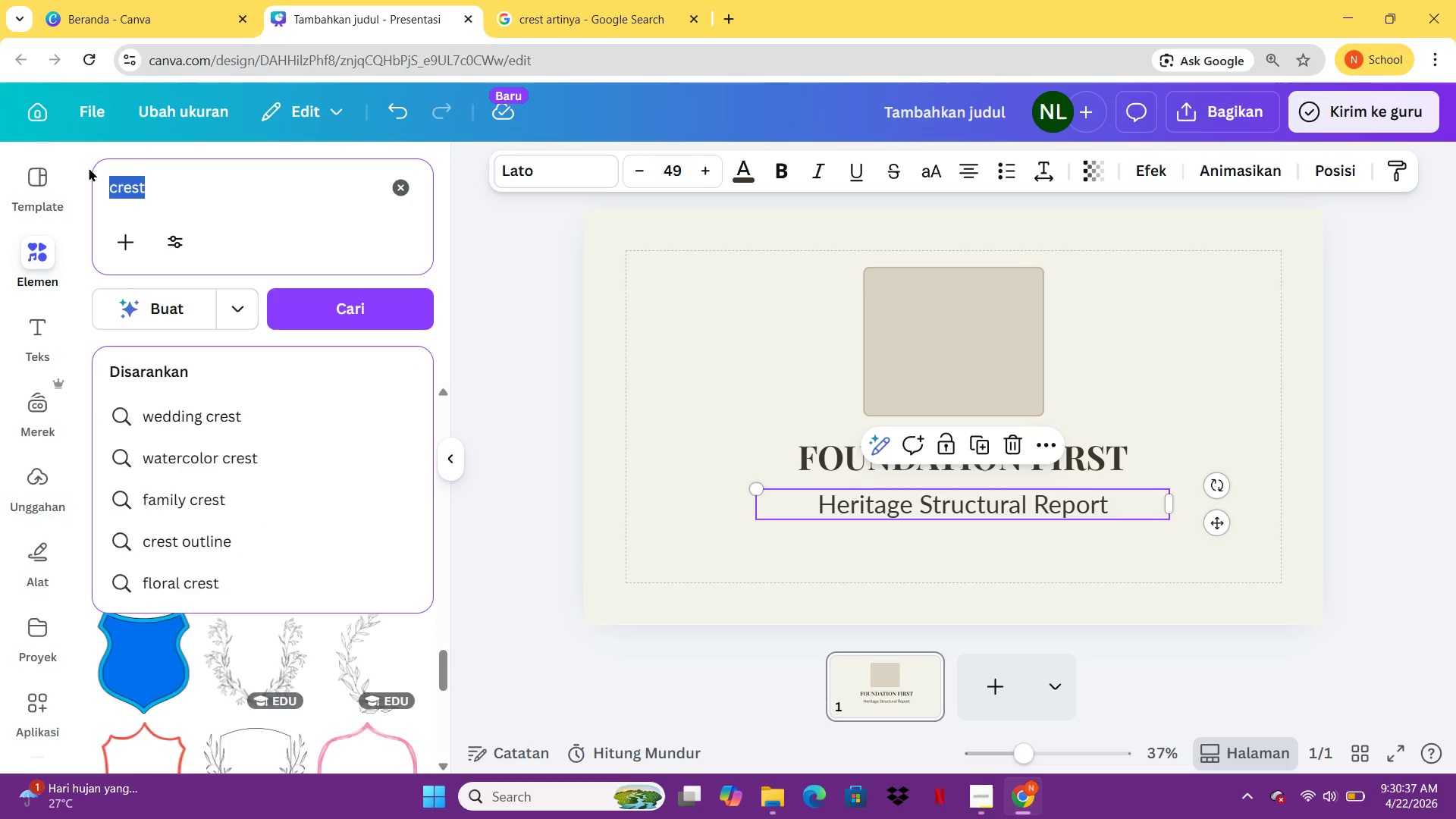 
type(puncak)
 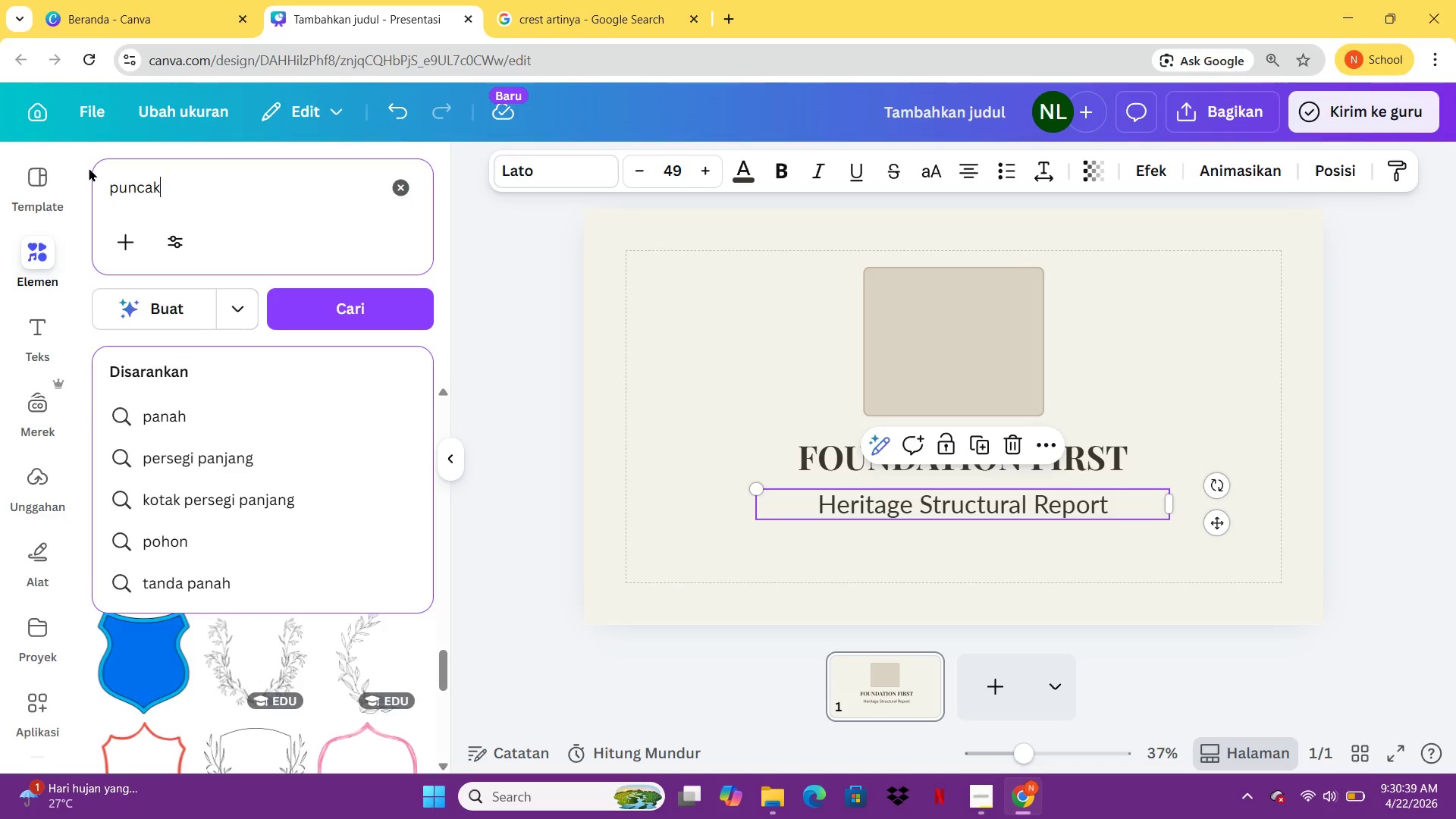 
key(Enter)
 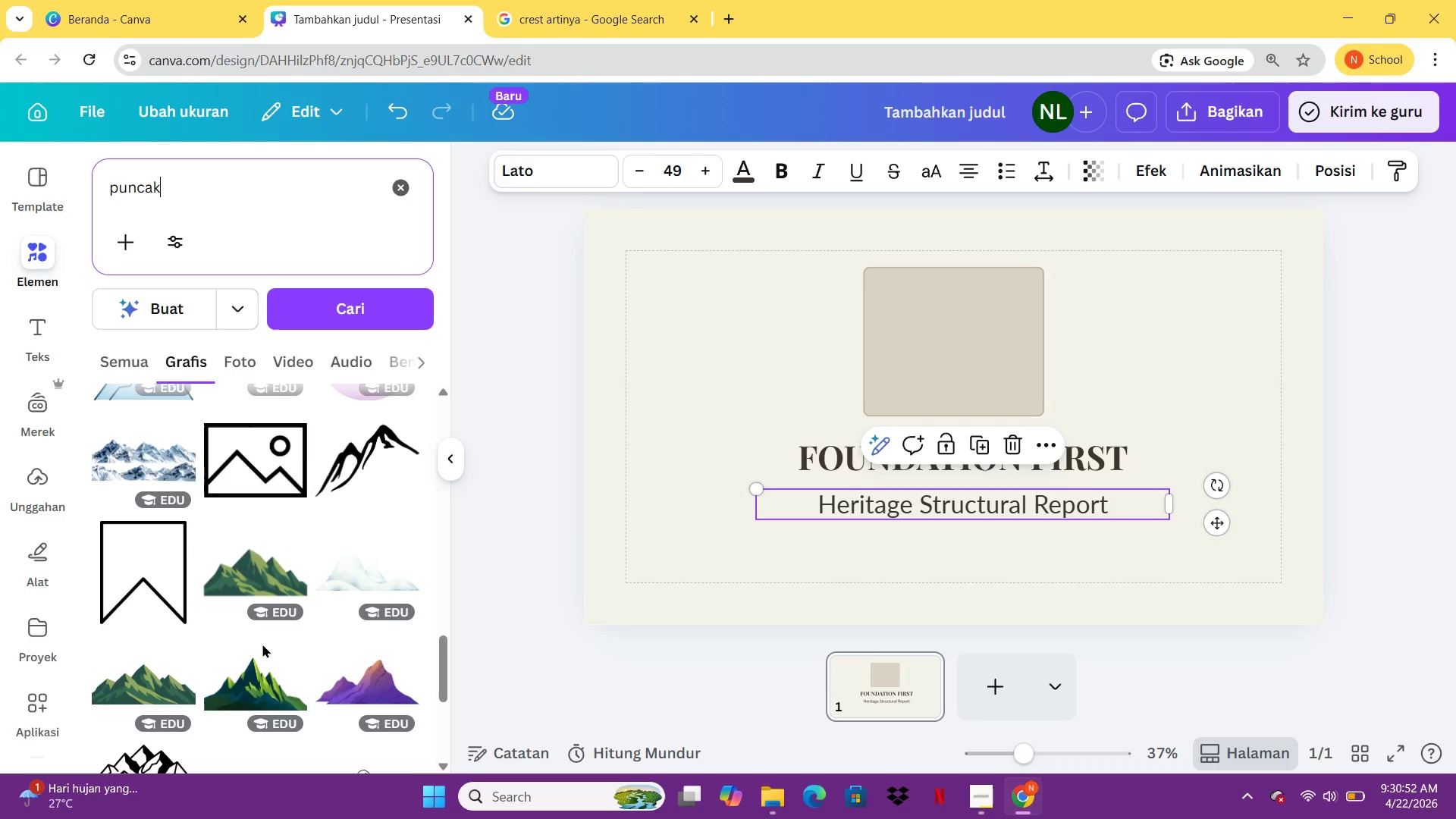 
wait(18.67)
 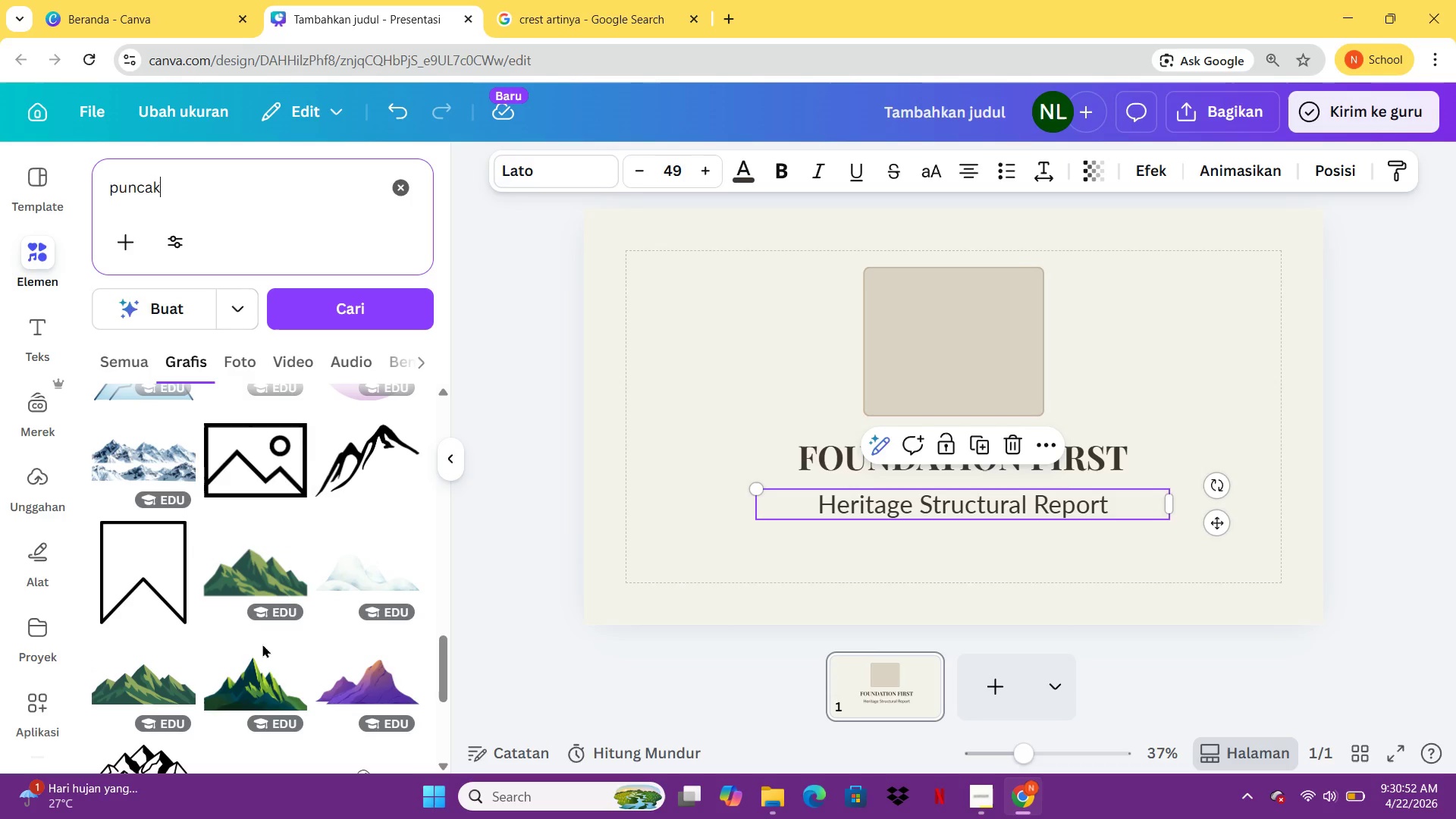 
left_click([251, 550])
 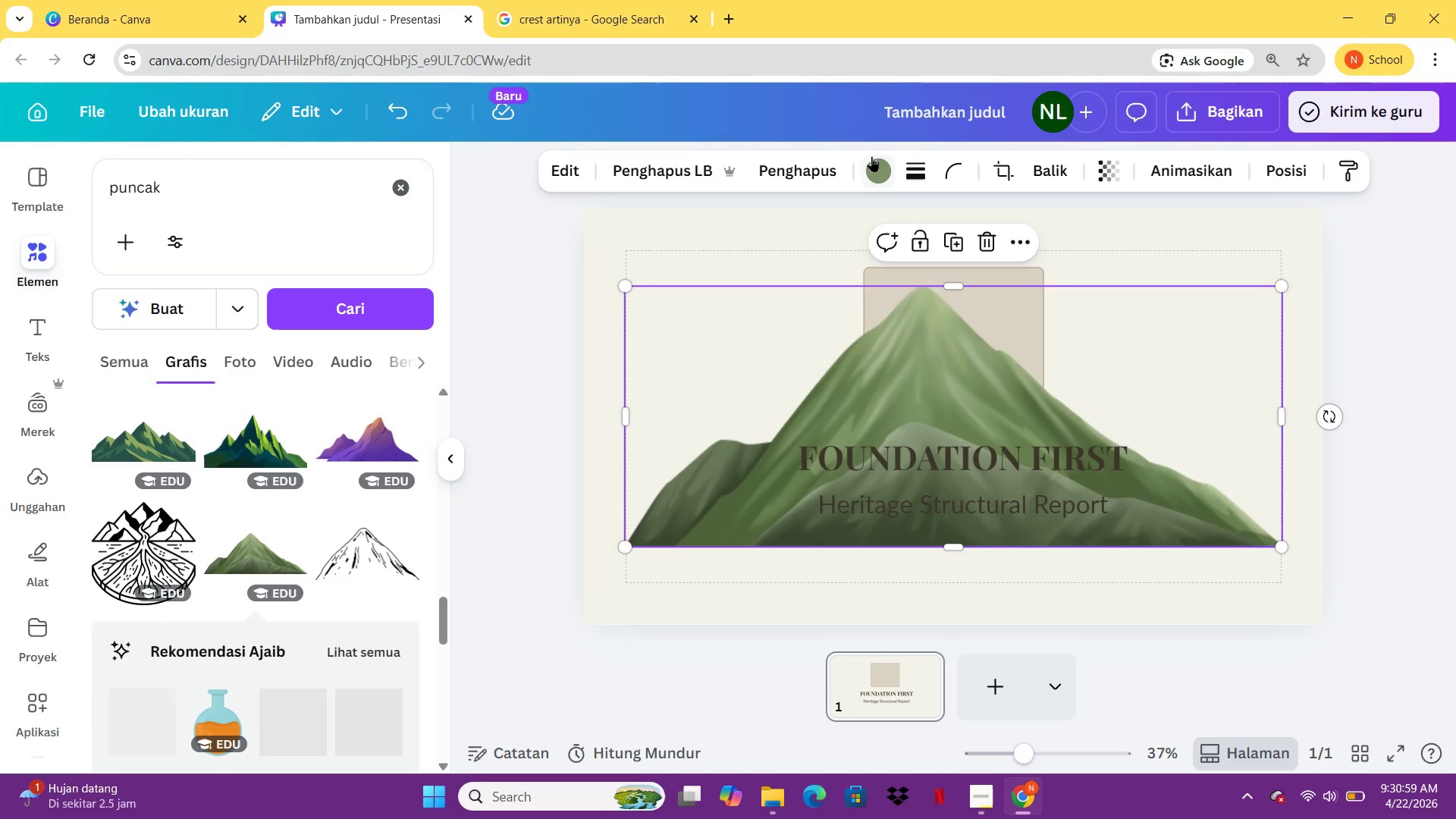 
left_click([871, 158])
 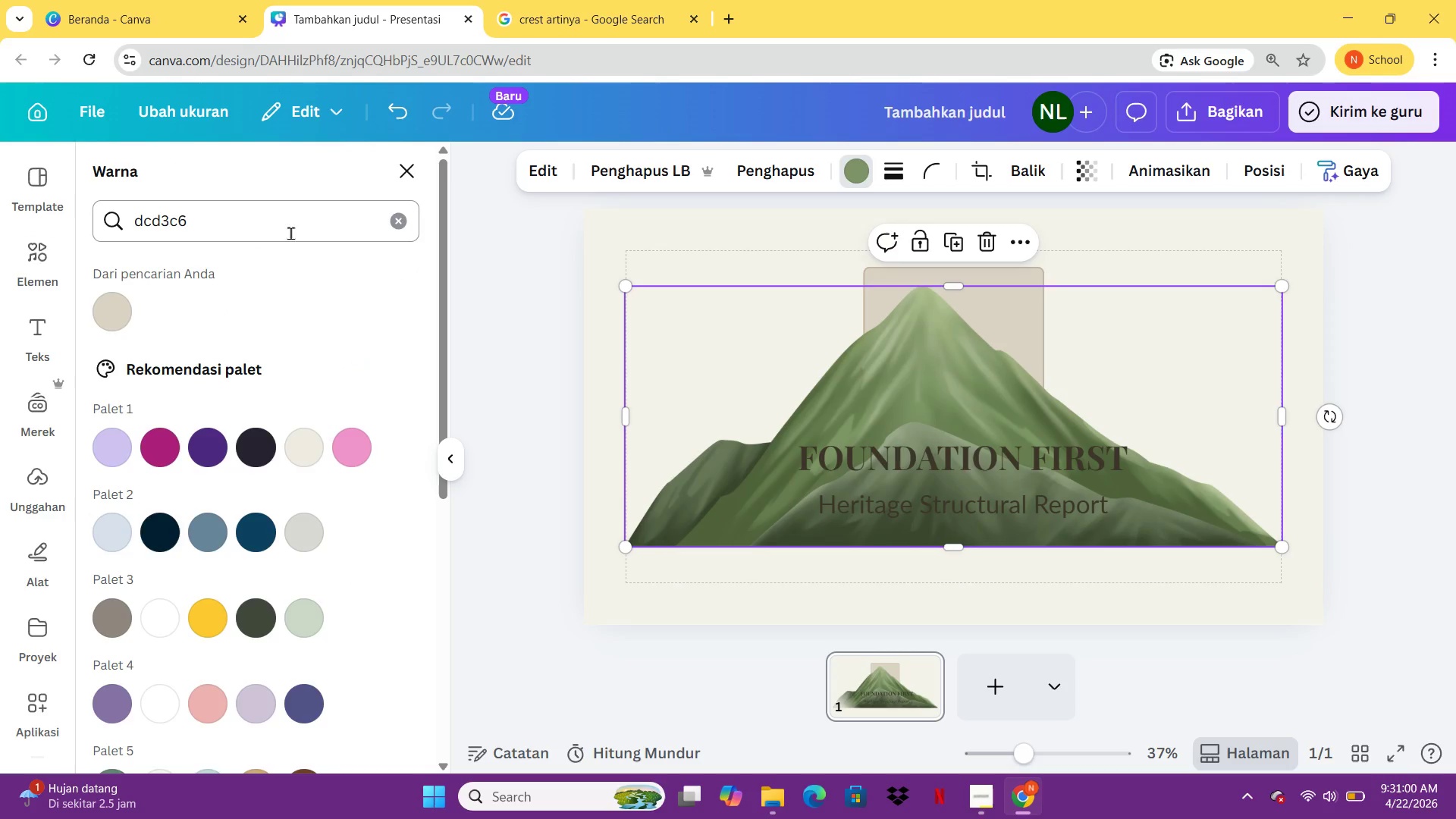 
left_click([335, 212])
 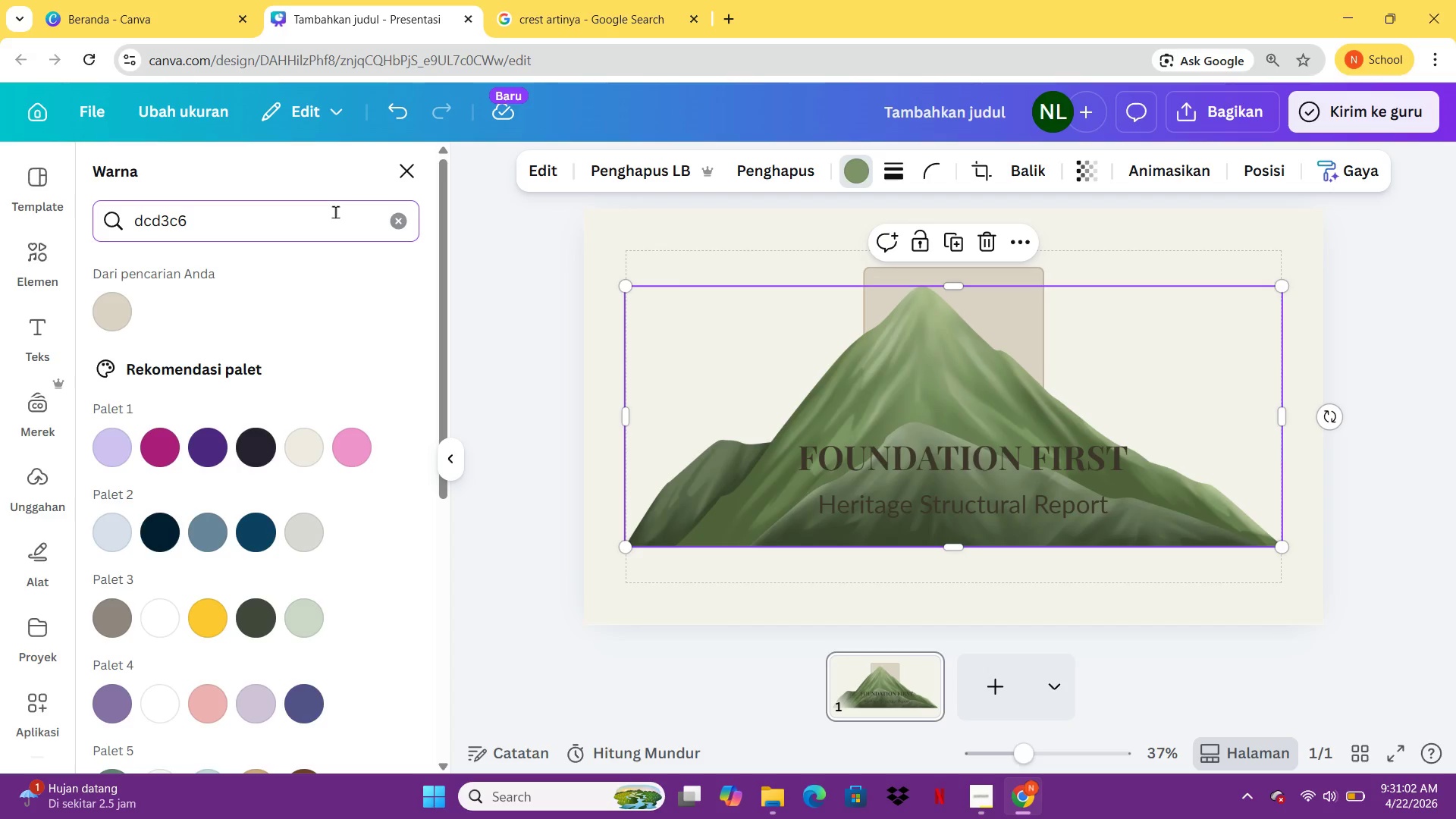 
key(Control+ControlLeft)
 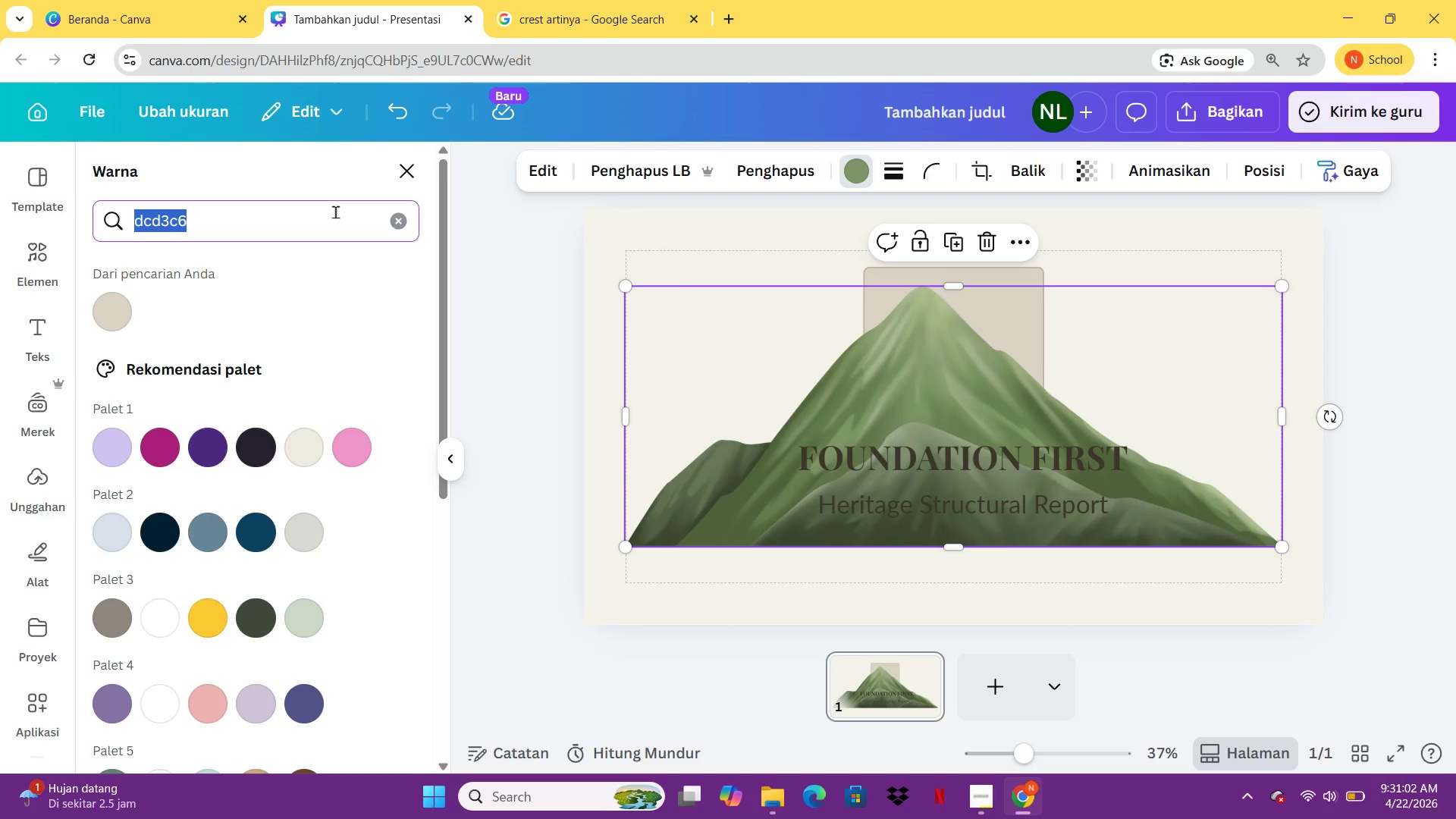 
key(Control+A)
 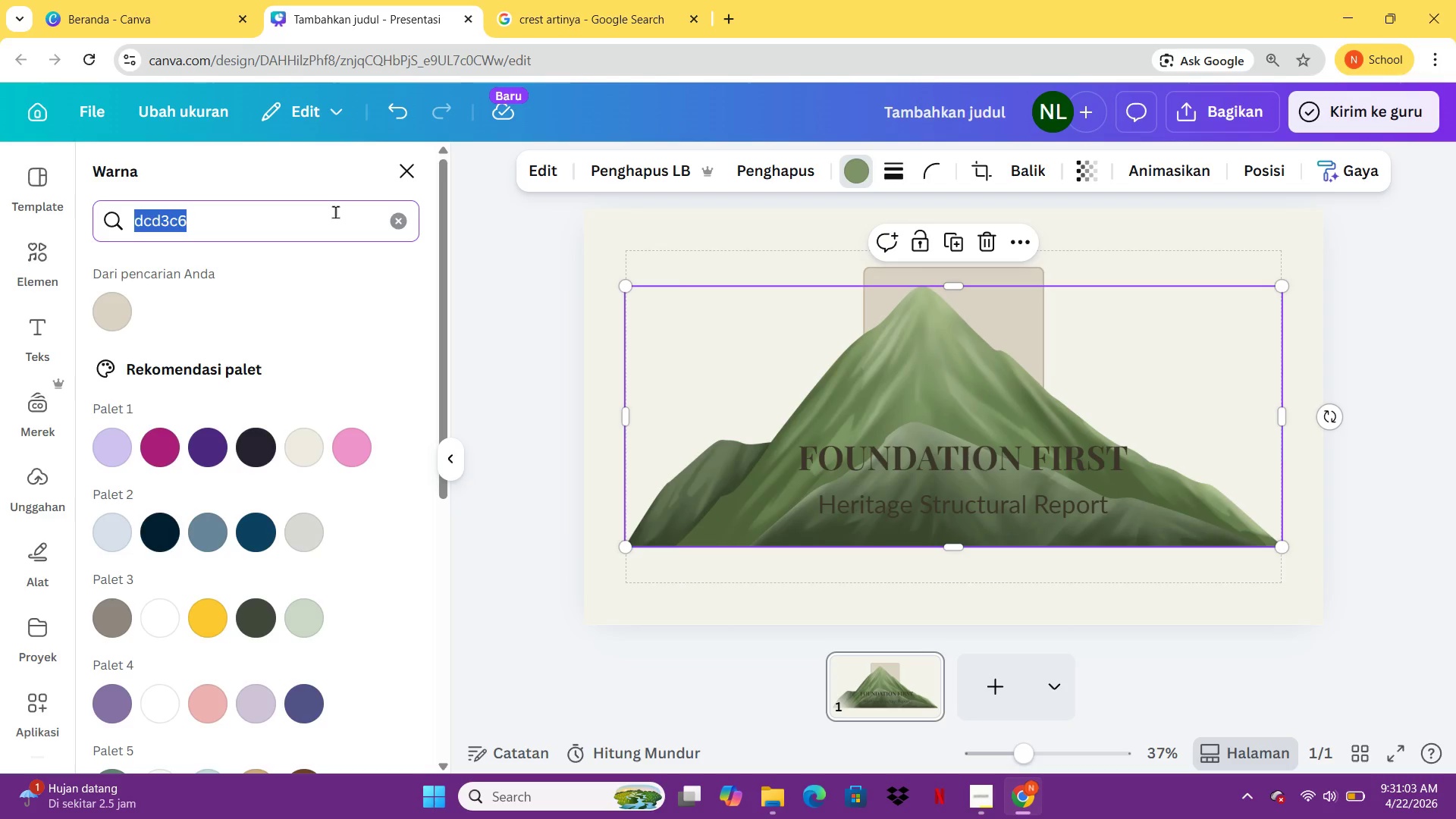 
type(8b7a6b)
 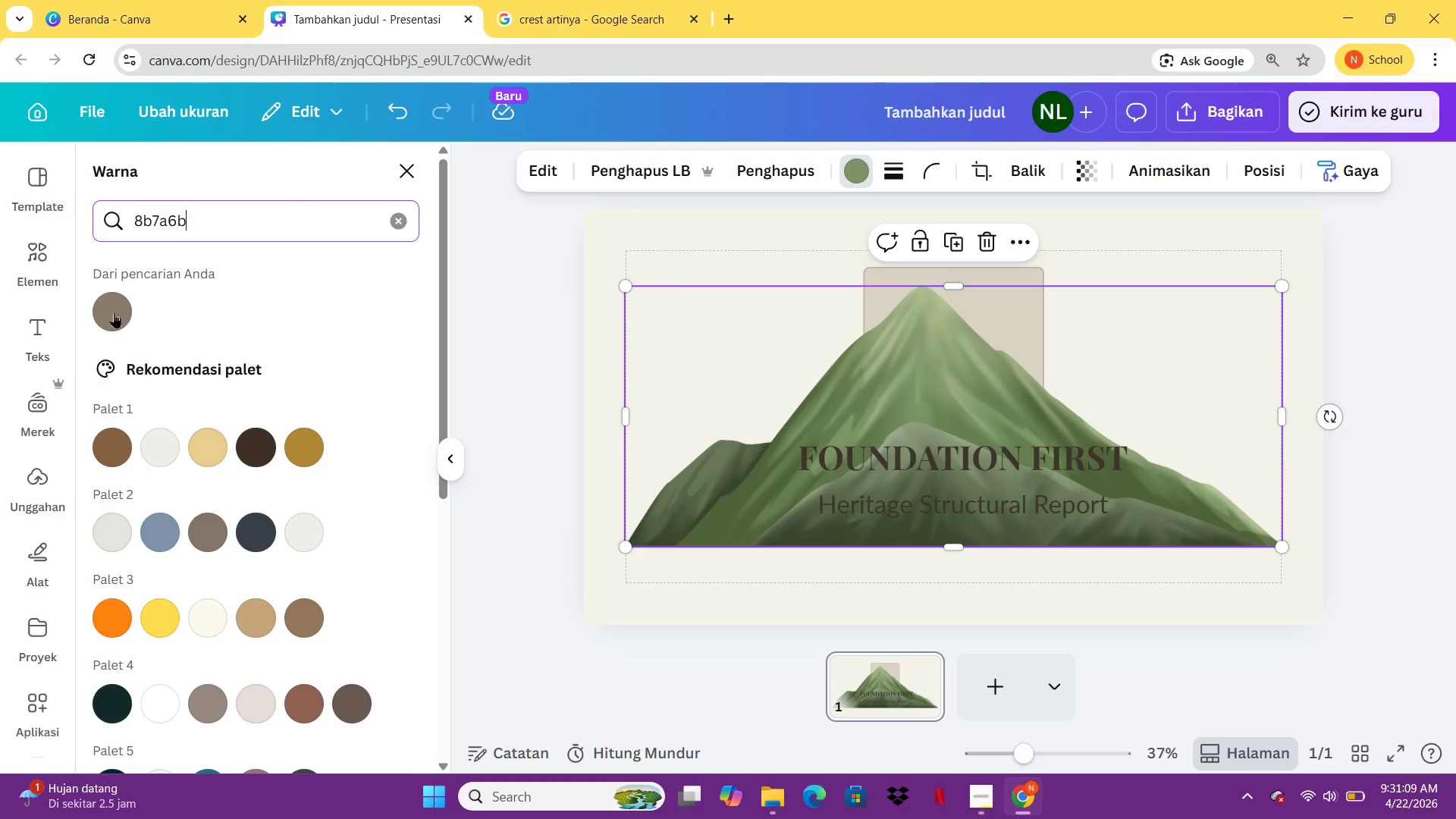 
left_click([110, 314])
 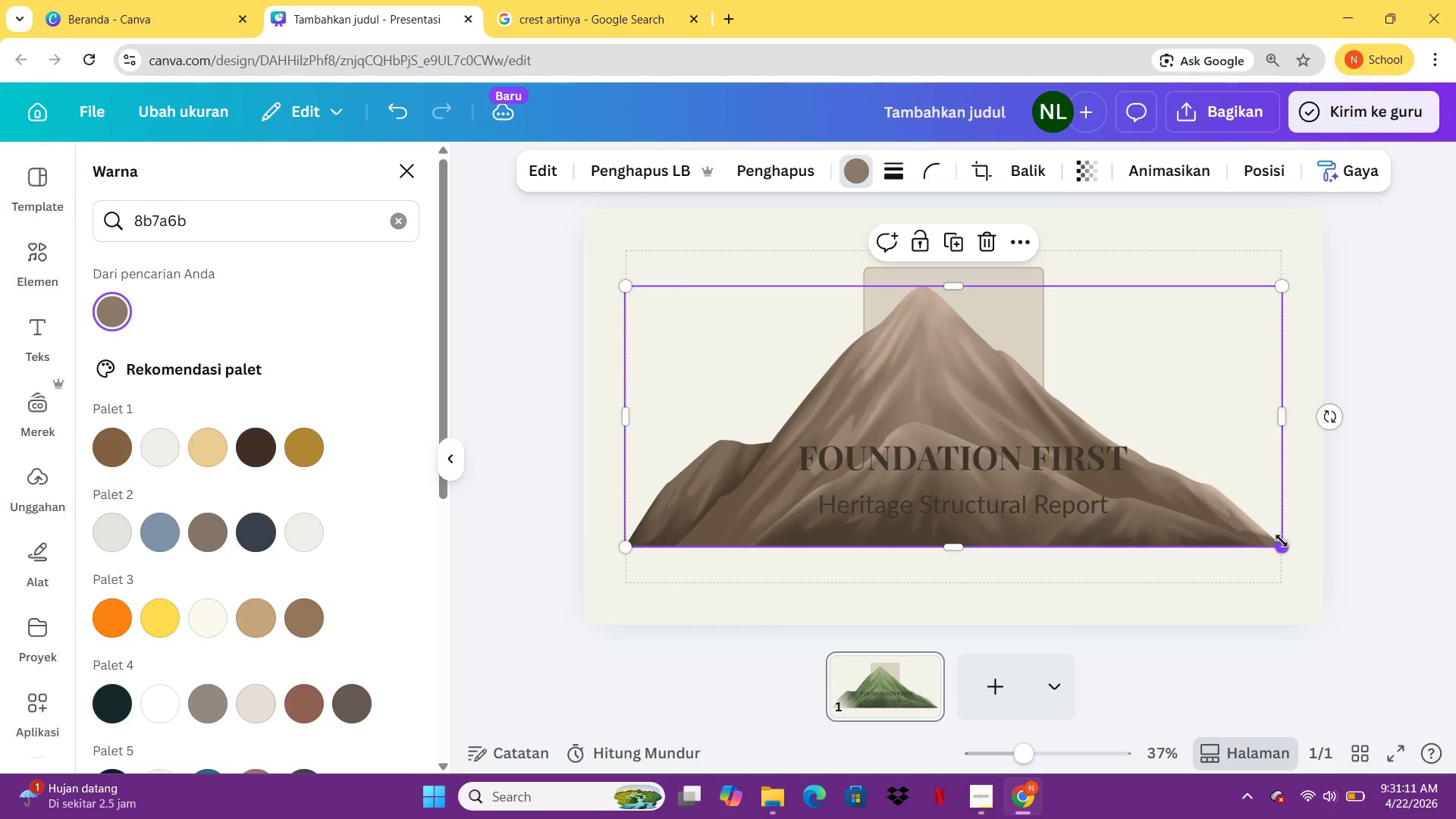 
left_click_drag(start_coordinate=[1282, 541], to_coordinate=[780, 300])
 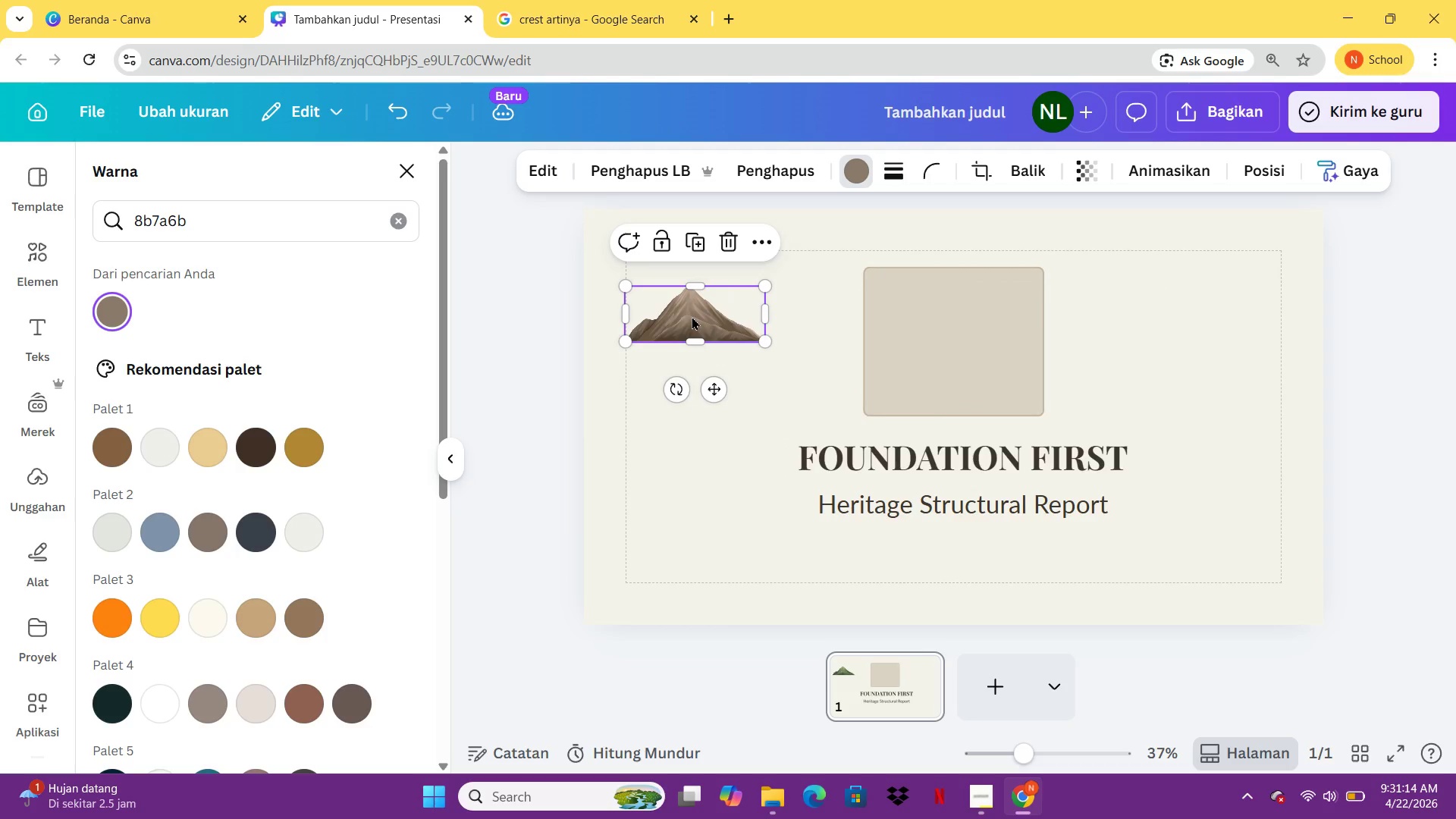 
left_click_drag(start_coordinate=[692, 316], to_coordinate=[972, 549])
 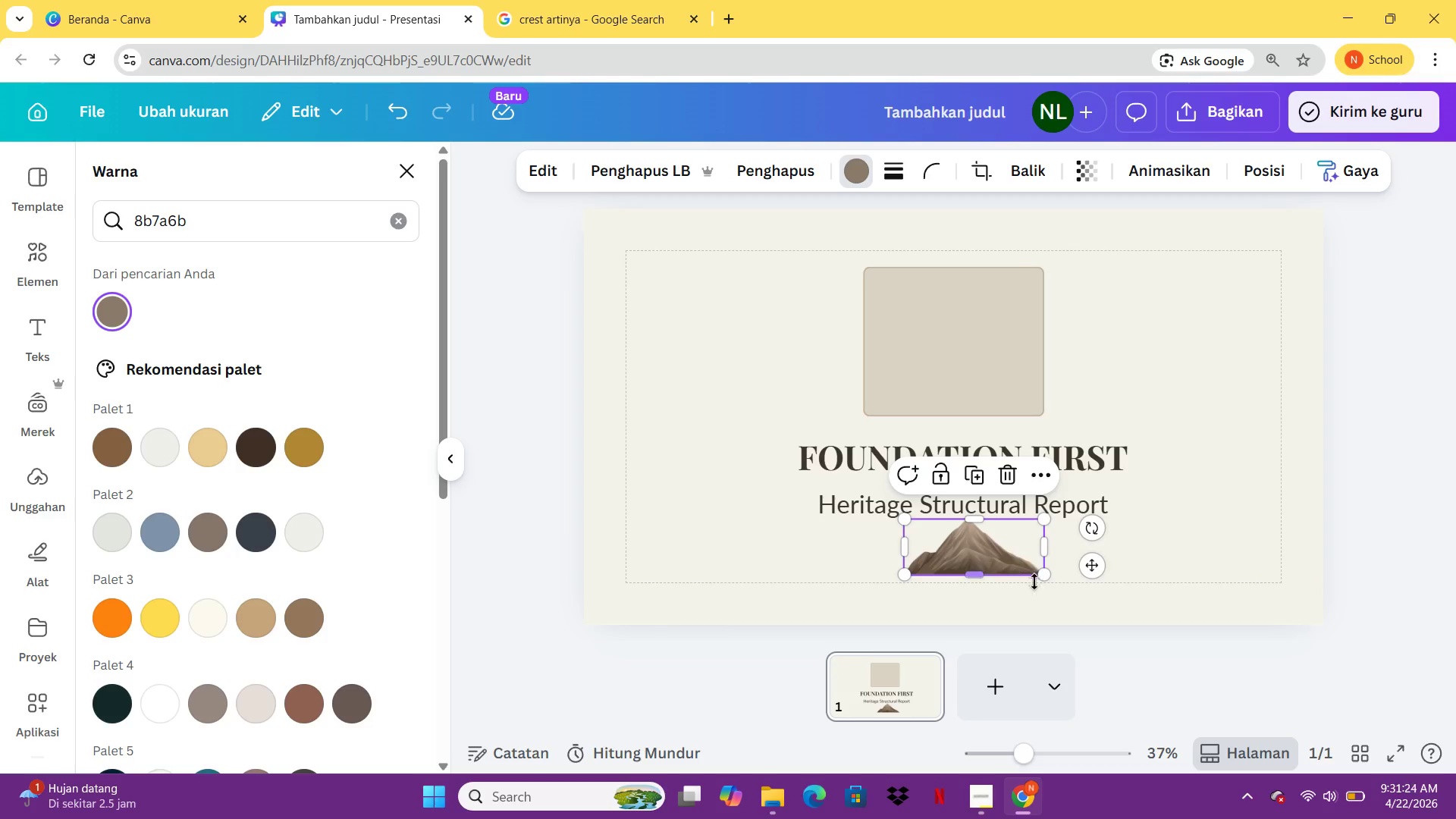 
wait(5.41)
 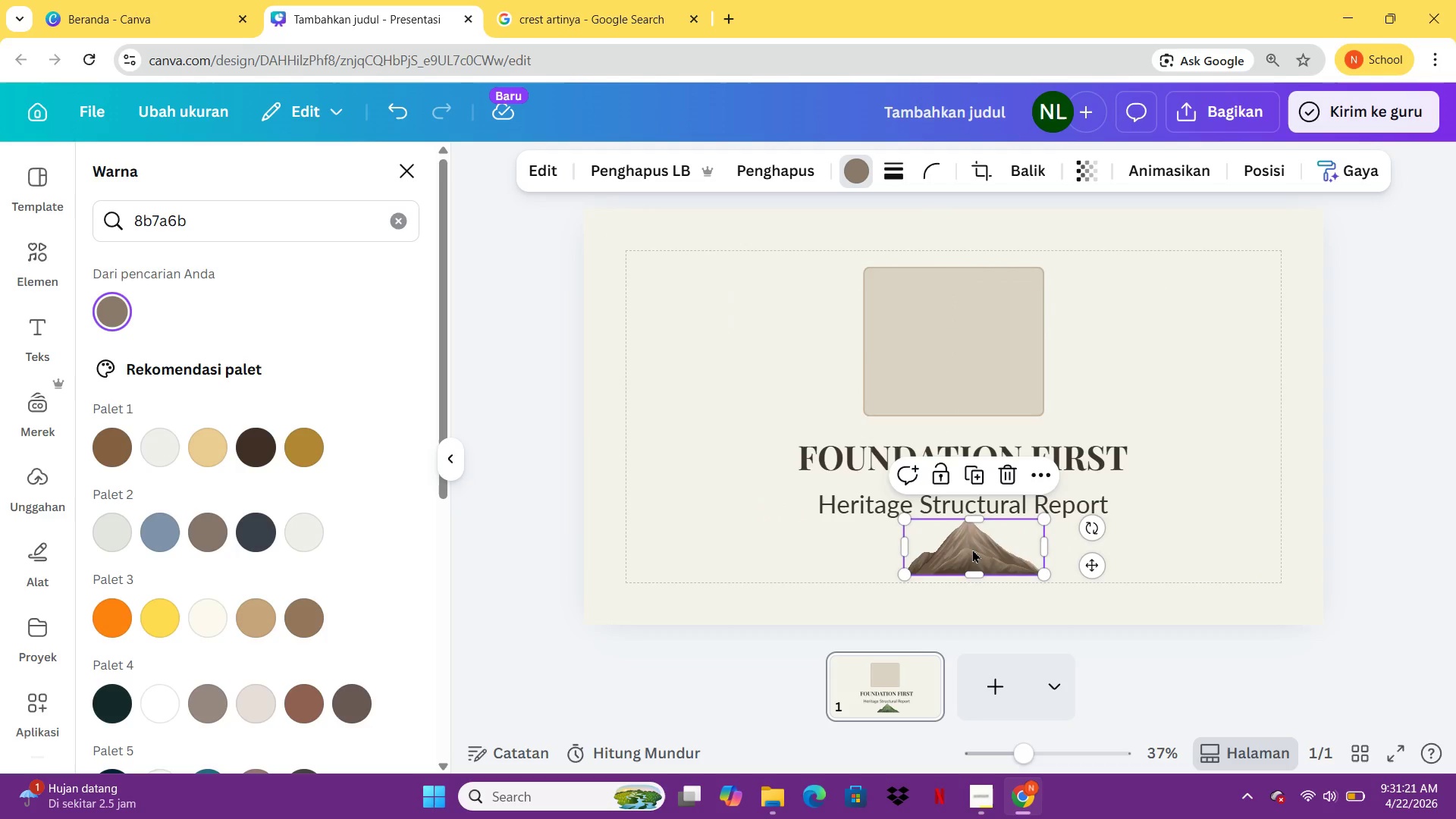 
left_click_drag(start_coordinate=[1043, 570], to_coordinate=[1021, 557])
 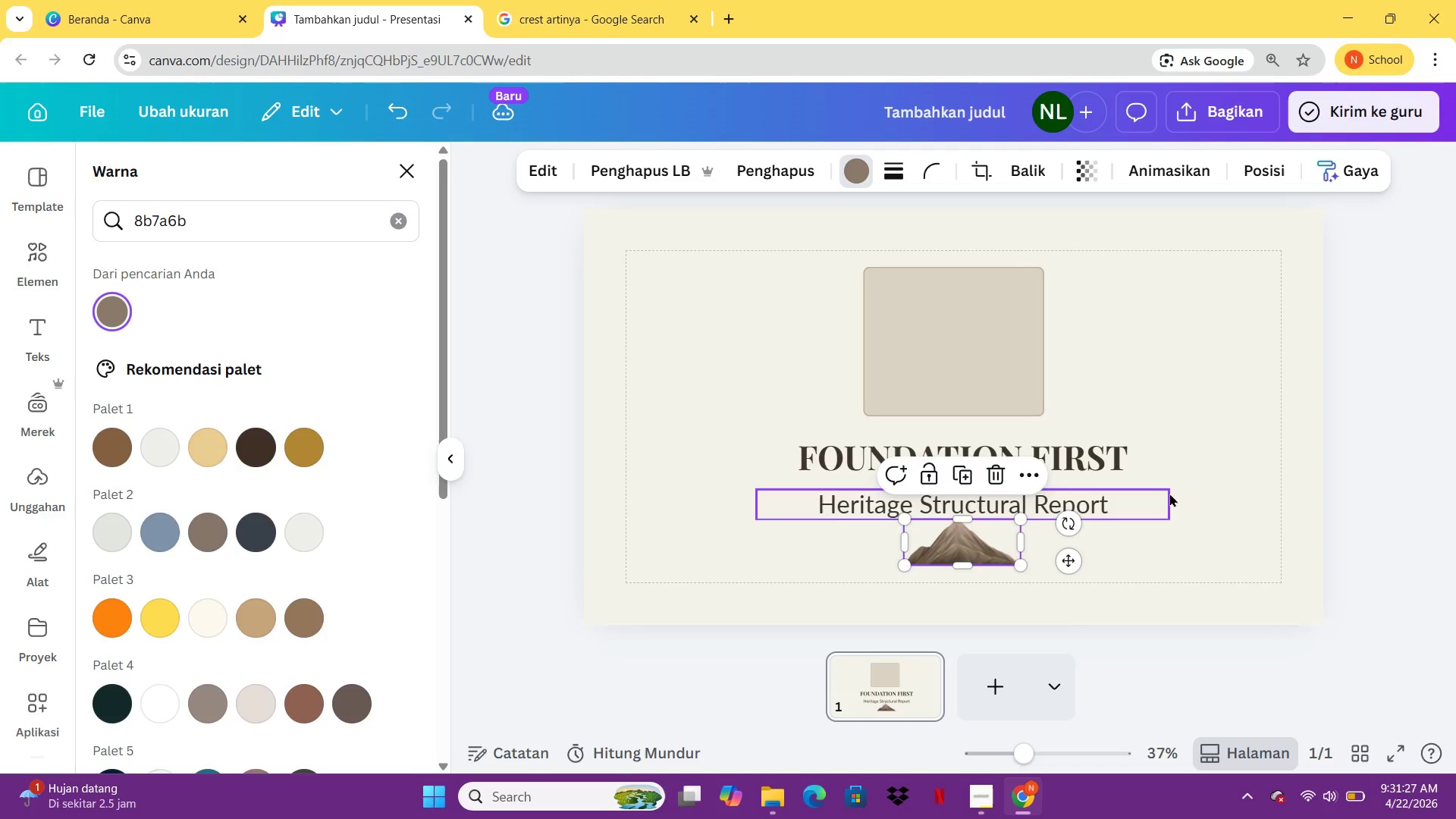 
left_click([1169, 493])
 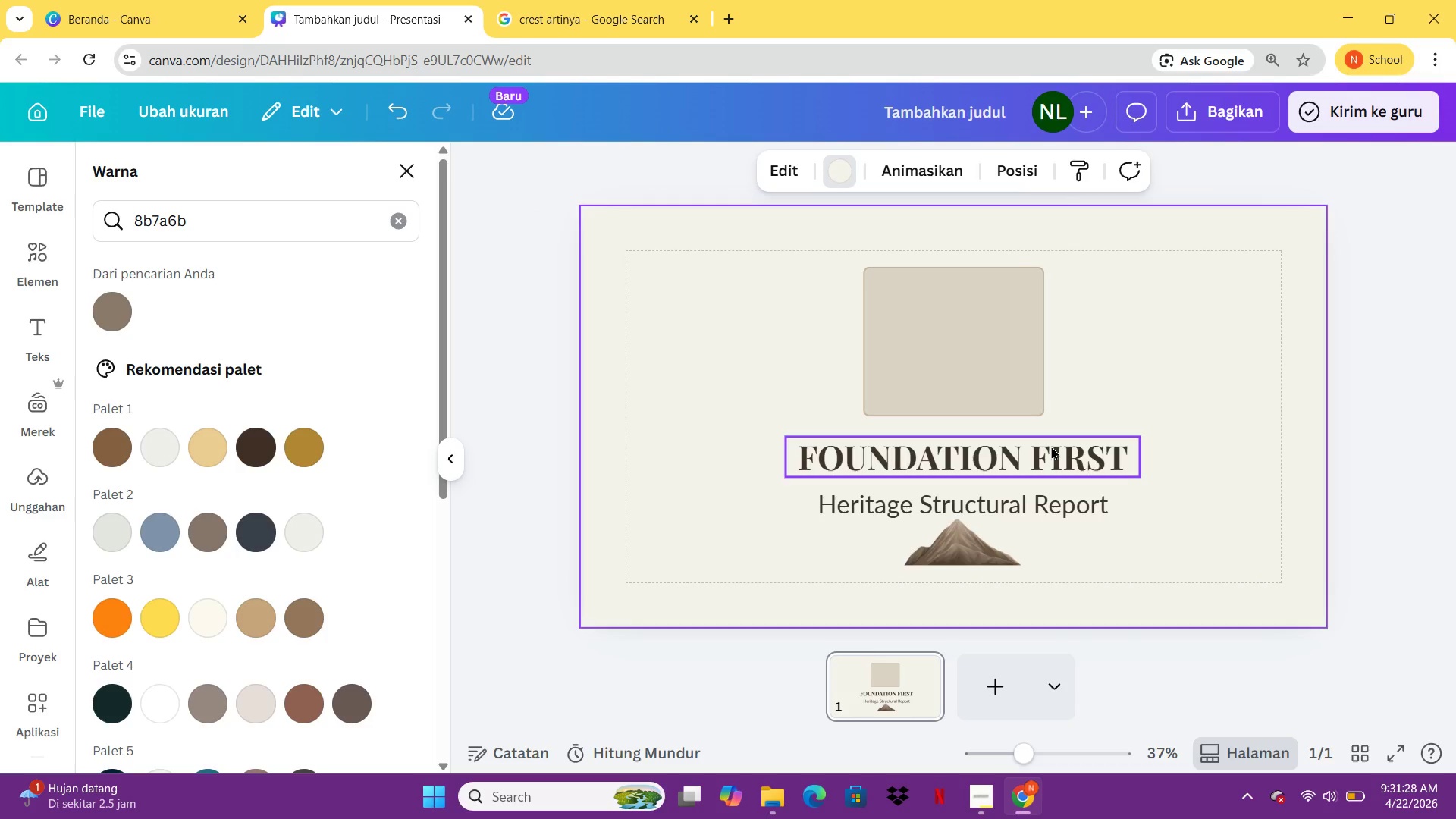 
left_click_drag(start_coordinate=[1051, 446], to_coordinate=[1050, 435])
 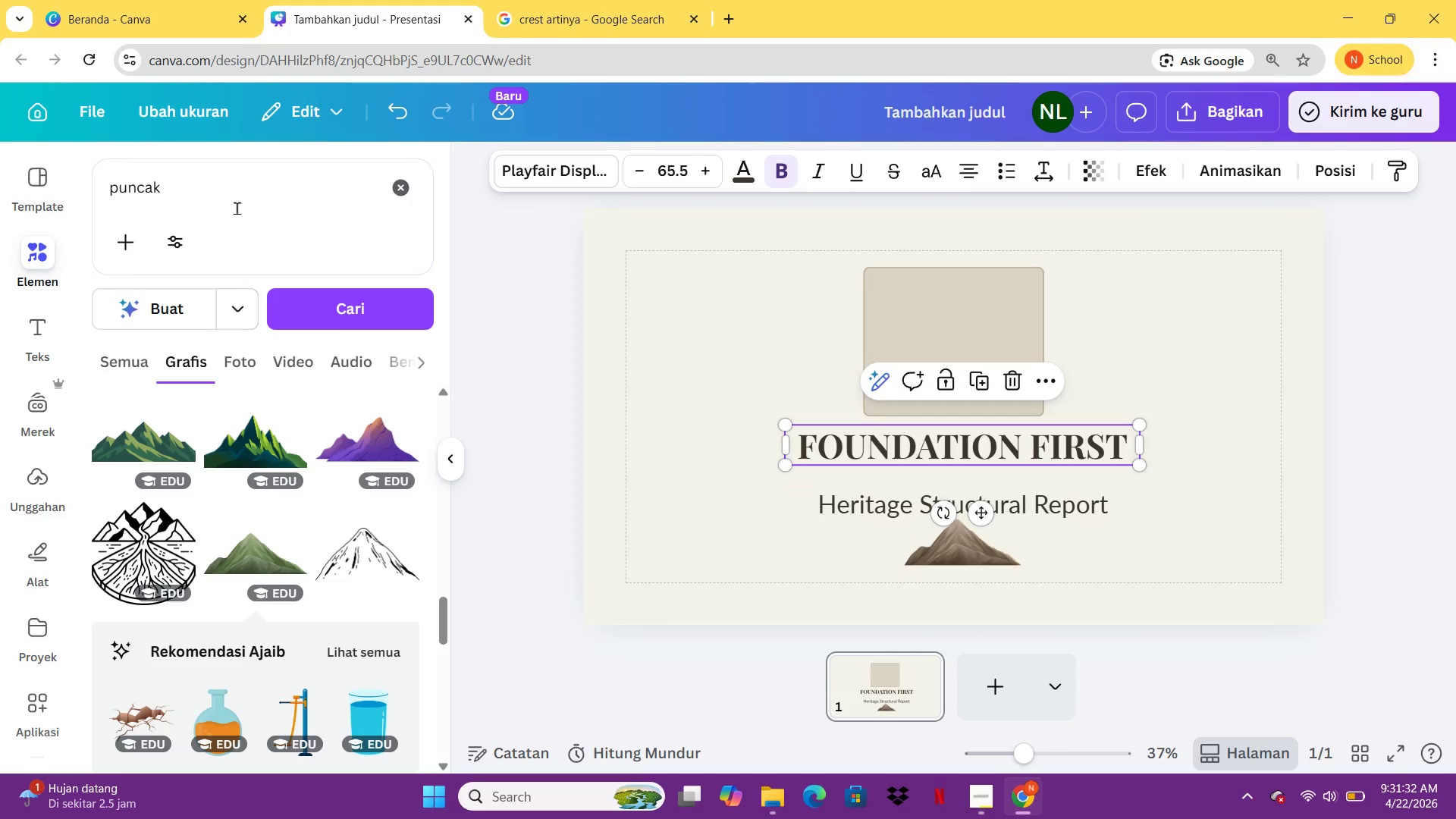 
left_click_drag(start_coordinate=[200, 188], to_coordinate=[77, 184])
 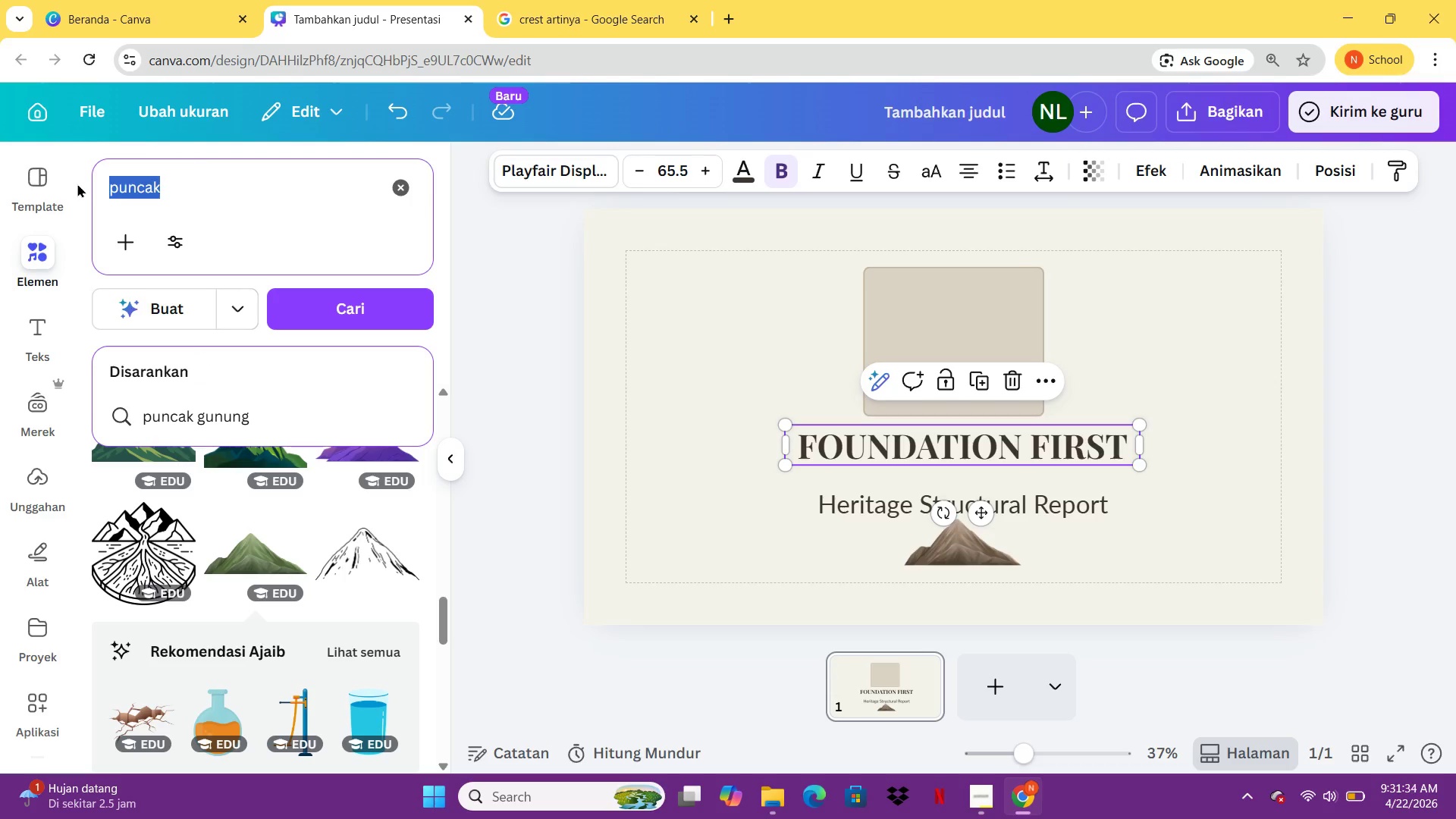 
type(hei)
key(Backspace)
type(ritage)
 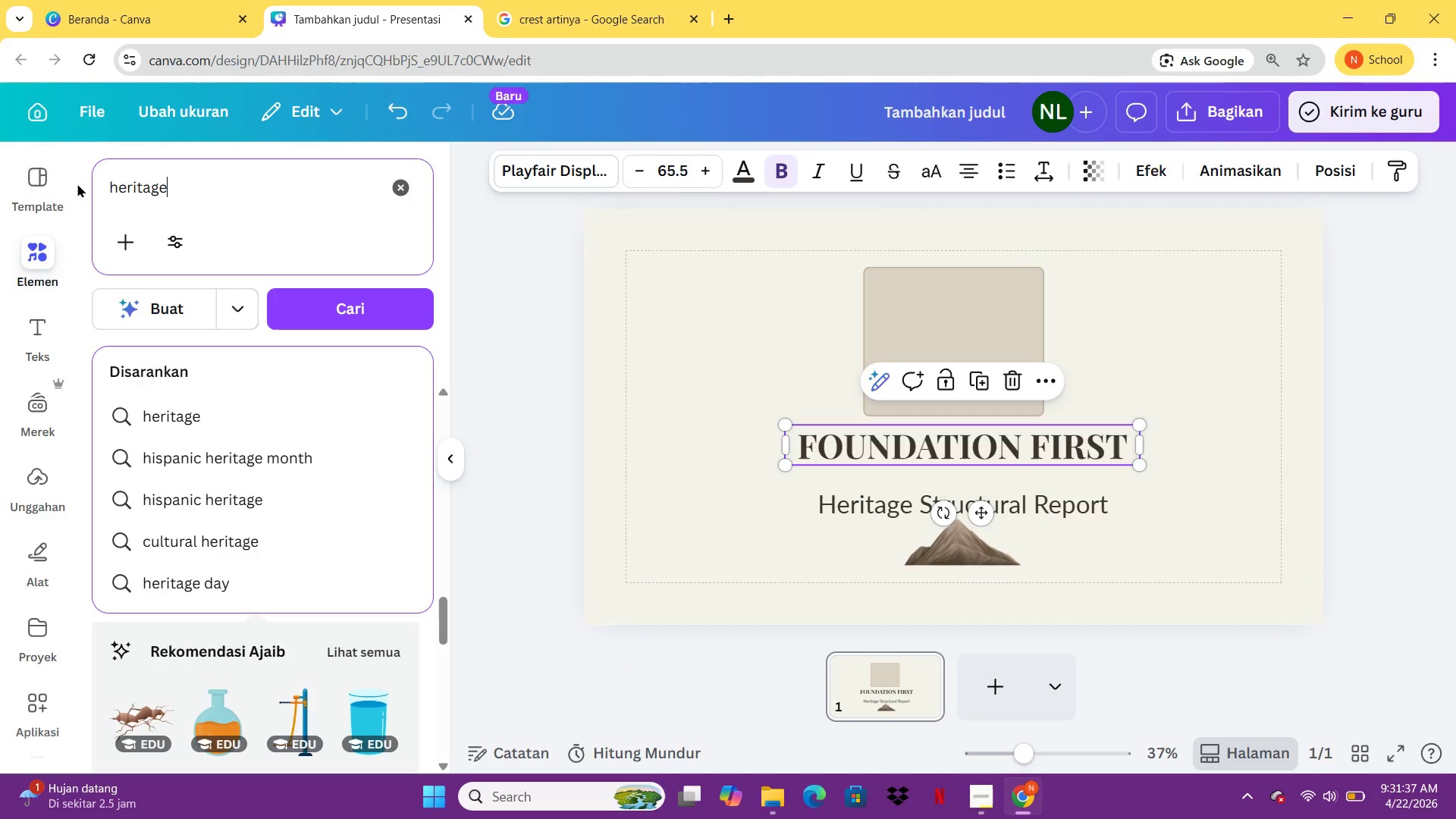 
key(Enter)
 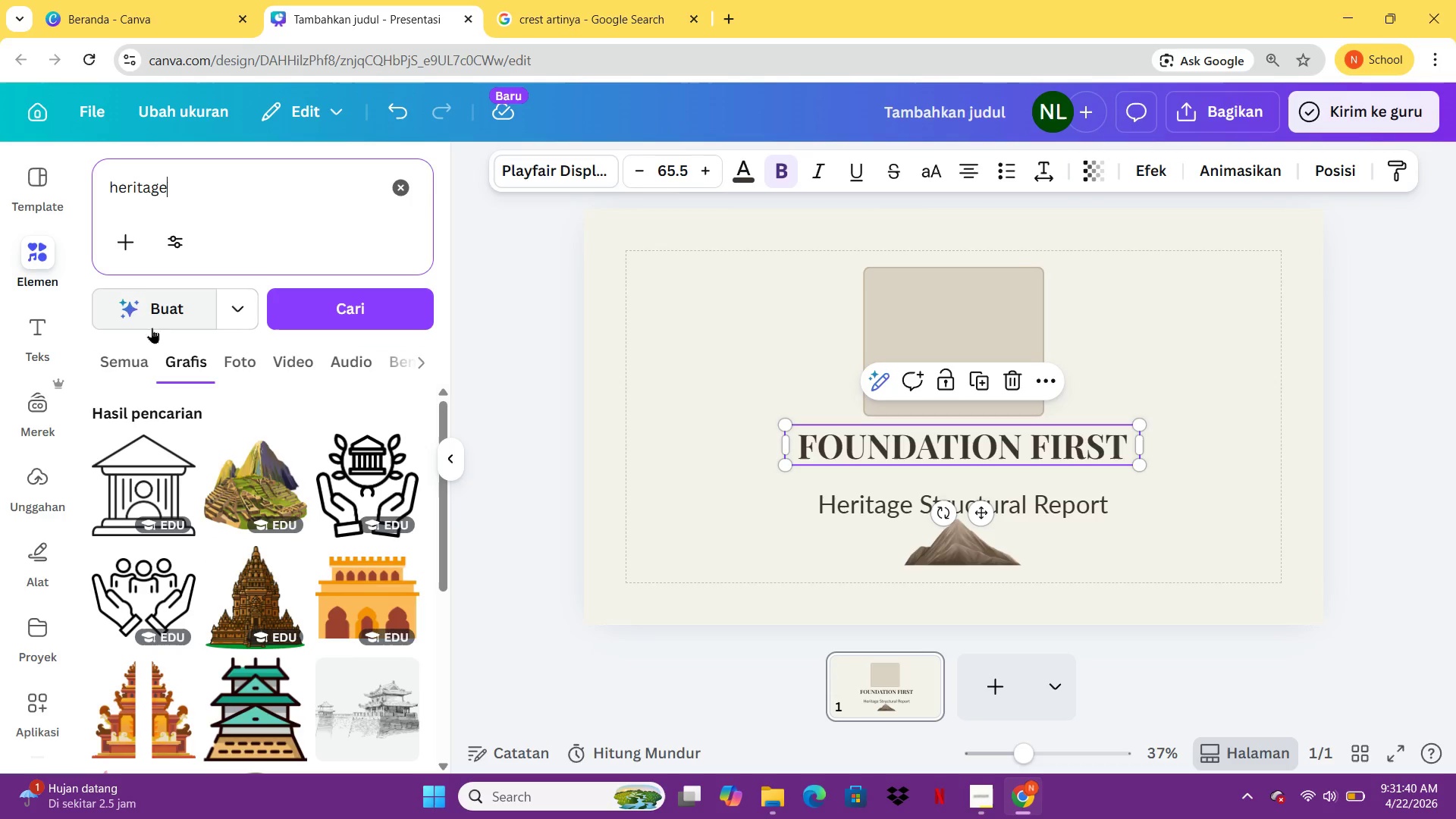 
left_click([224, 356])
 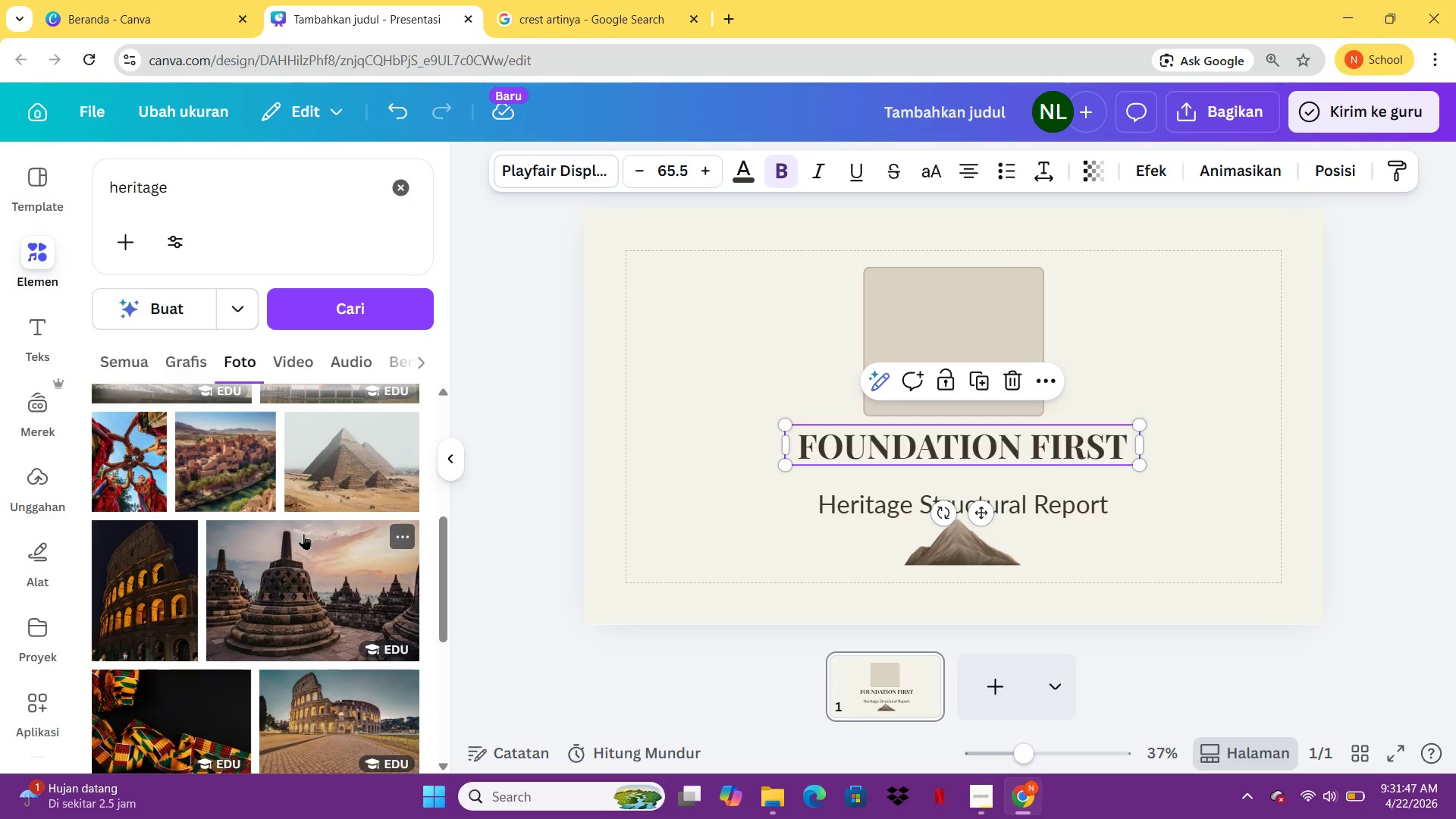 
wait(10.02)
 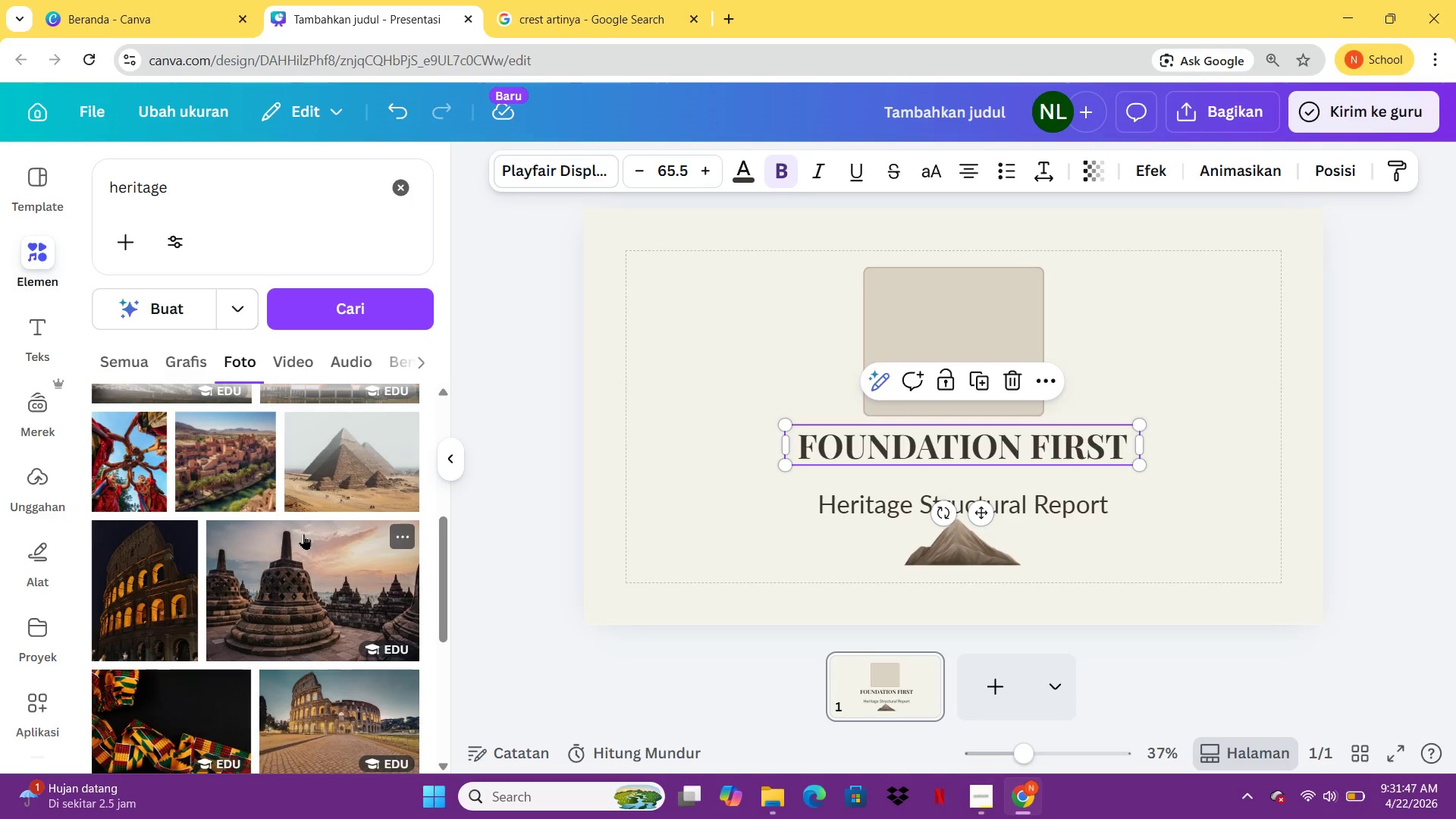 
left_click([623, 0])
 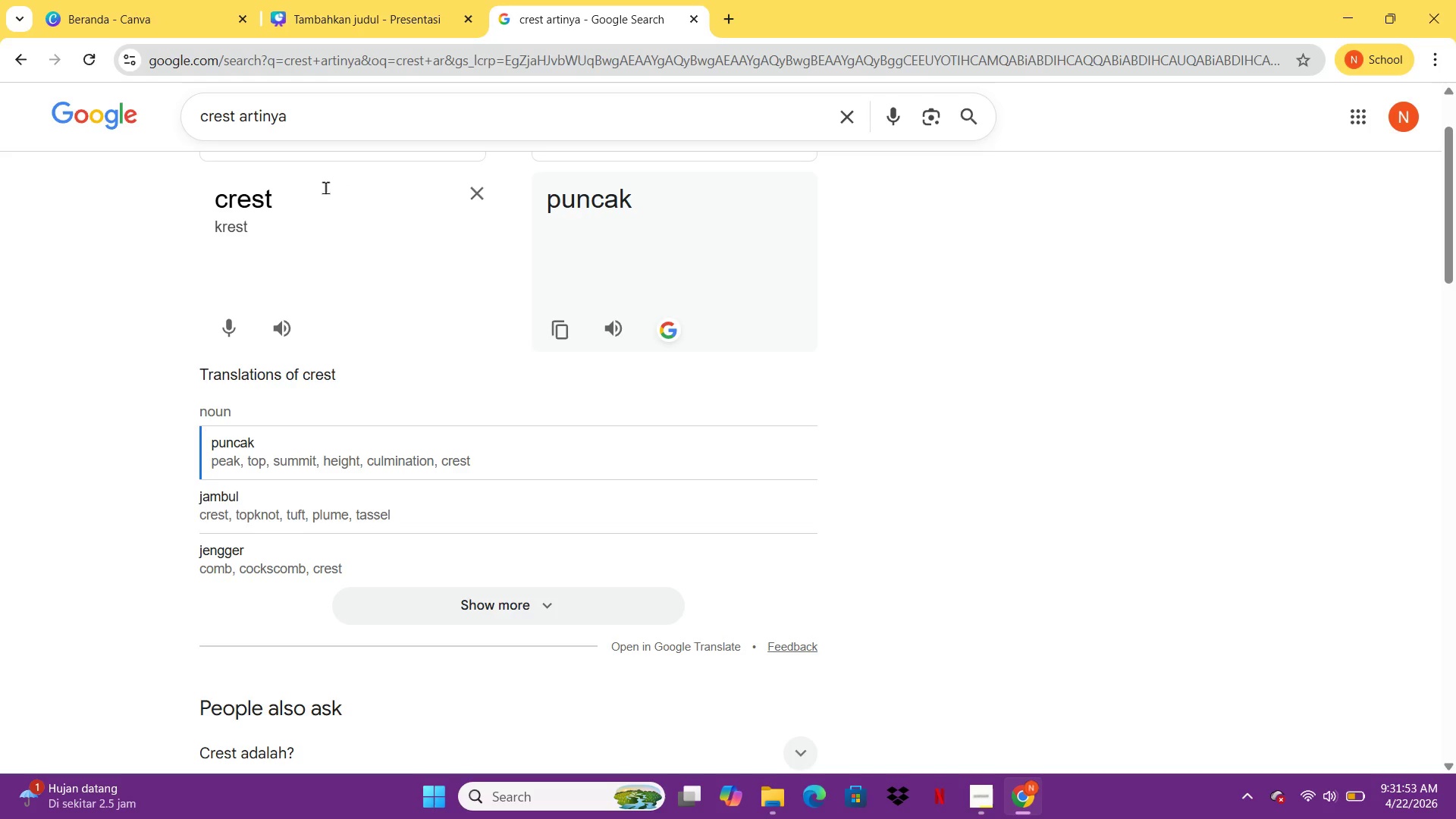 
left_click_drag(start_coordinate=[319, 190], to_coordinate=[170, 204])
 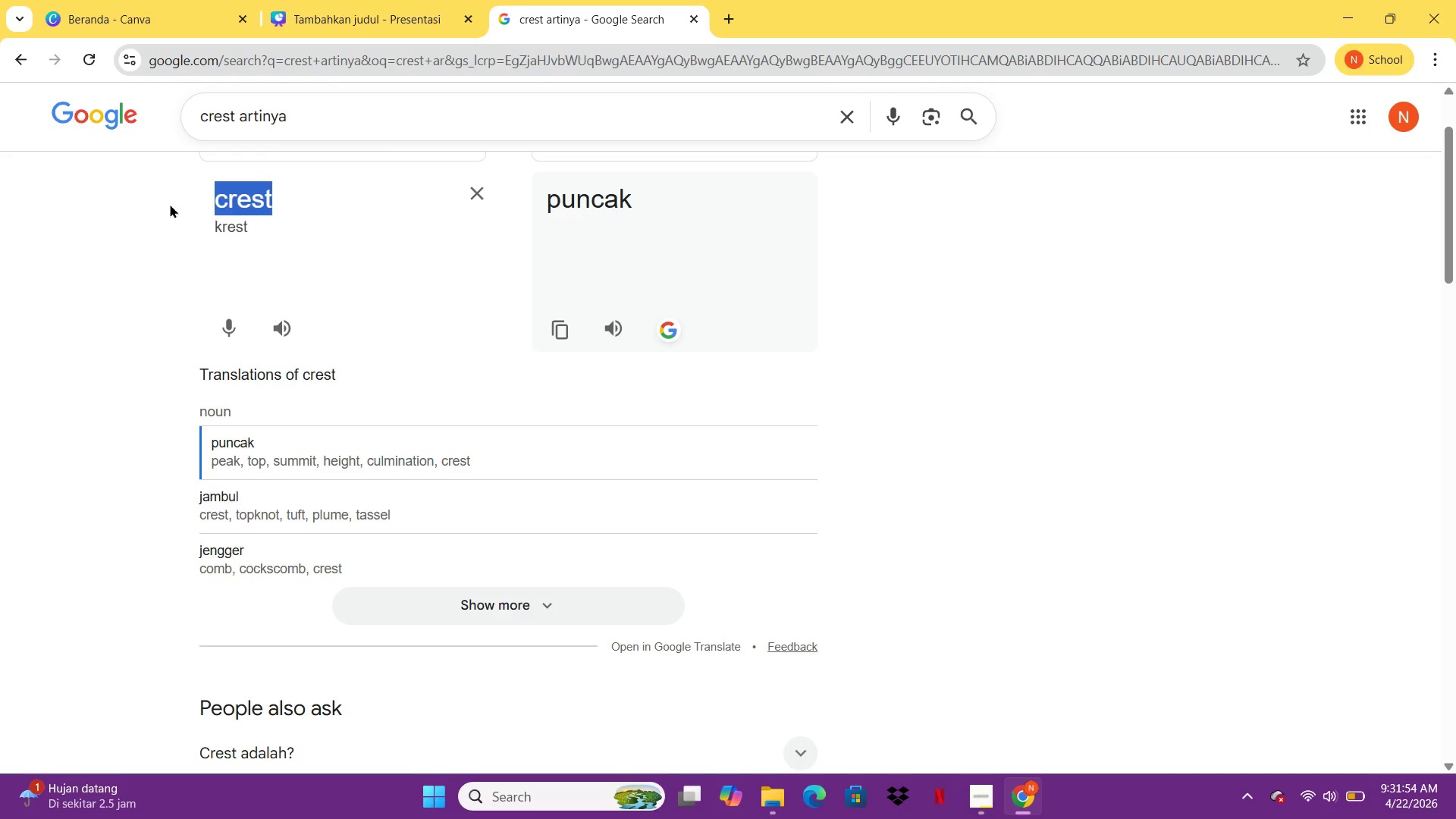 
type(heritage)
 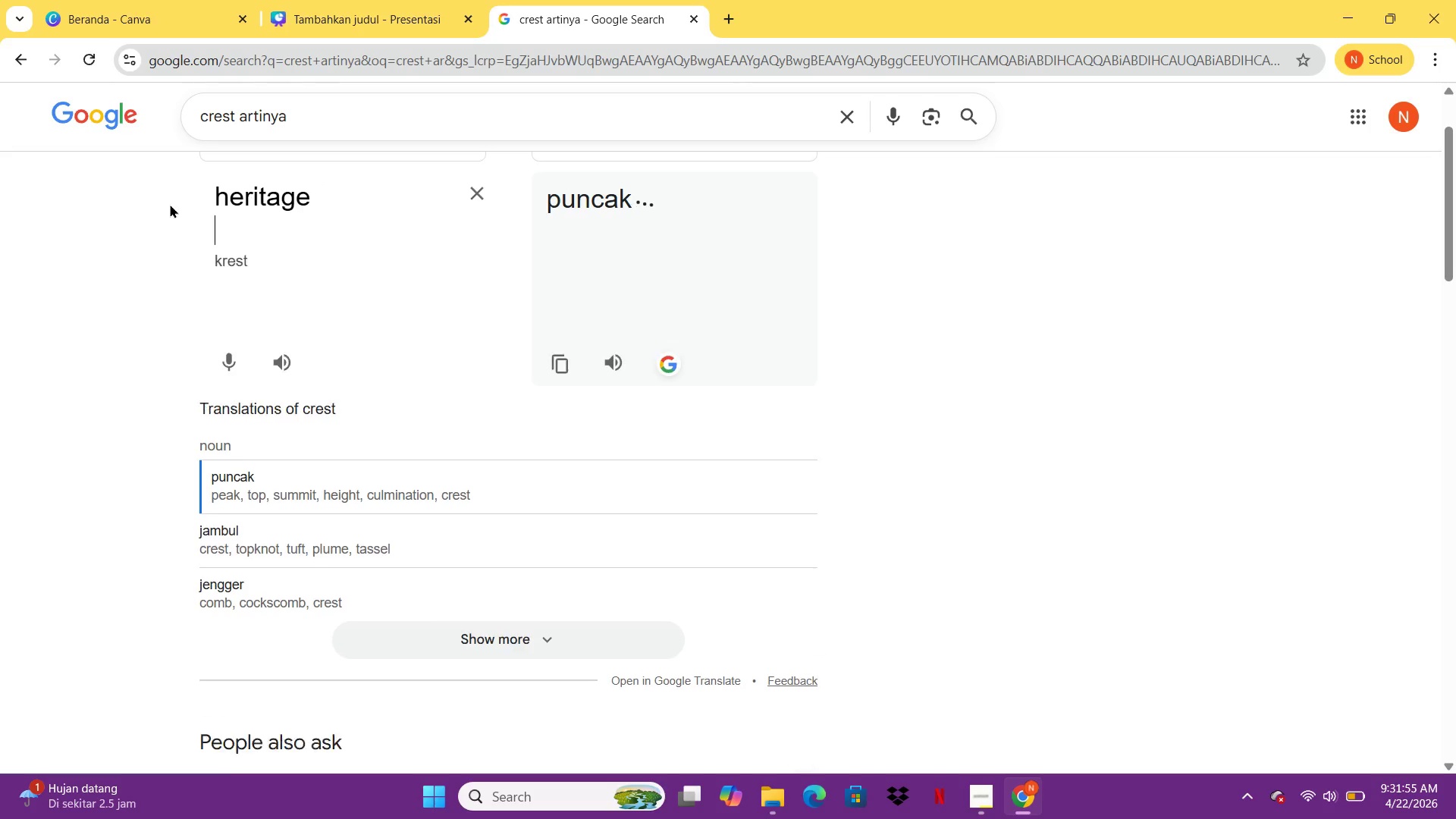 
key(Enter)
 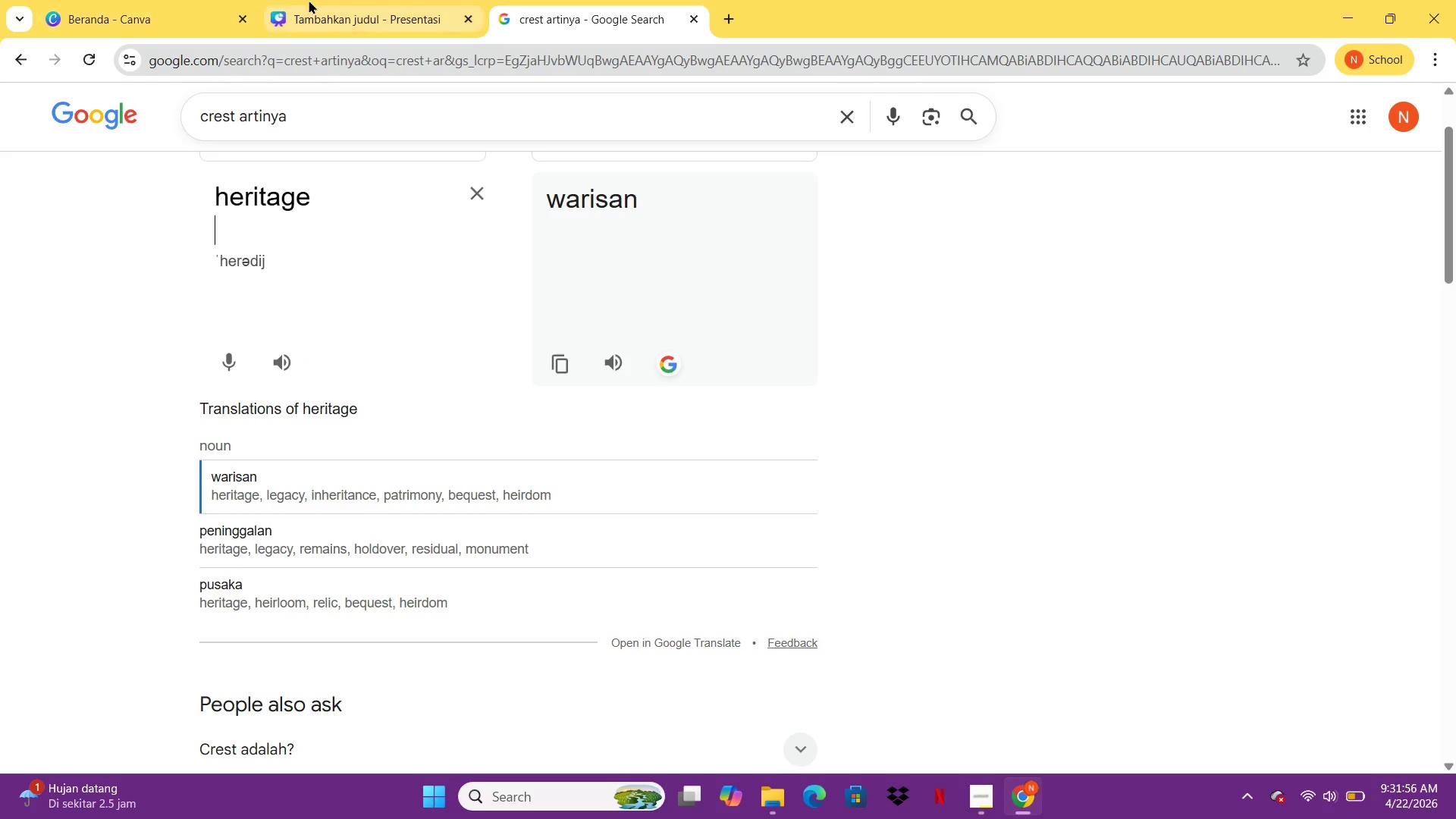 
left_click([309, 0])
 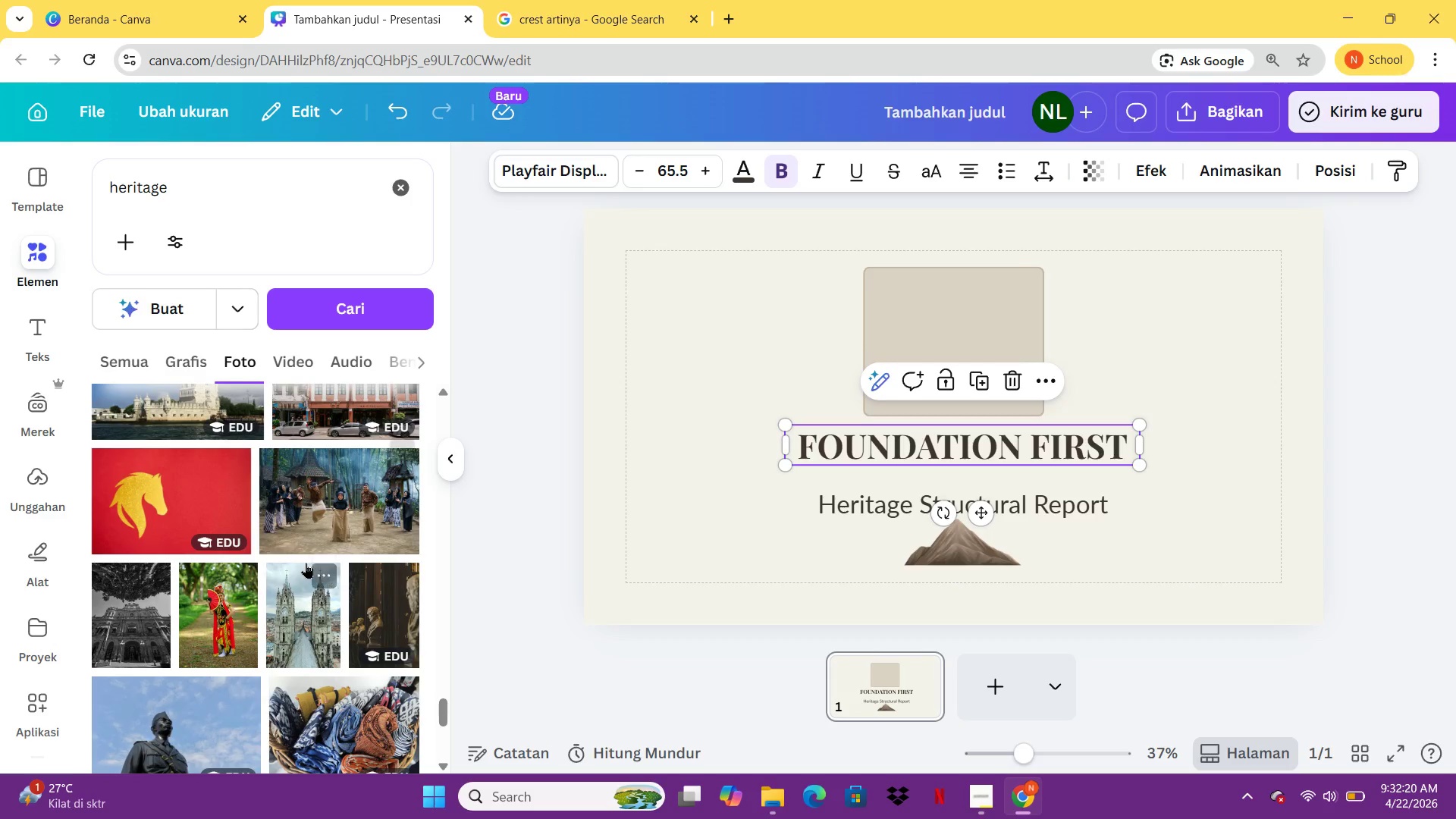 
wait(28.38)
 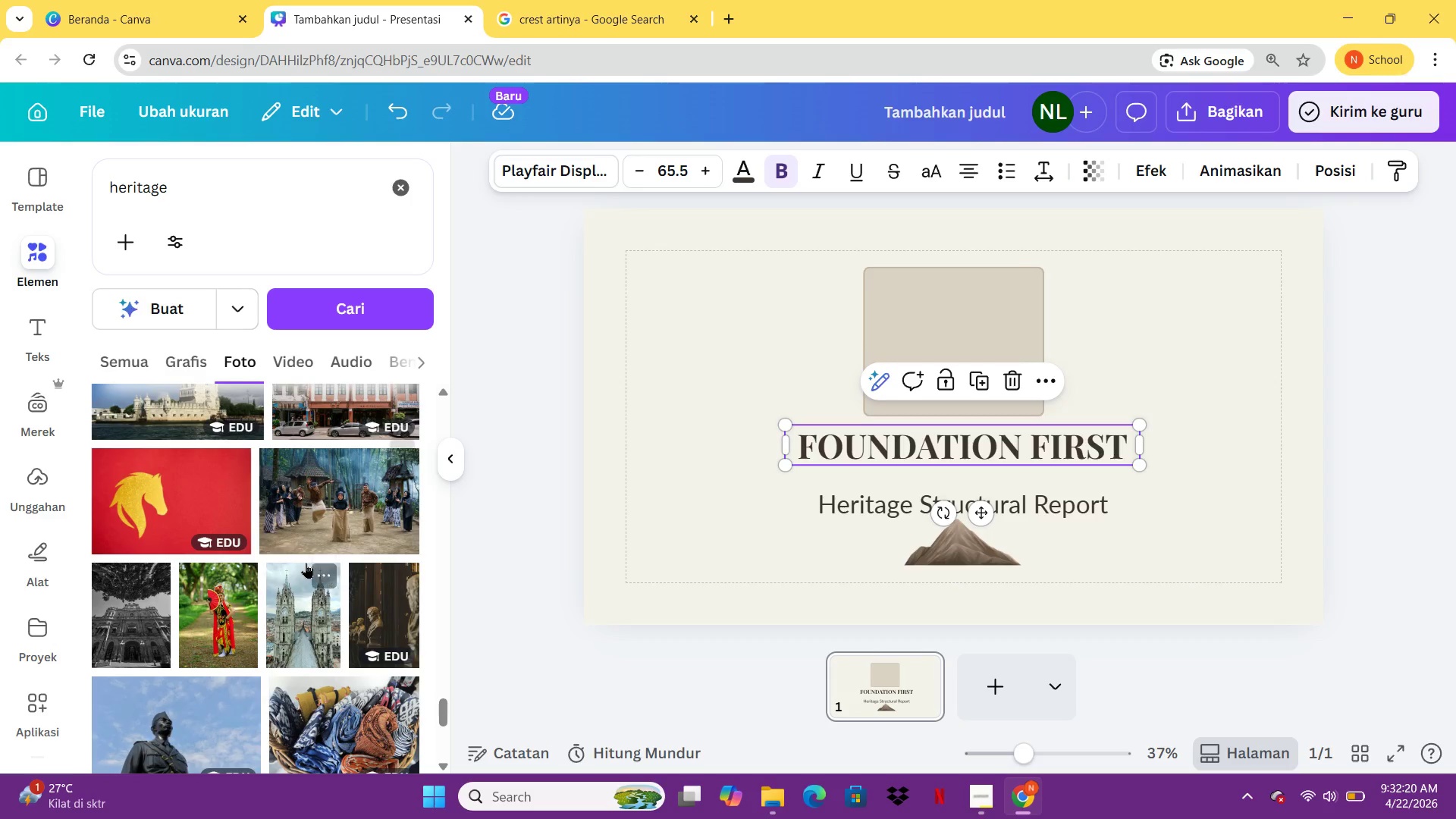 
left_click([316, 472])
 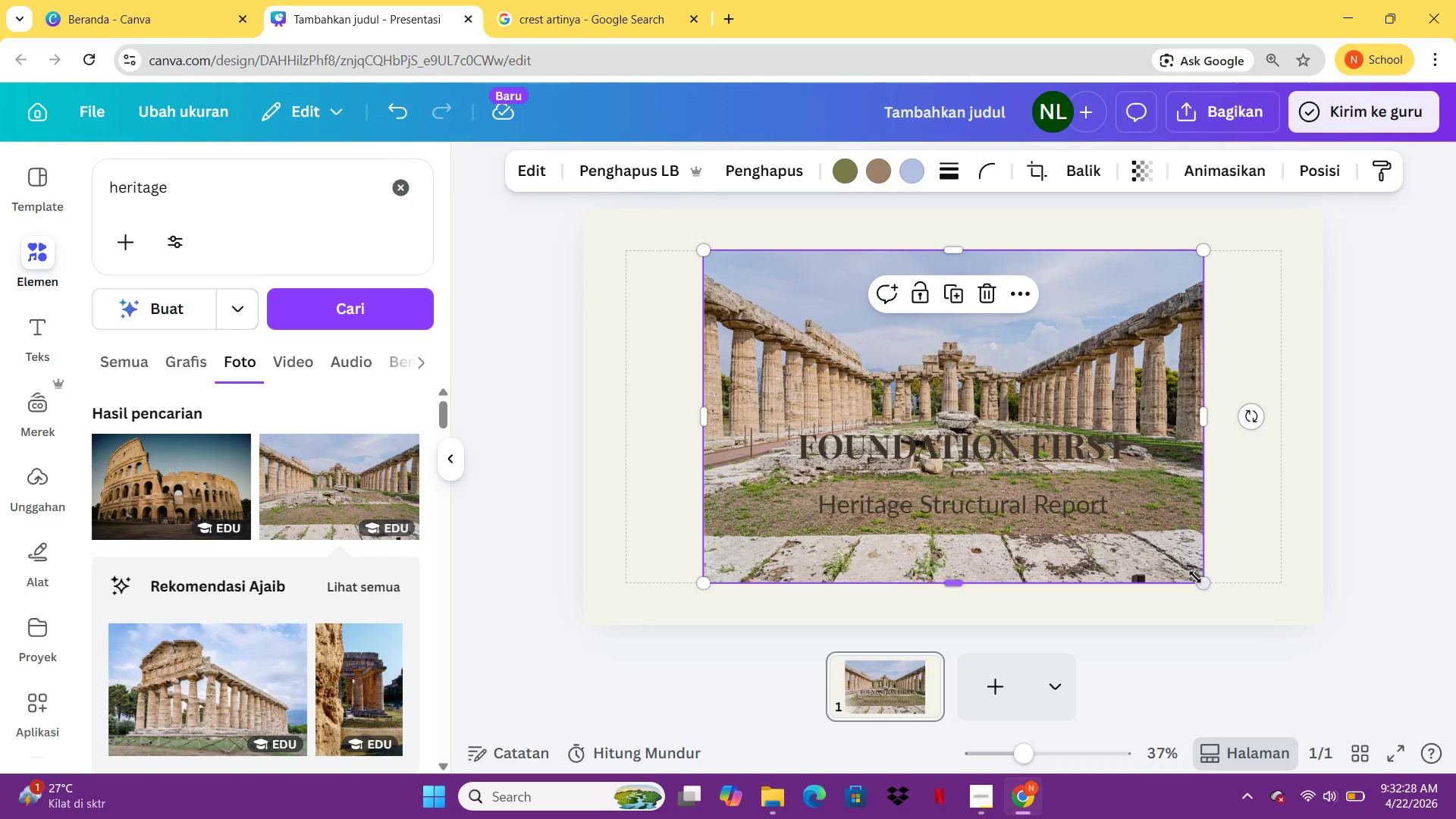 
left_click_drag(start_coordinate=[1196, 577], to_coordinate=[869, 310])
 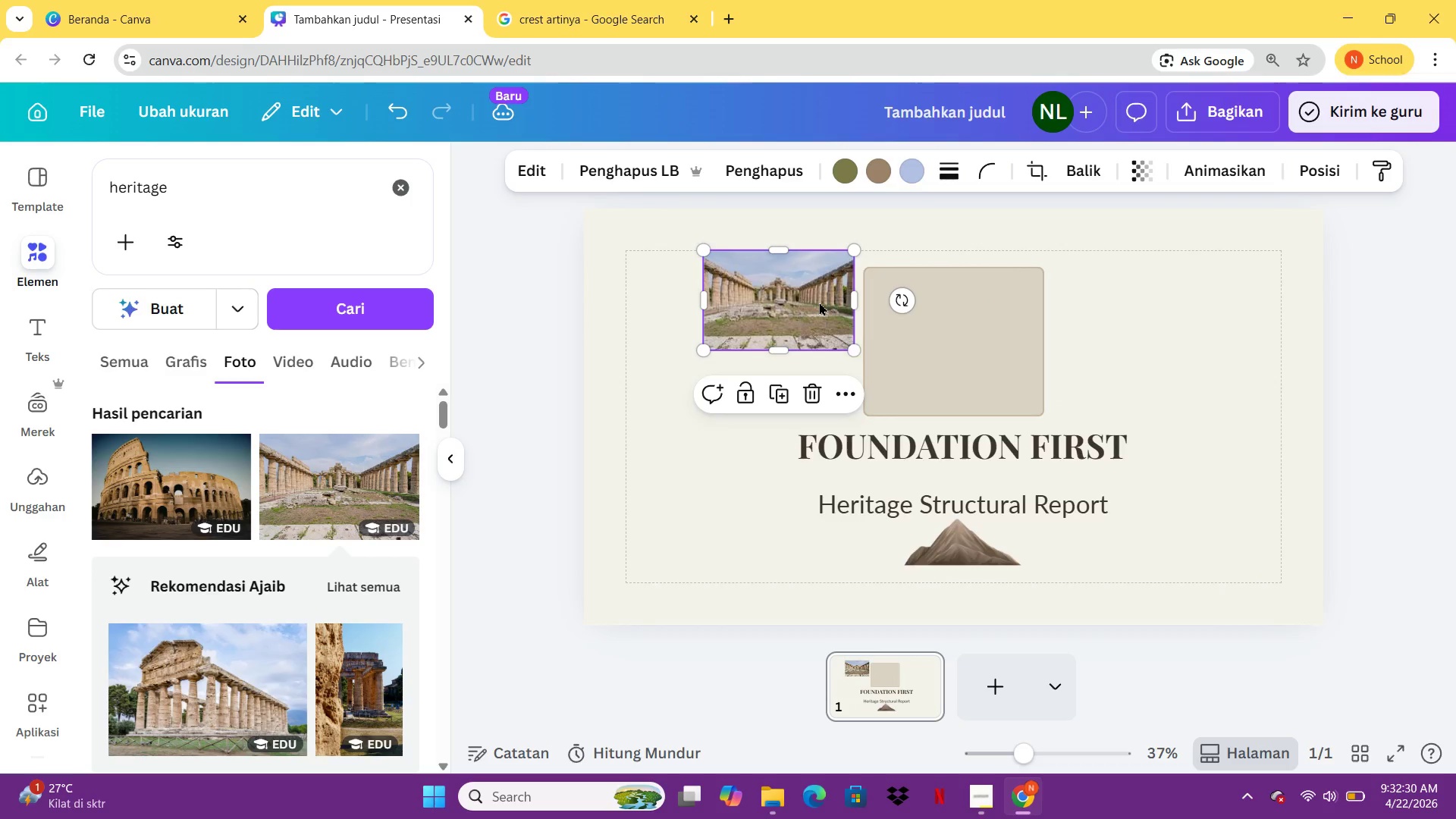 
left_click_drag(start_coordinate=[819, 302], to_coordinate=[642, 389])
 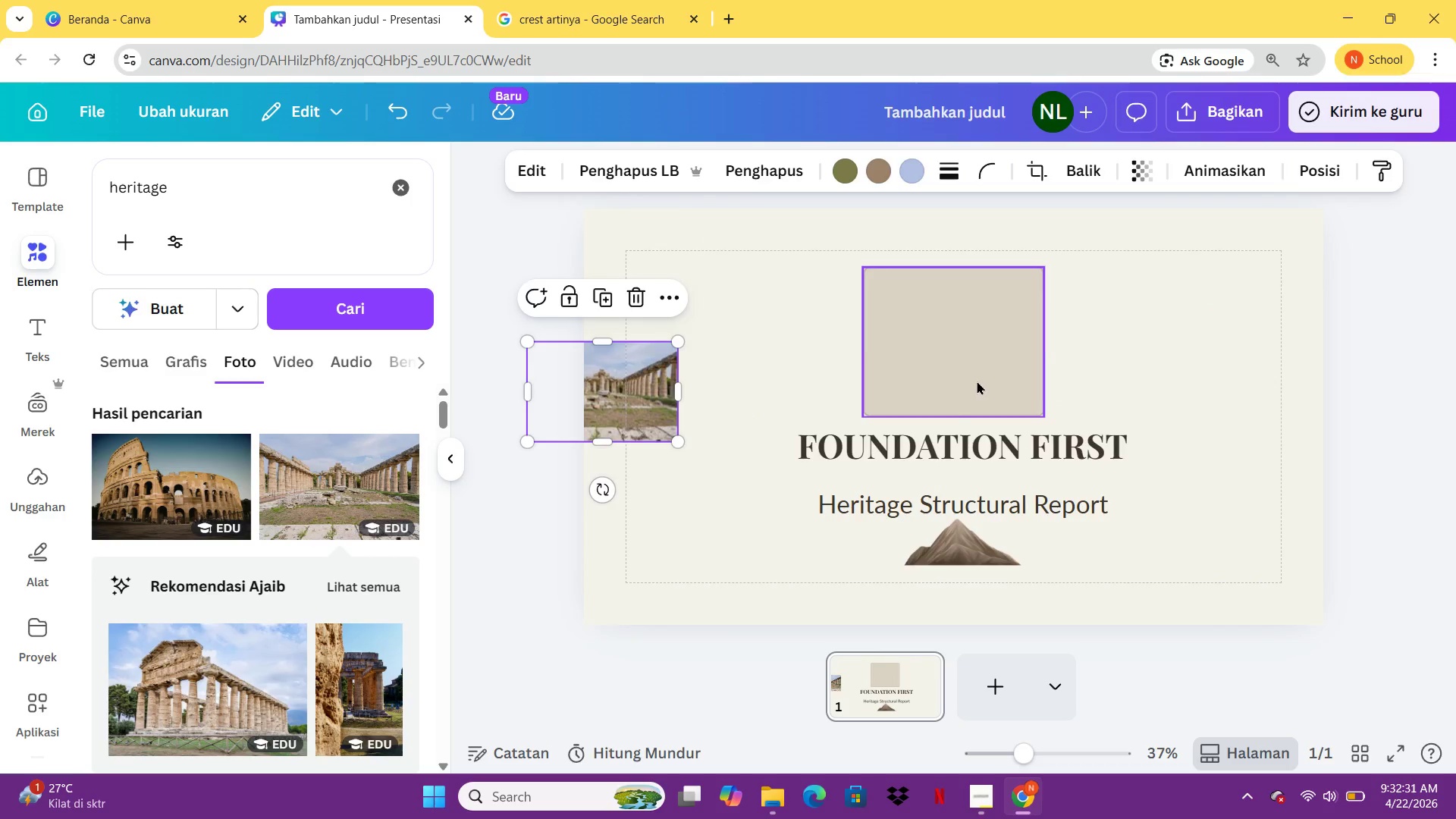 
left_click([977, 381])
 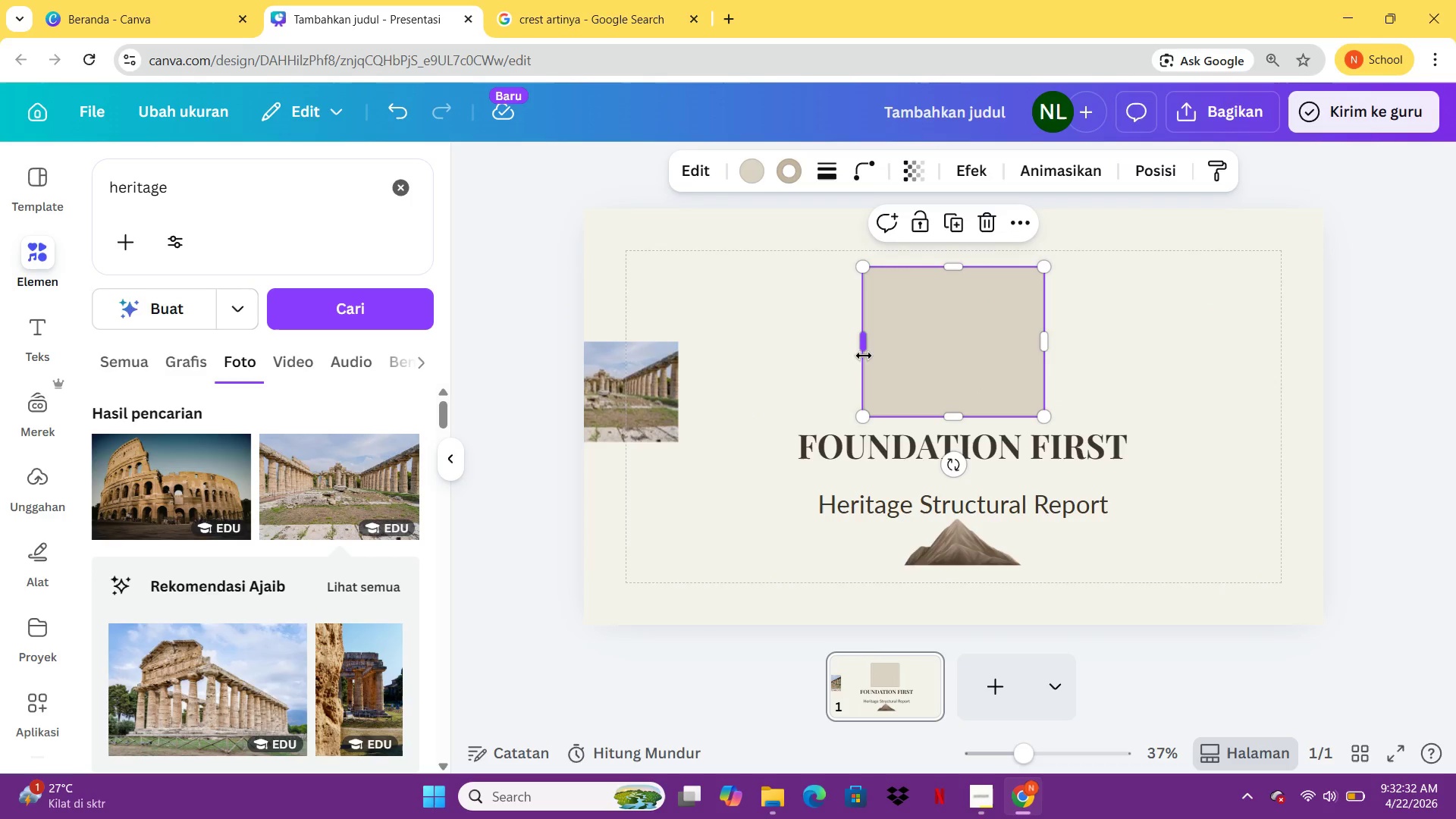 
left_click_drag(start_coordinate=[862, 342], to_coordinate=[799, 342])
 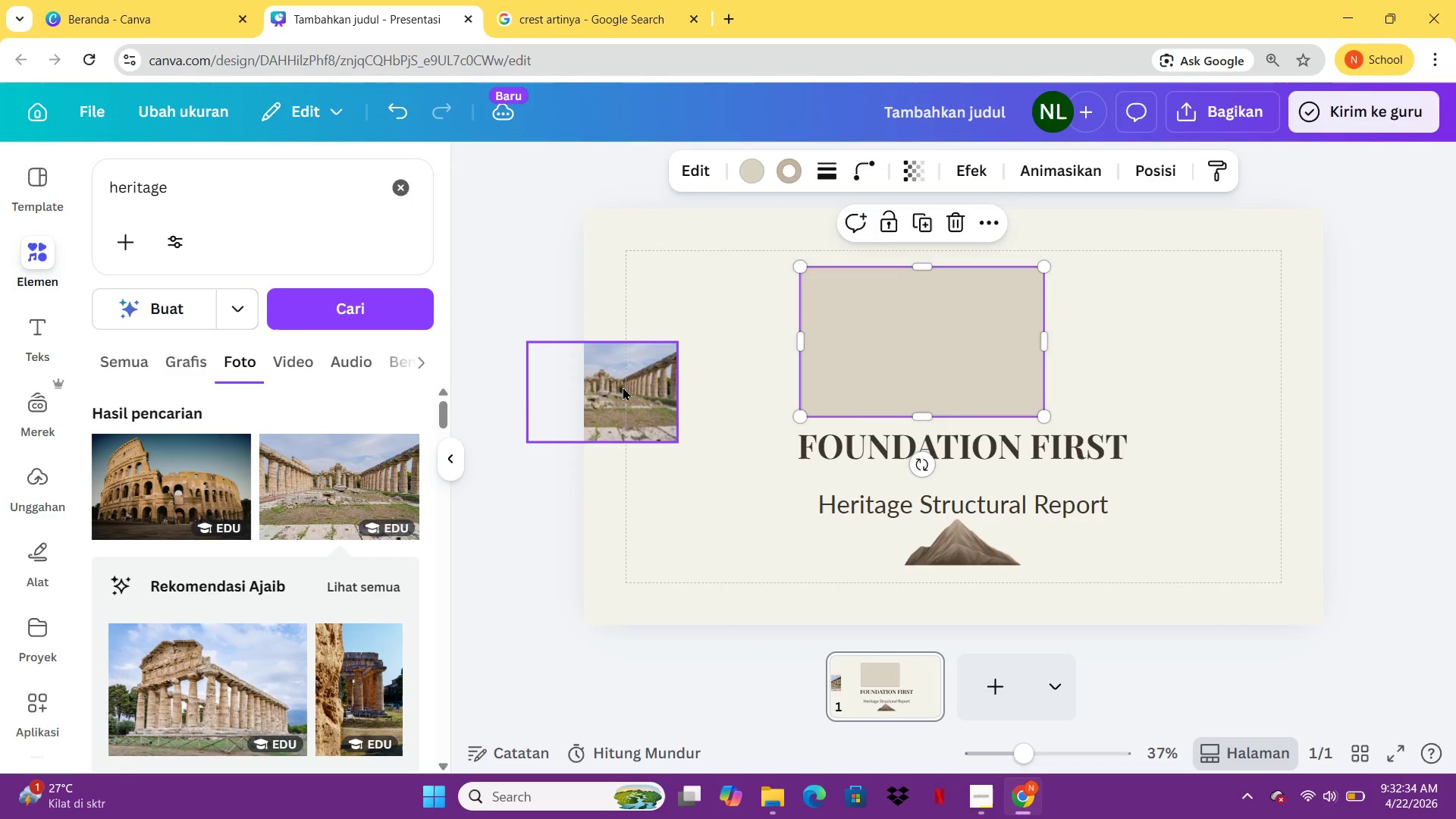 
left_click_drag(start_coordinate=[623, 387], to_coordinate=[943, 330])
 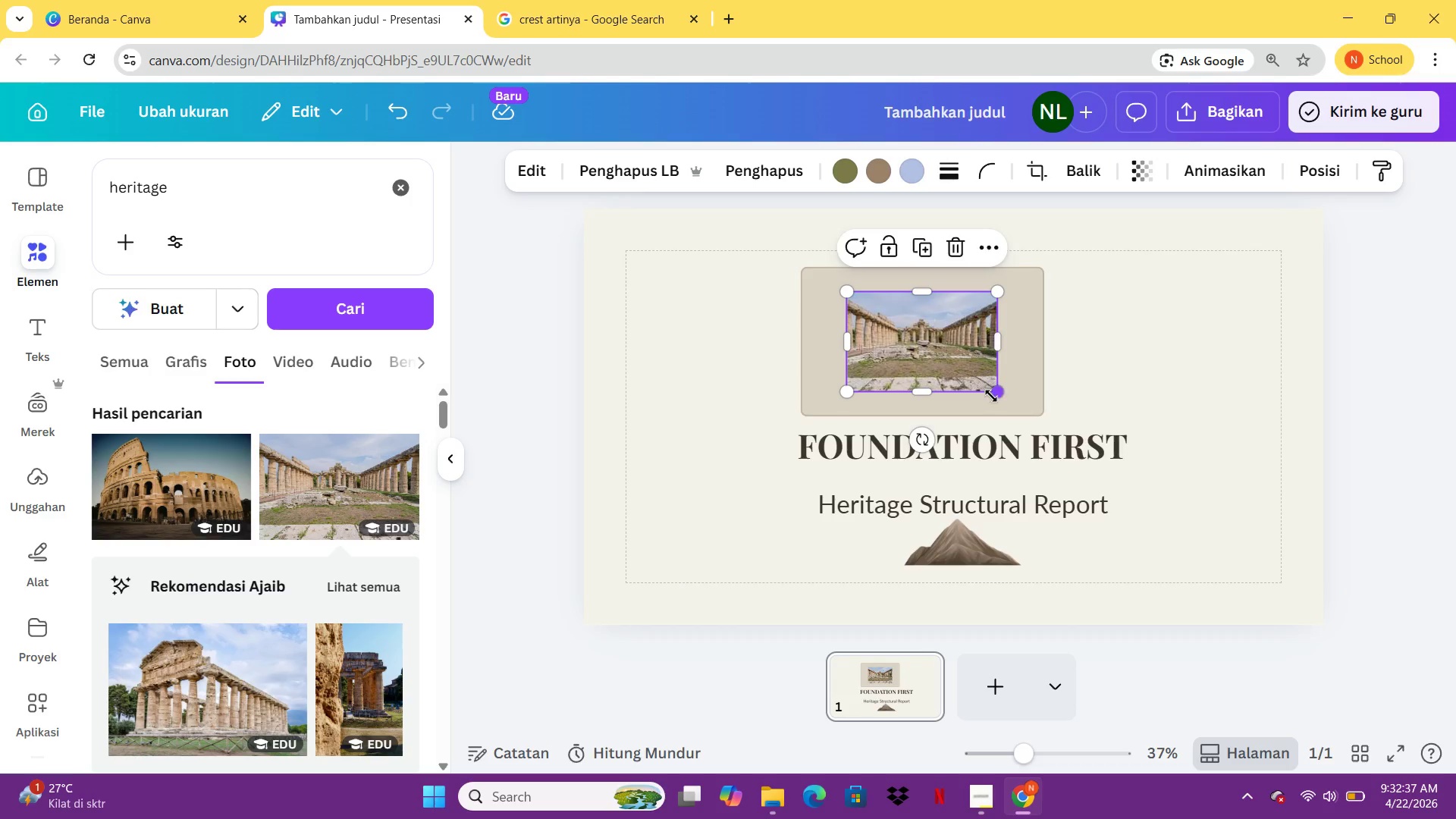 
left_click_drag(start_coordinate=[999, 396], to_coordinate=[1050, 421])
 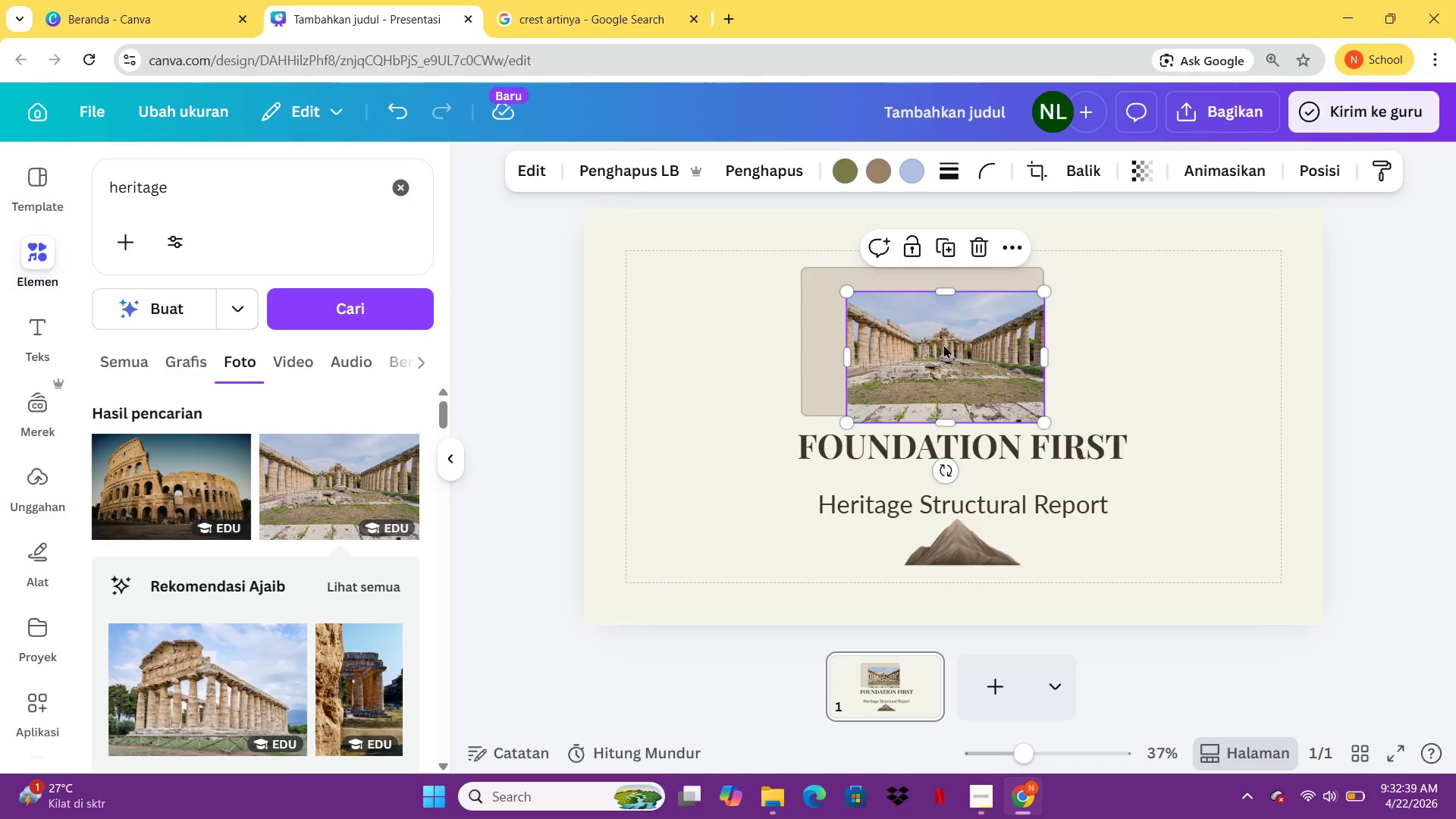 
left_click_drag(start_coordinate=[943, 344], to_coordinate=[920, 328])
 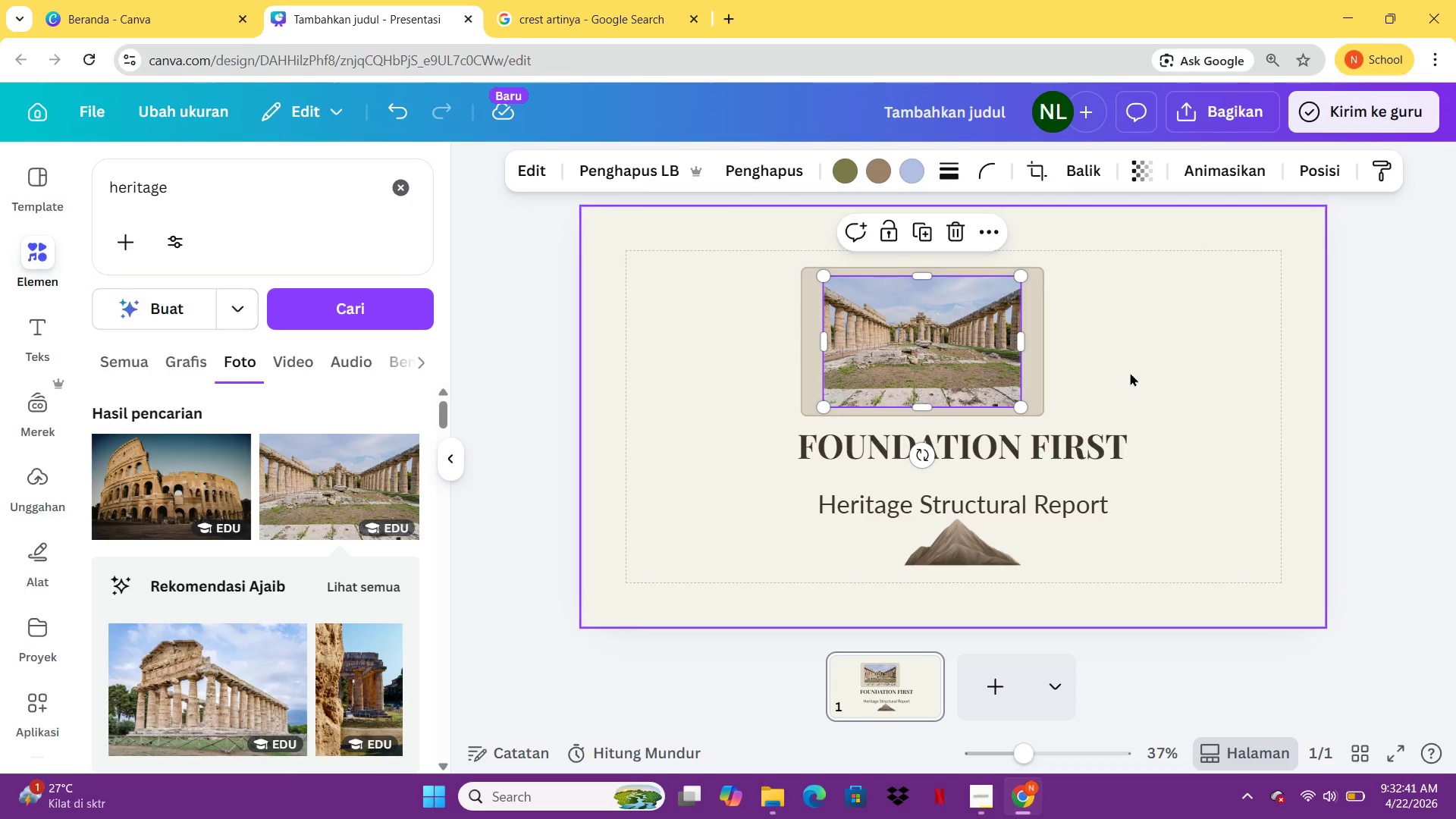 
left_click([1130, 372])
 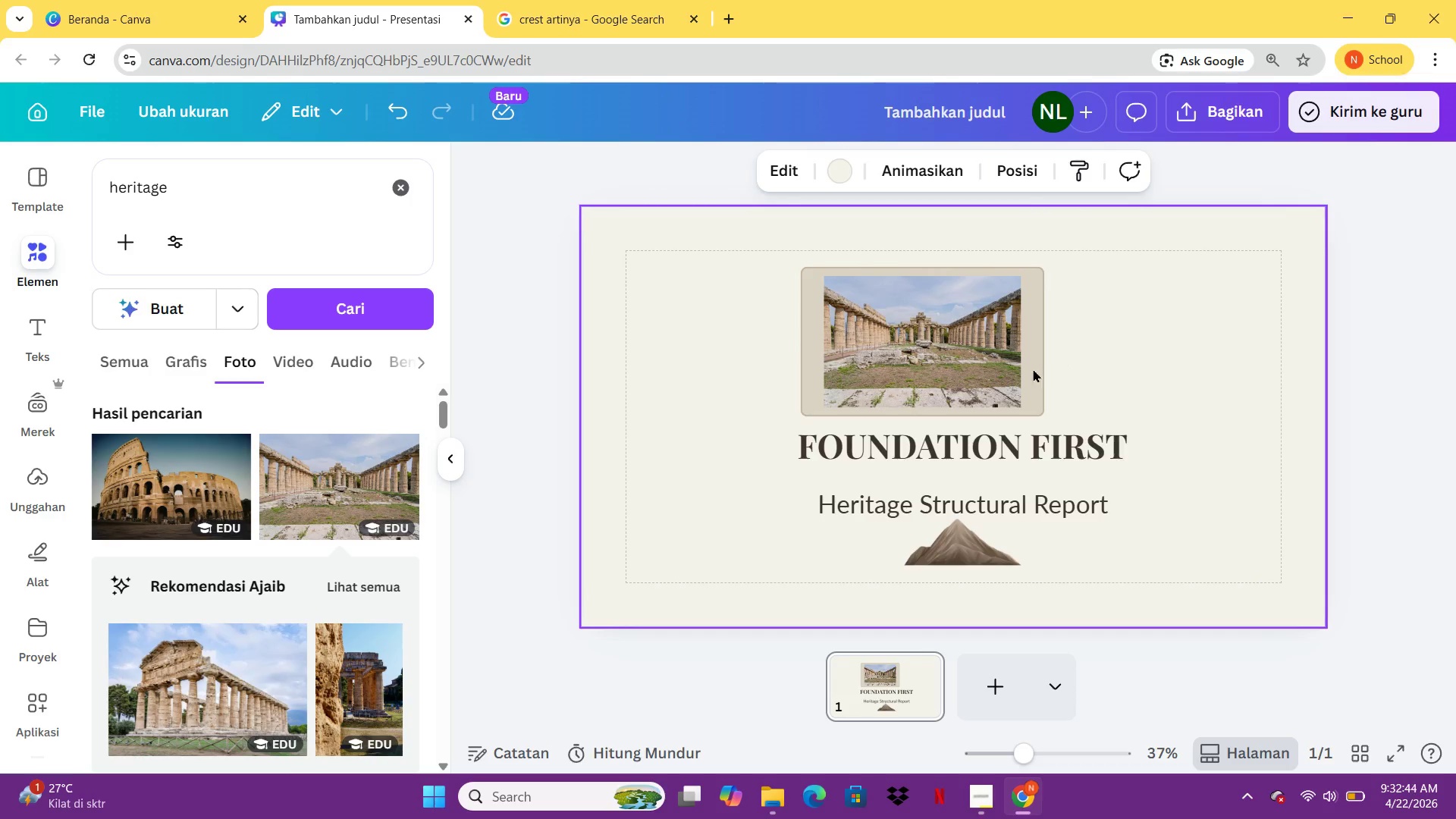 
left_click_drag(start_coordinate=[751, 390], to_coordinate=[1046, 317])
 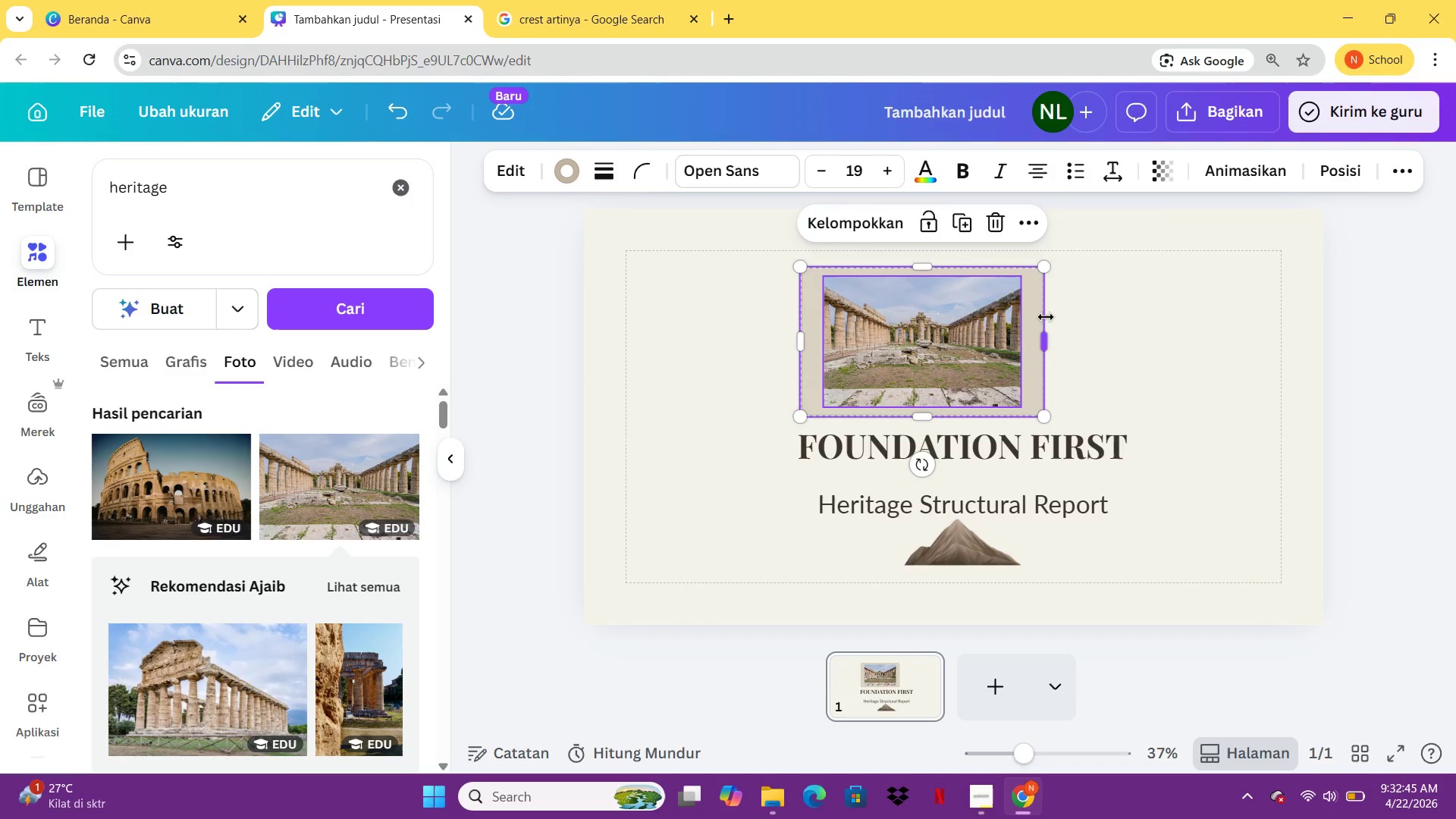 
key(Control+G)
 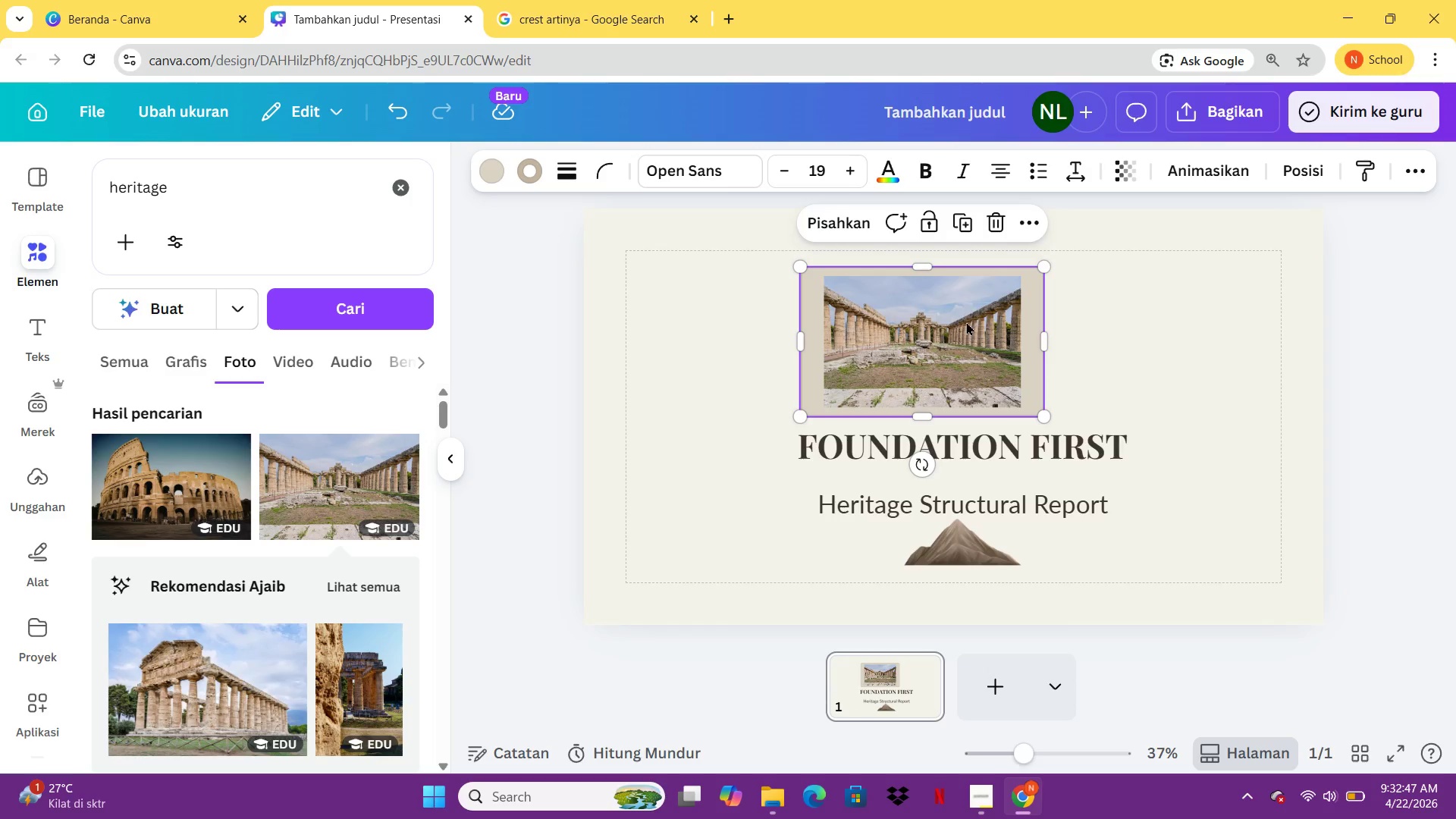 
left_click_drag(start_coordinate=[966, 322], to_coordinate=[999, 324])
 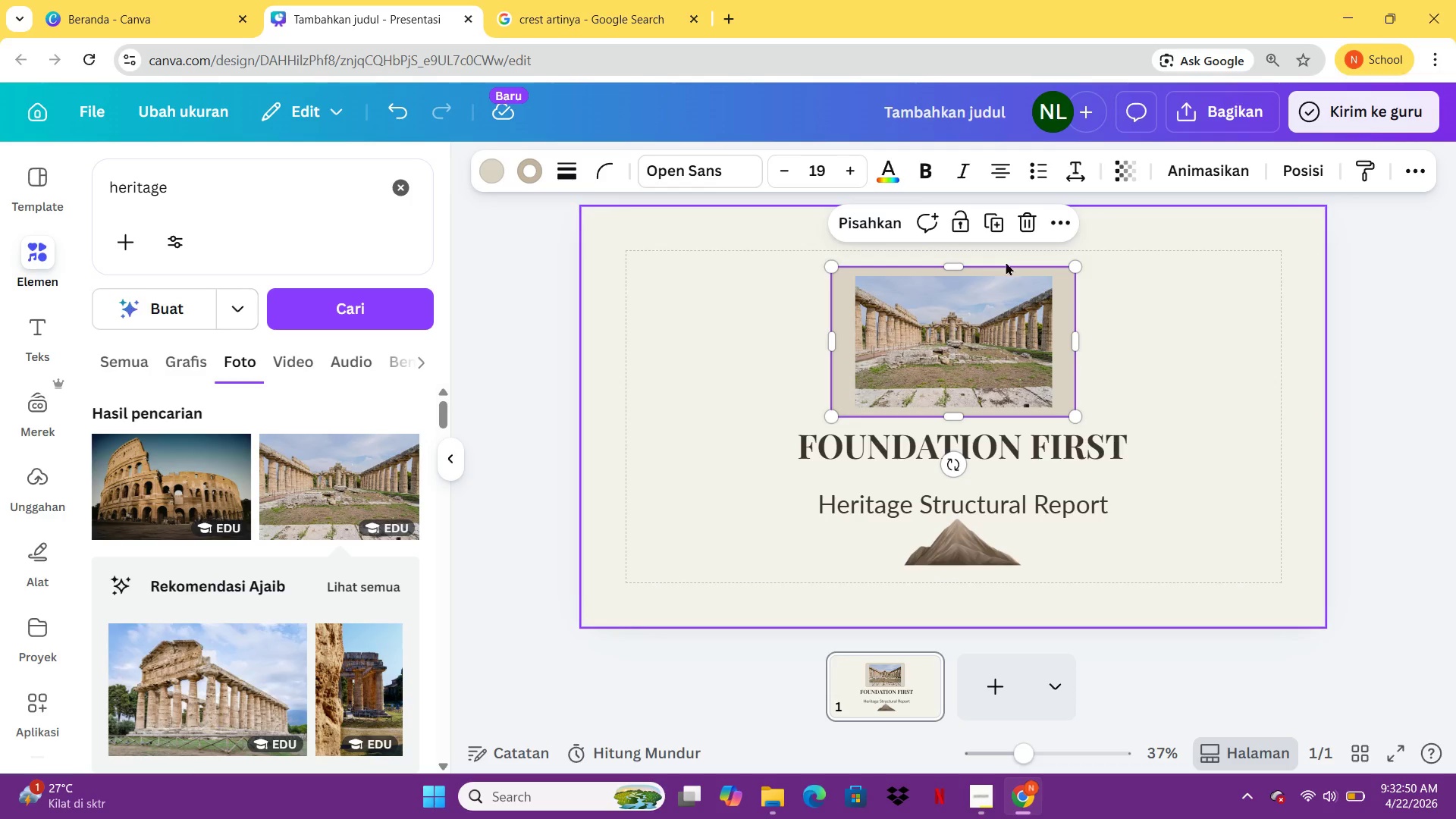 
left_click([890, 212])
 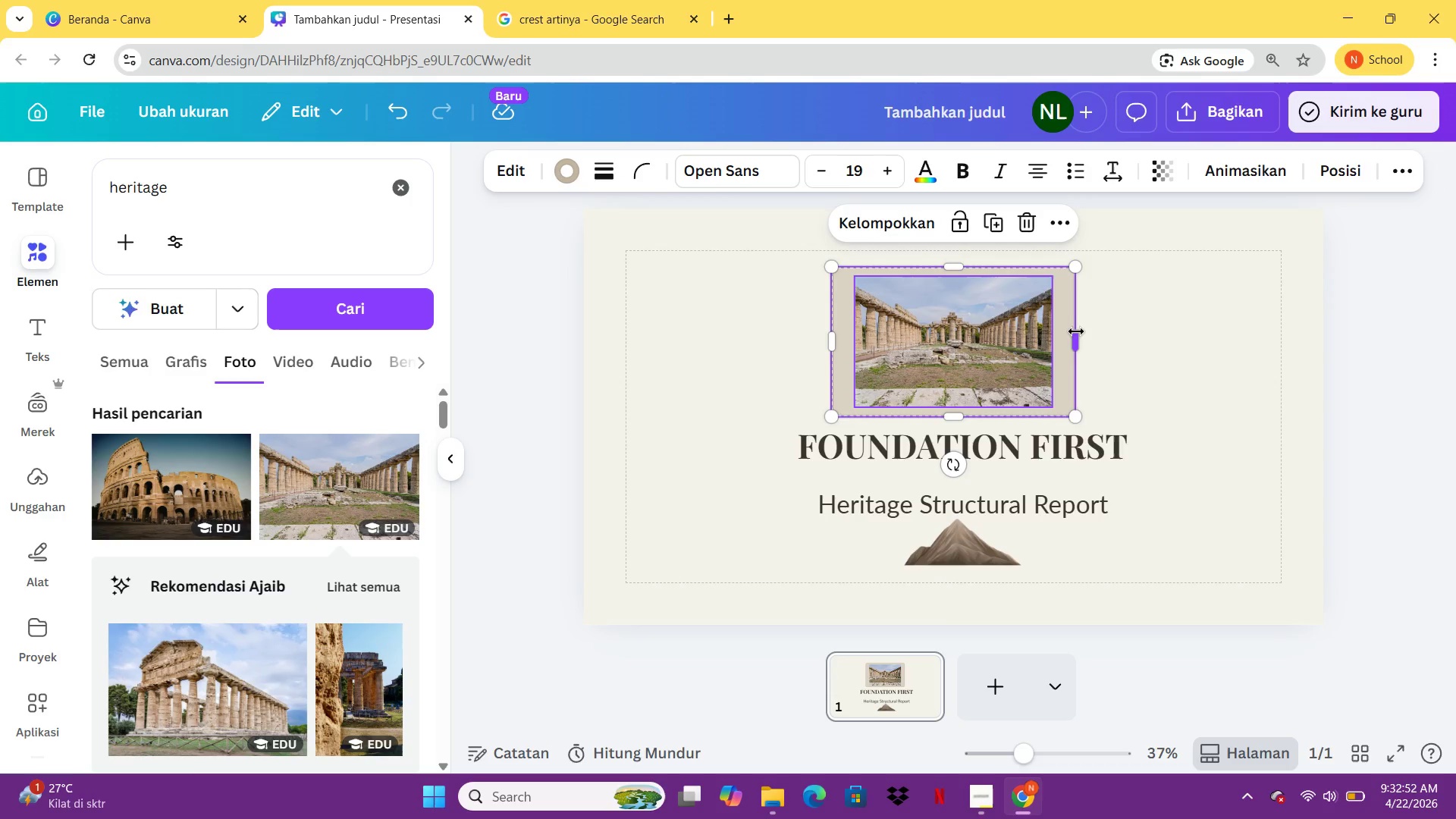 
left_click_drag(start_coordinate=[1076, 331], to_coordinate=[1068, 329])
 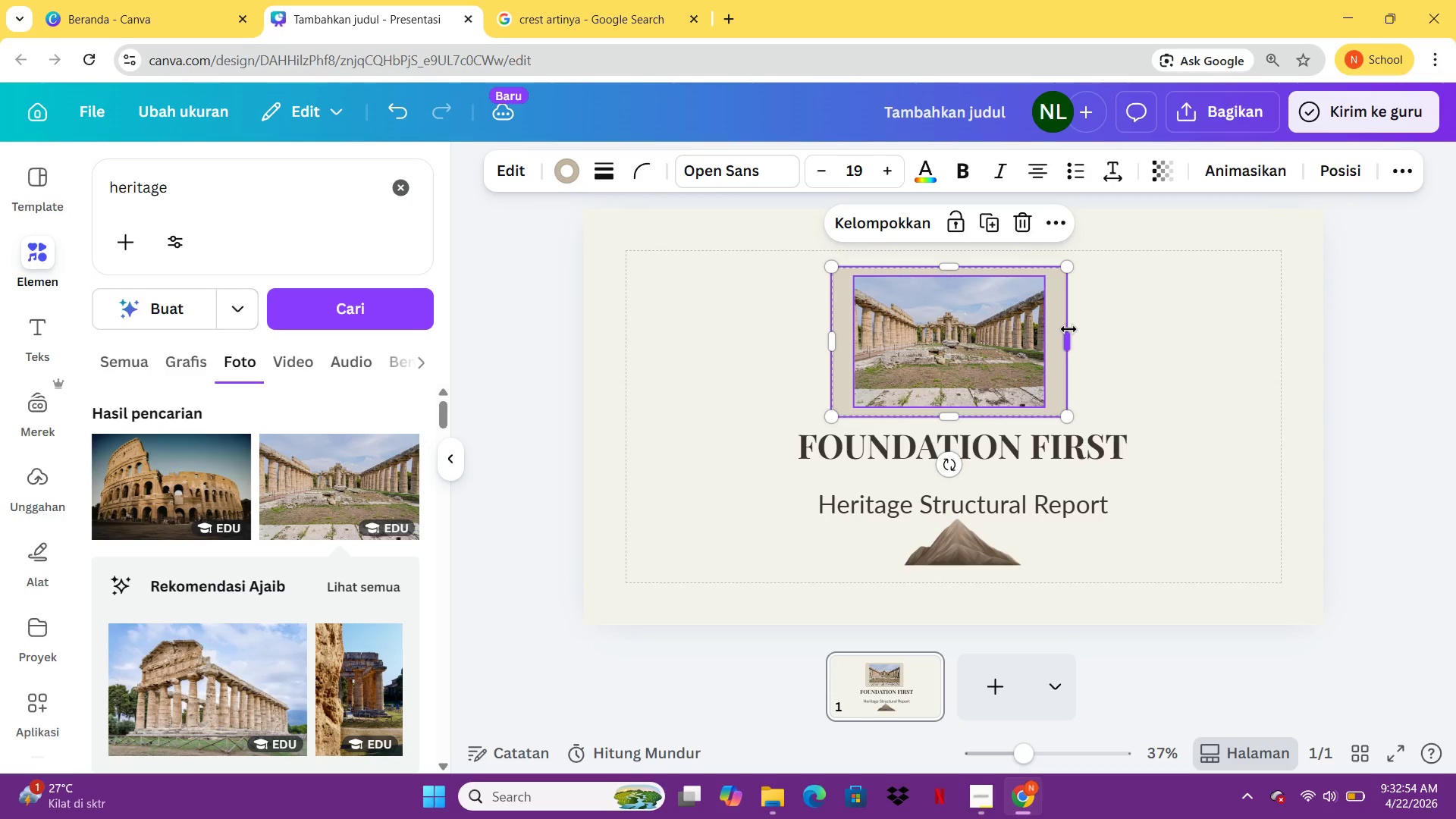 
key(Control+Z)
 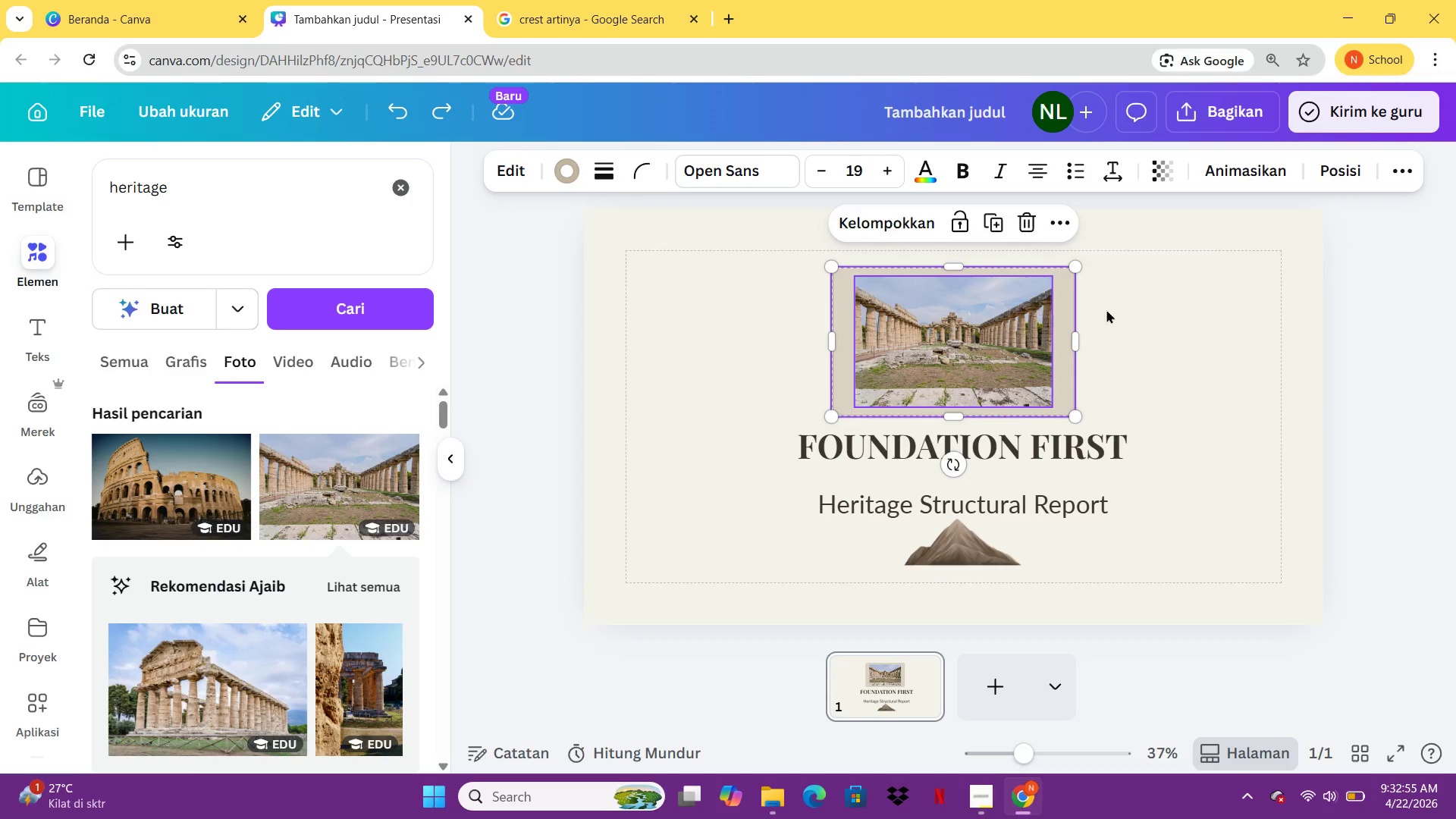 
left_click([1154, 308])
 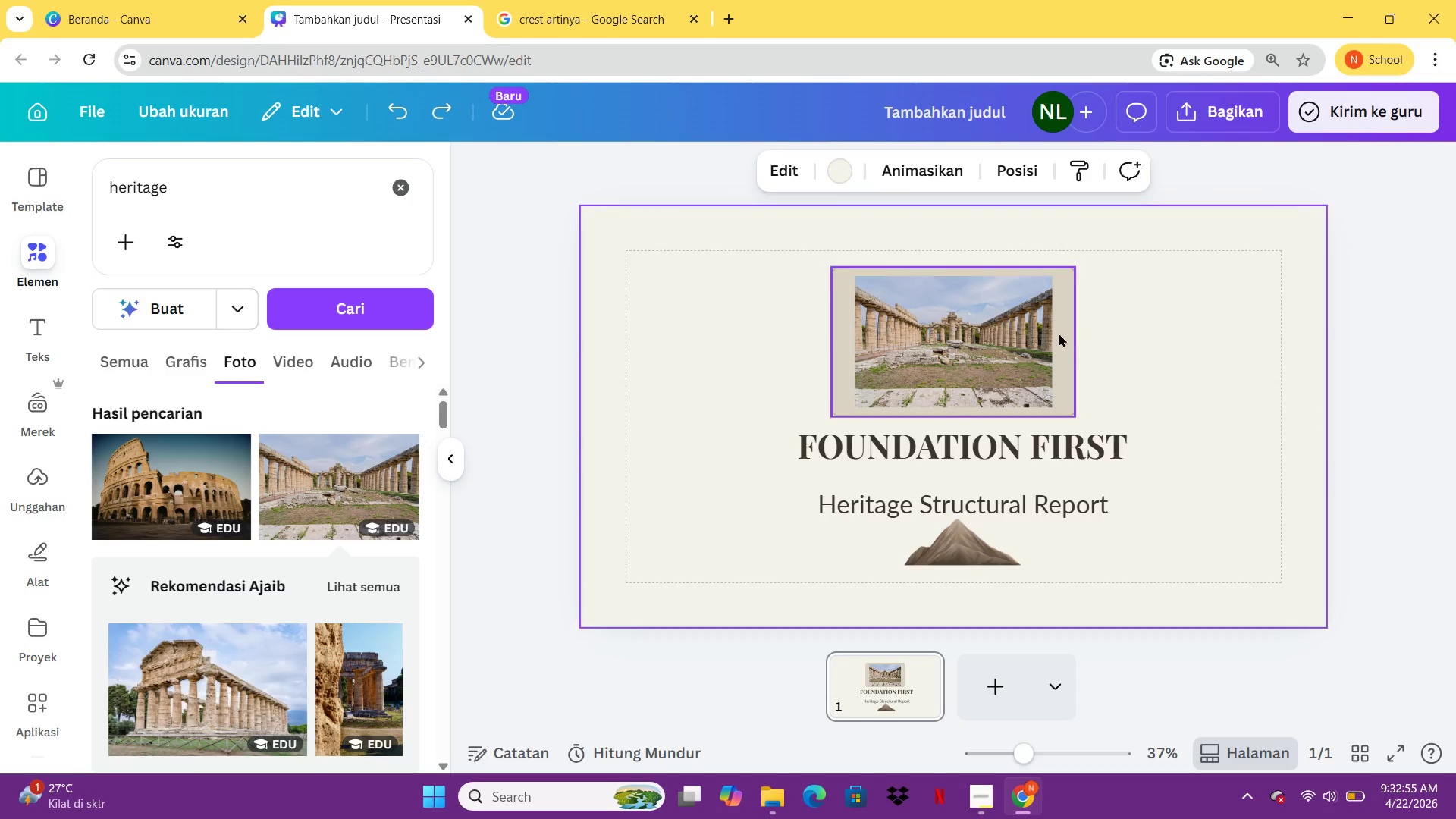 
left_click([1059, 333])
 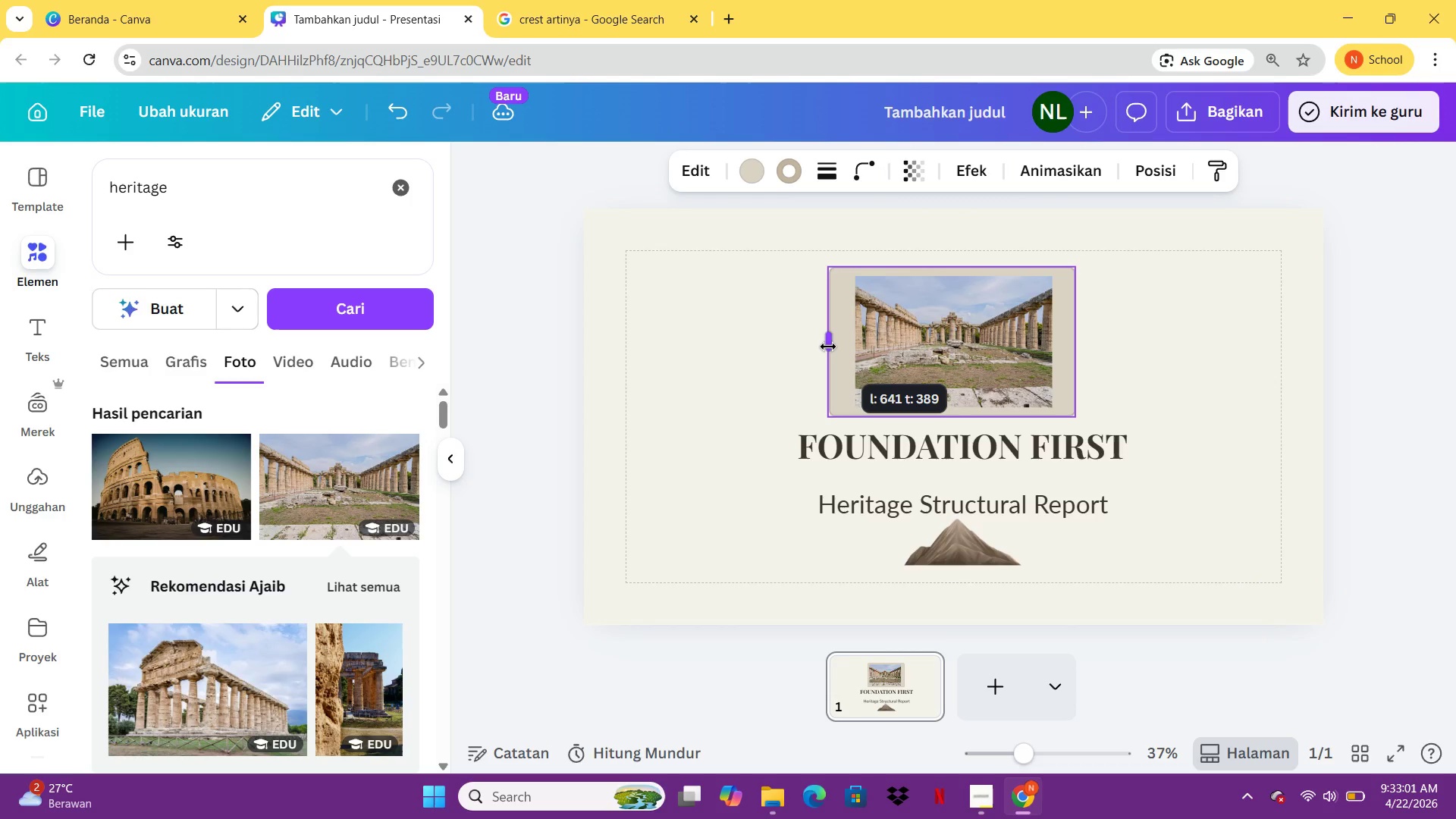 
wait(7.06)
 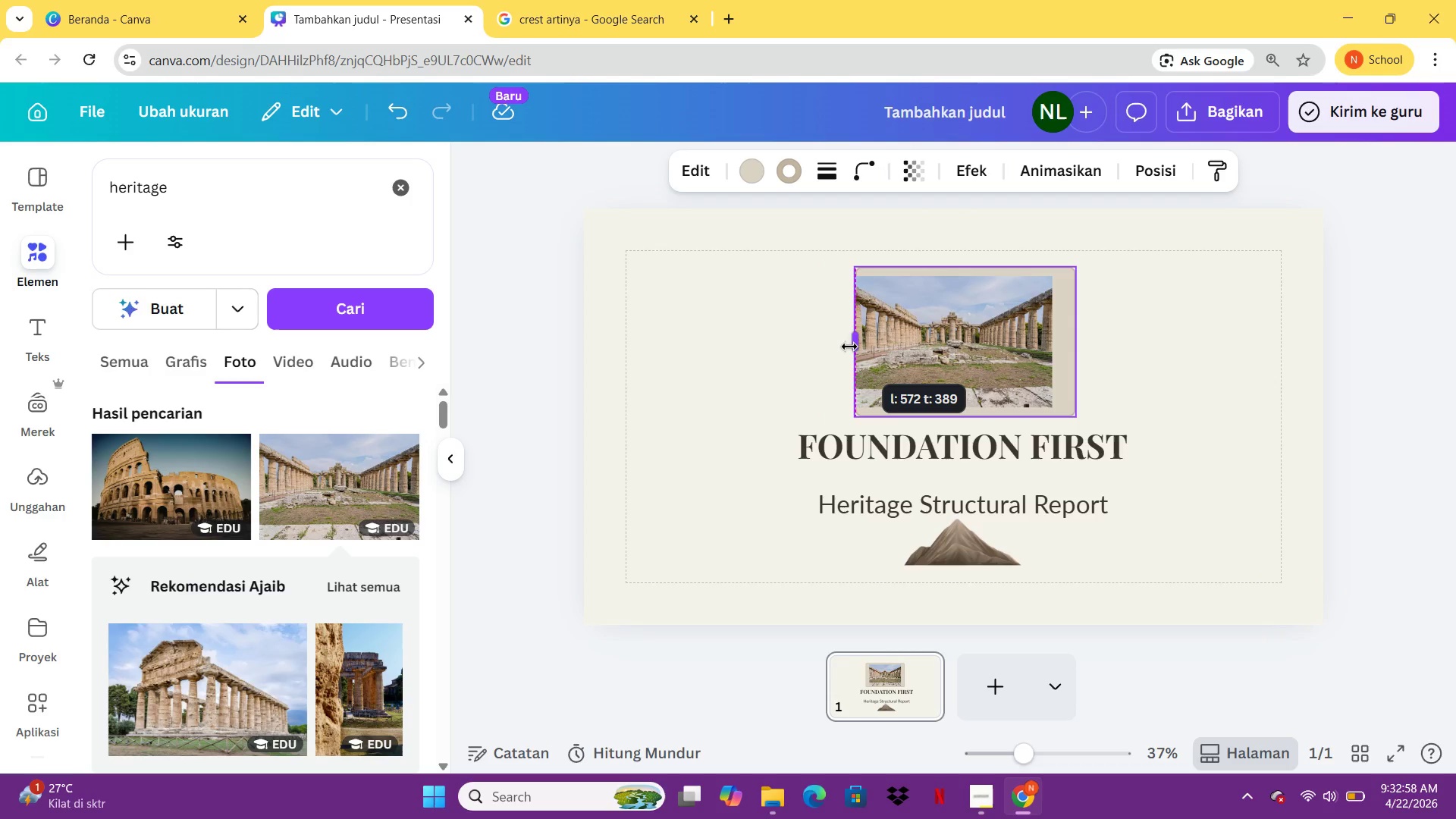 
left_click([1247, 337])
 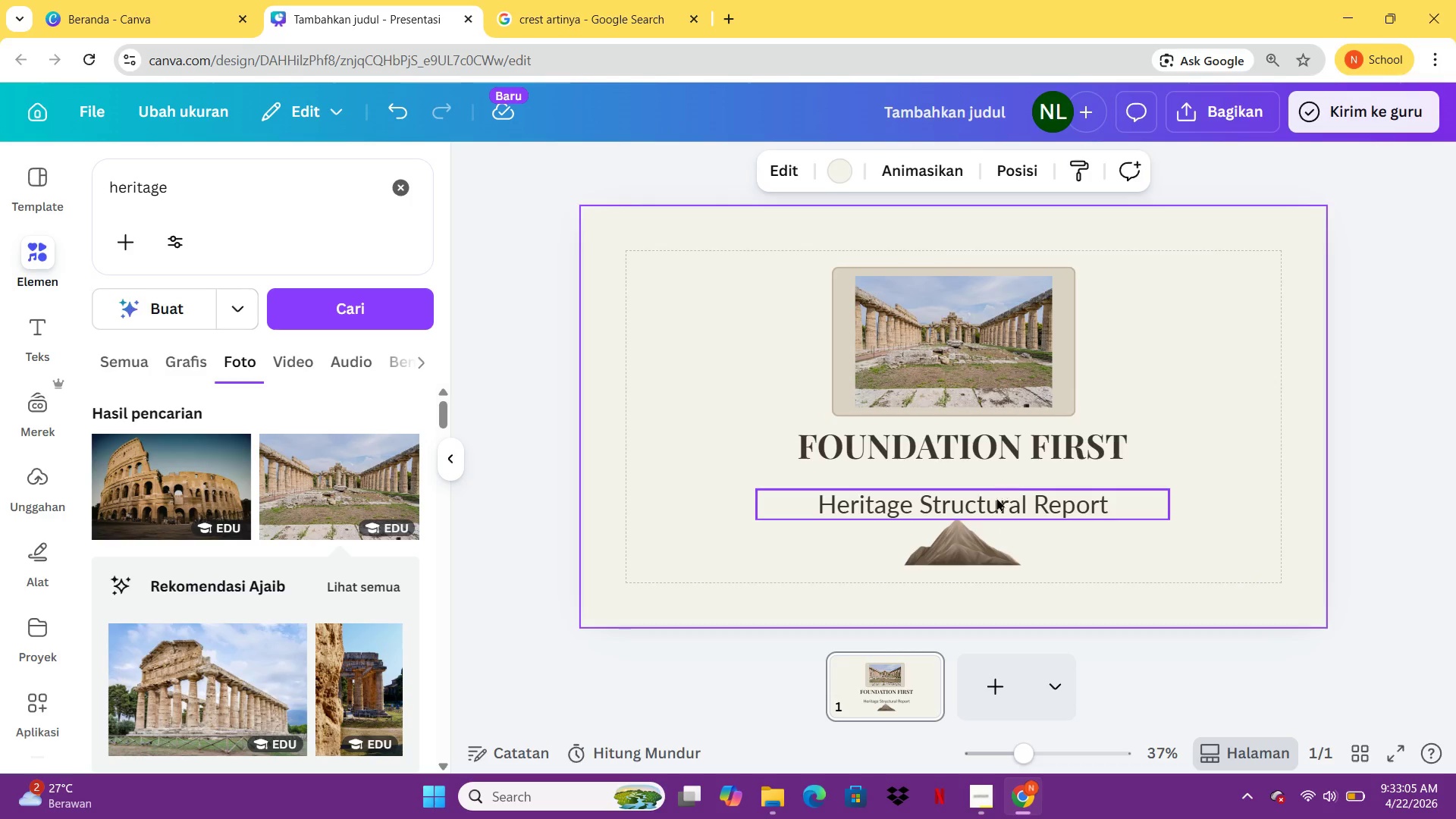 
left_click([962, 542])
 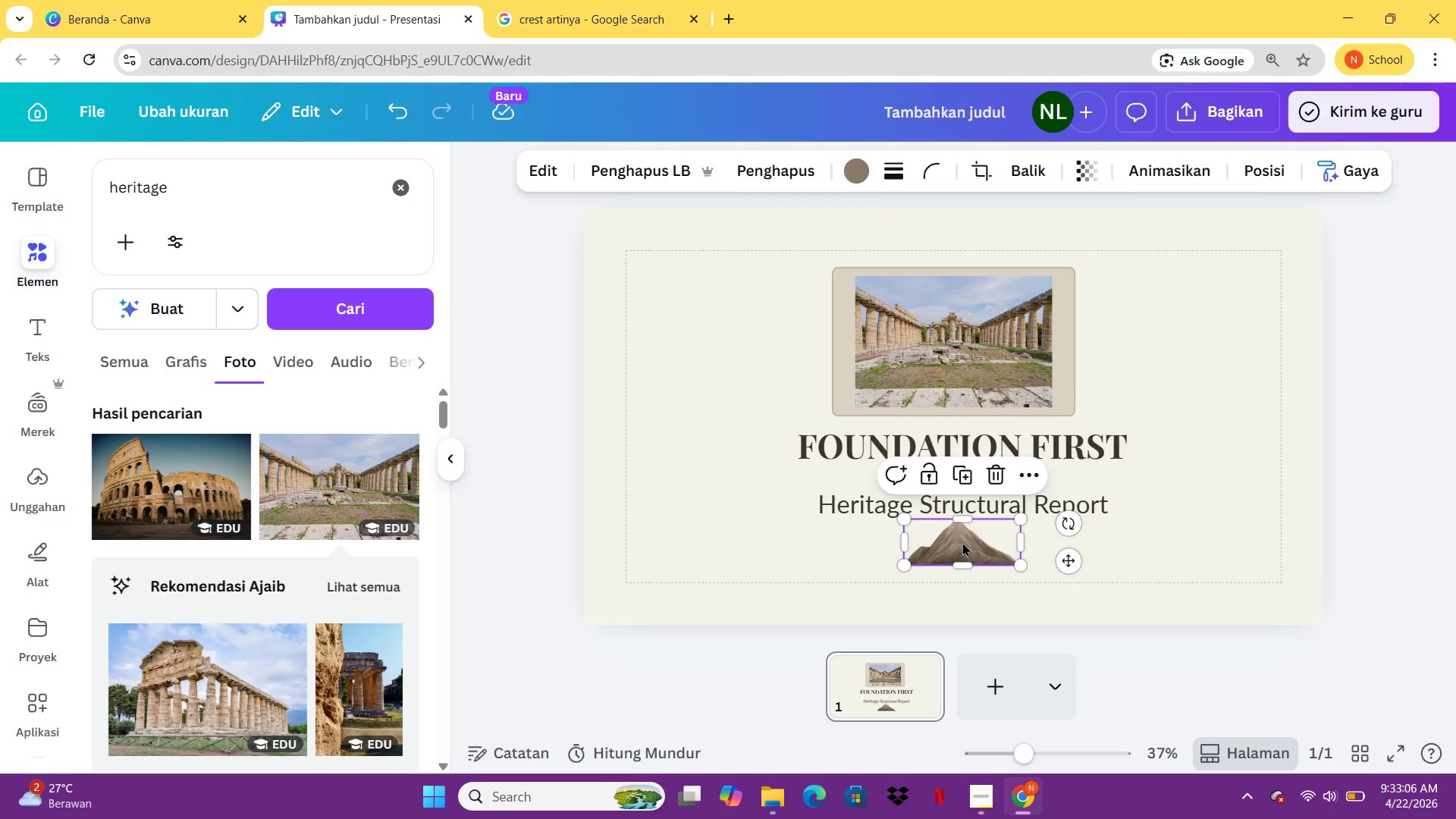 
key(Delete)
 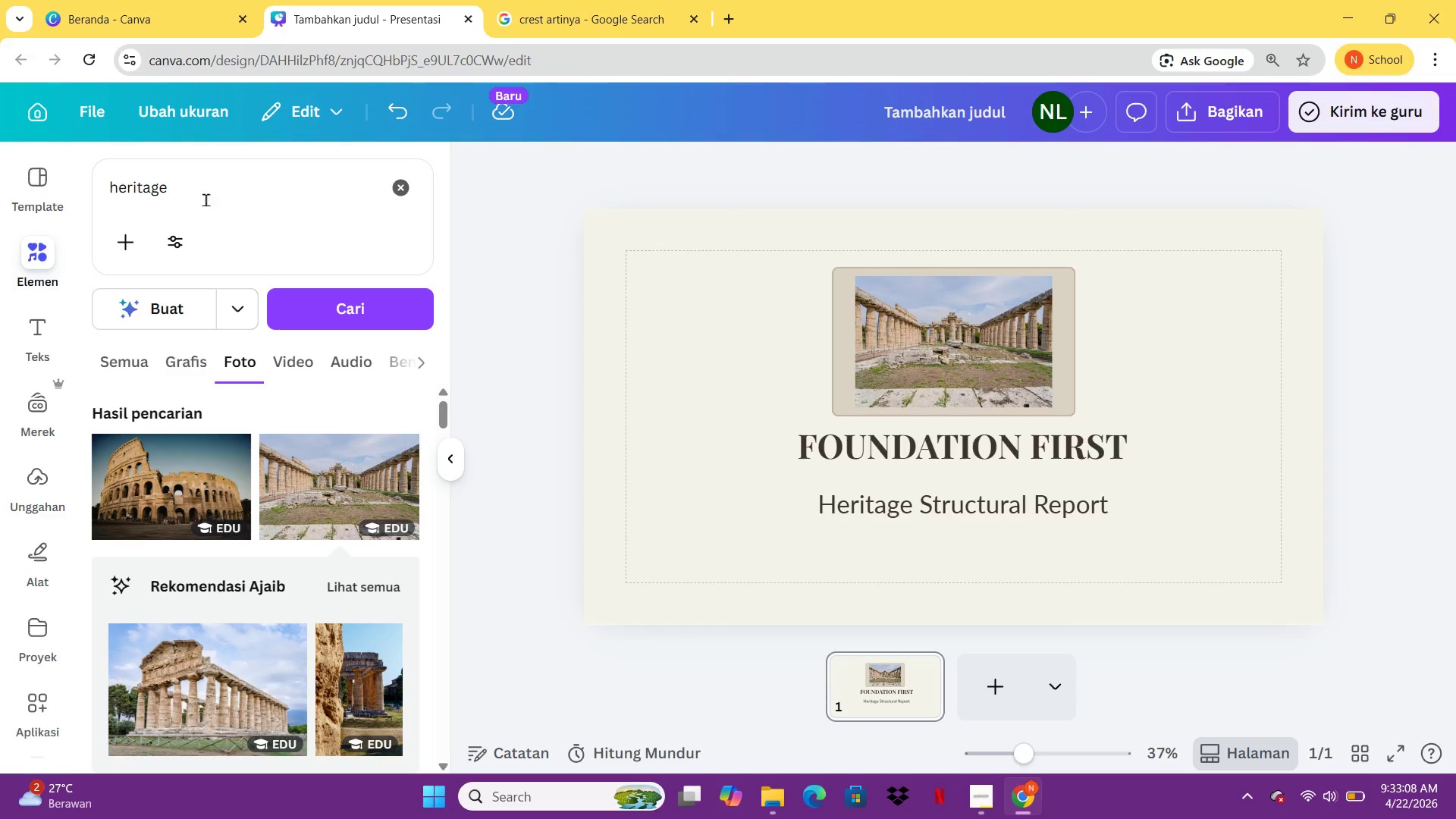 
left_click_drag(start_coordinate=[206, 196], to_coordinate=[74, 194])
 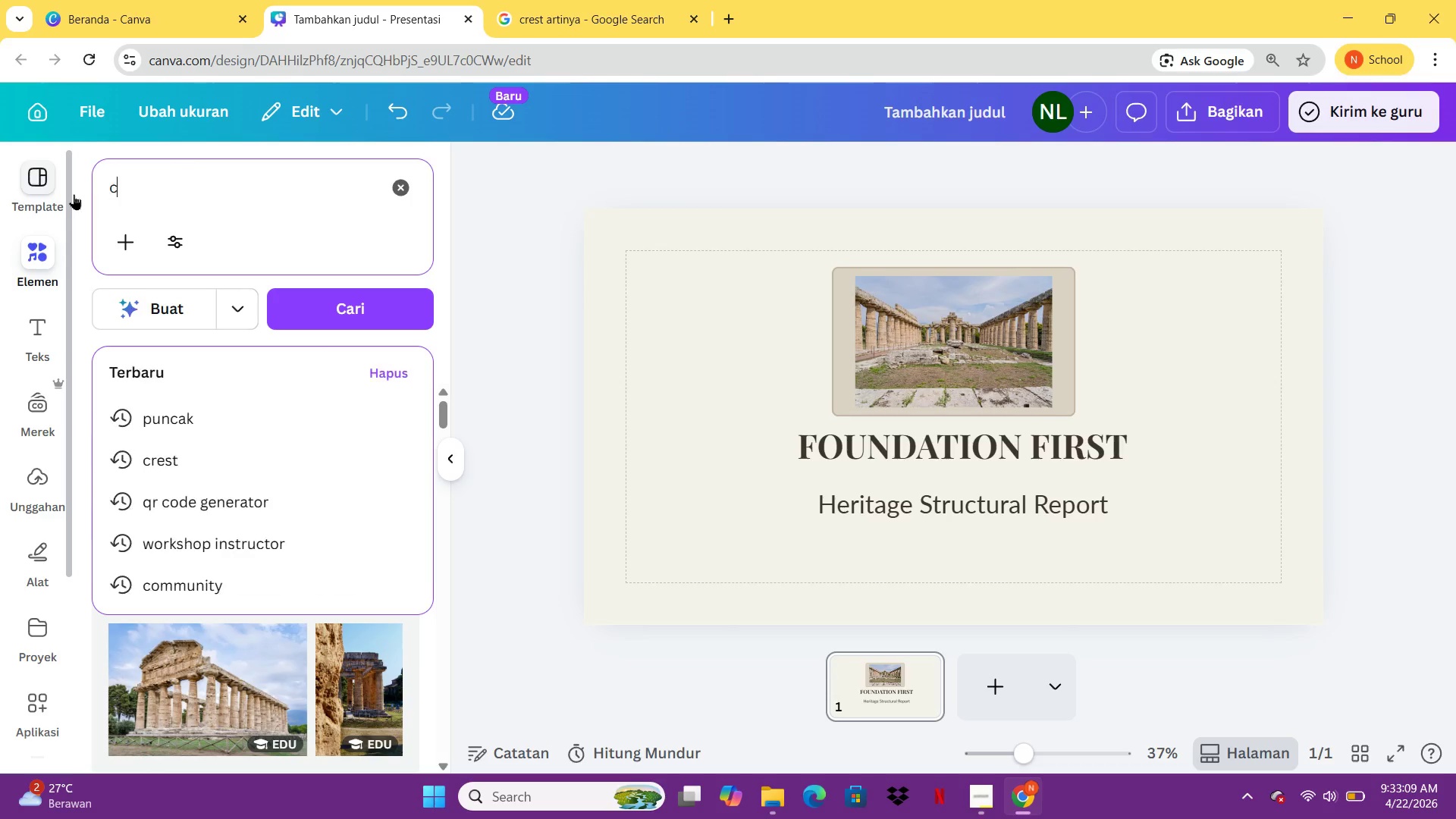 
type(crest)
 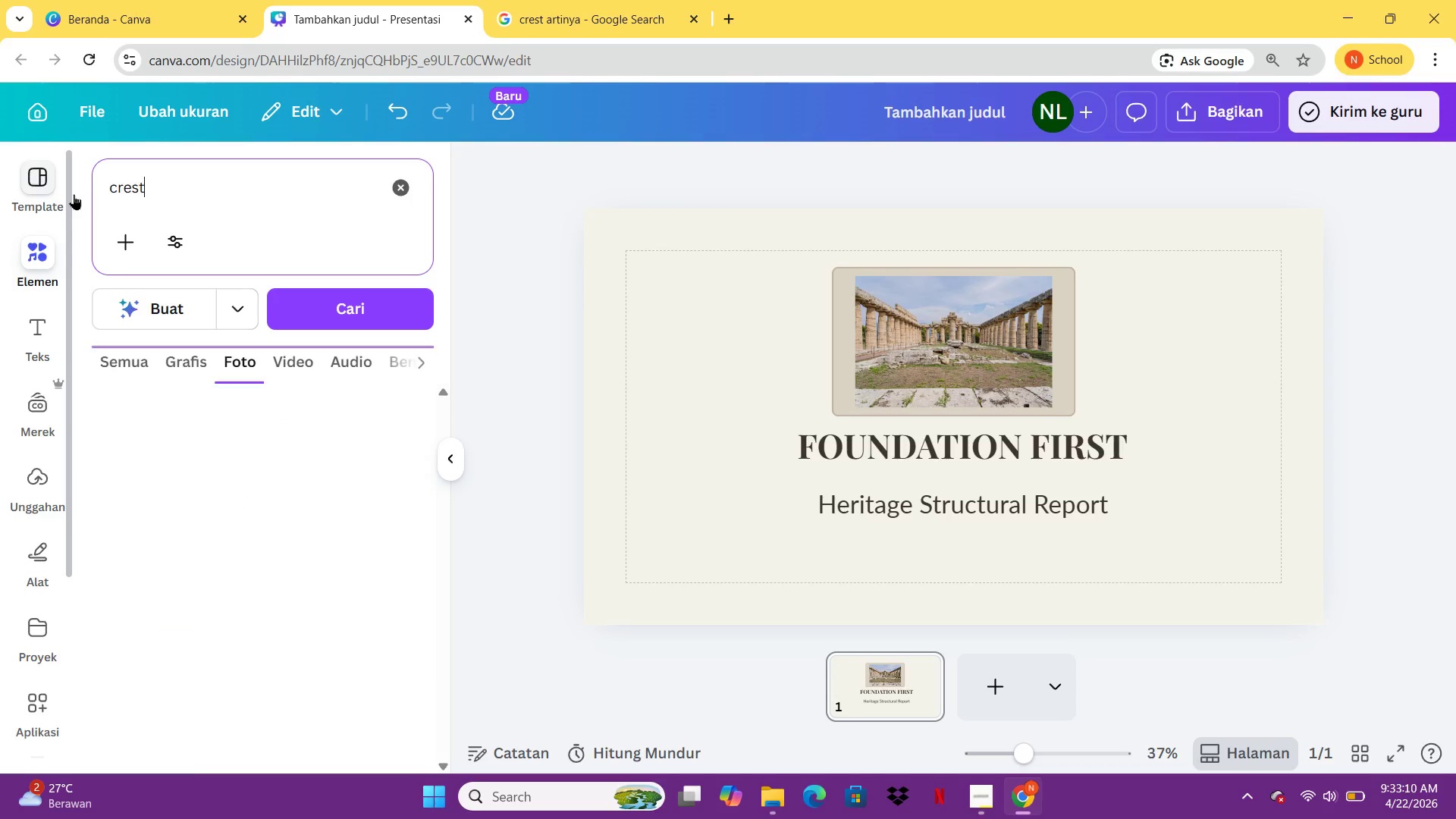 
key(Enter)
 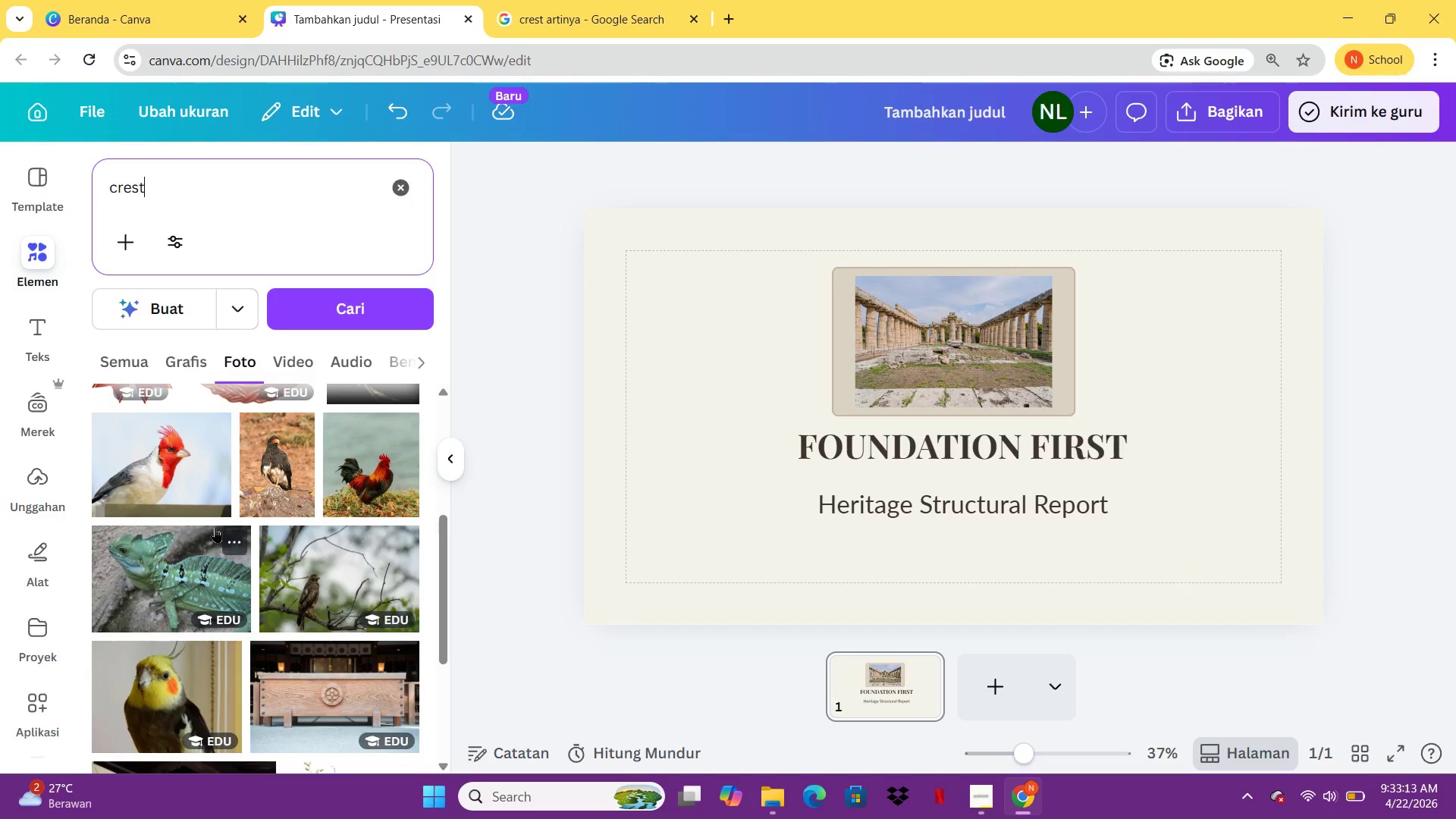 
left_click([184, 362])
 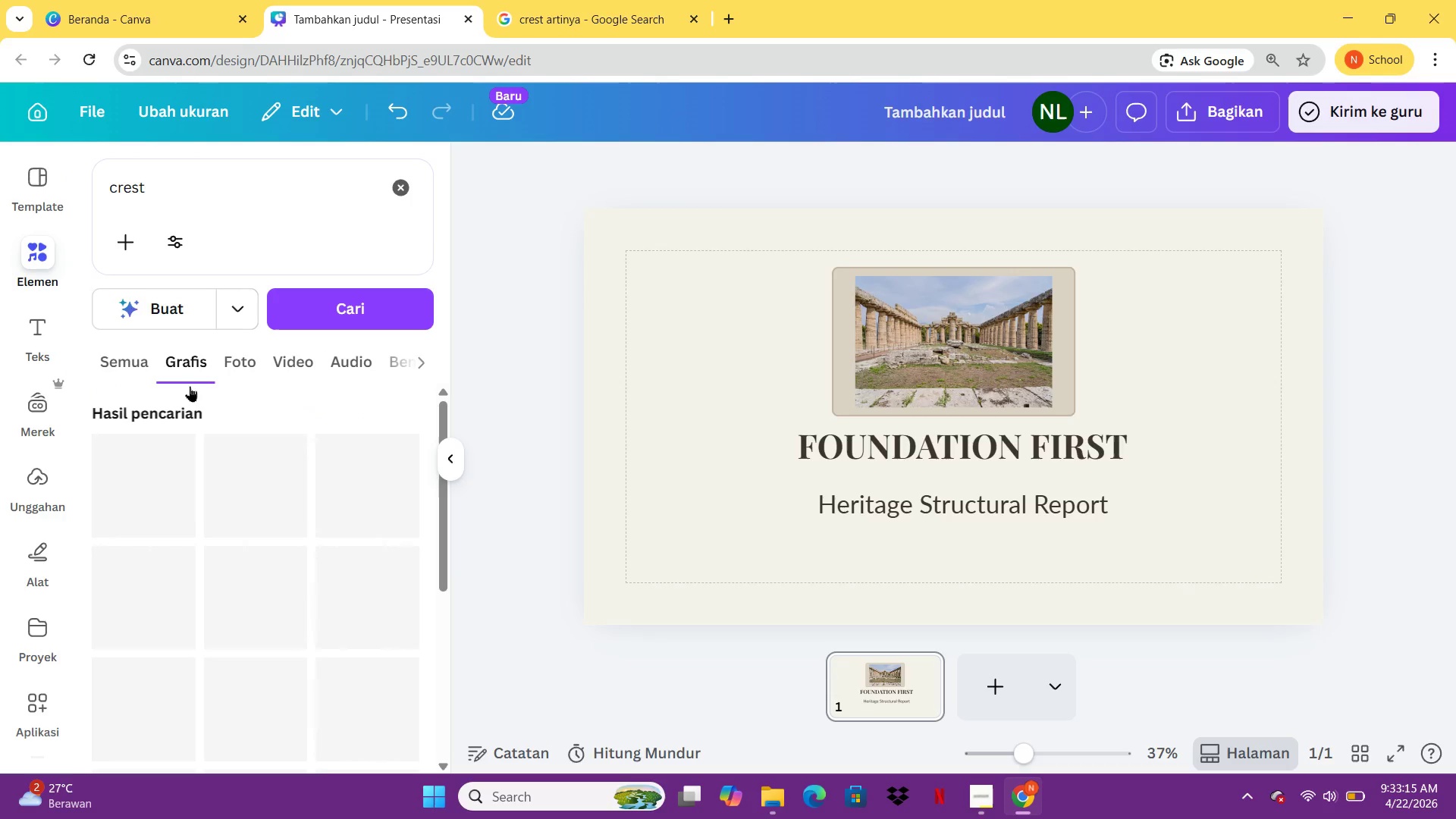 
mouse_move([203, 576])
 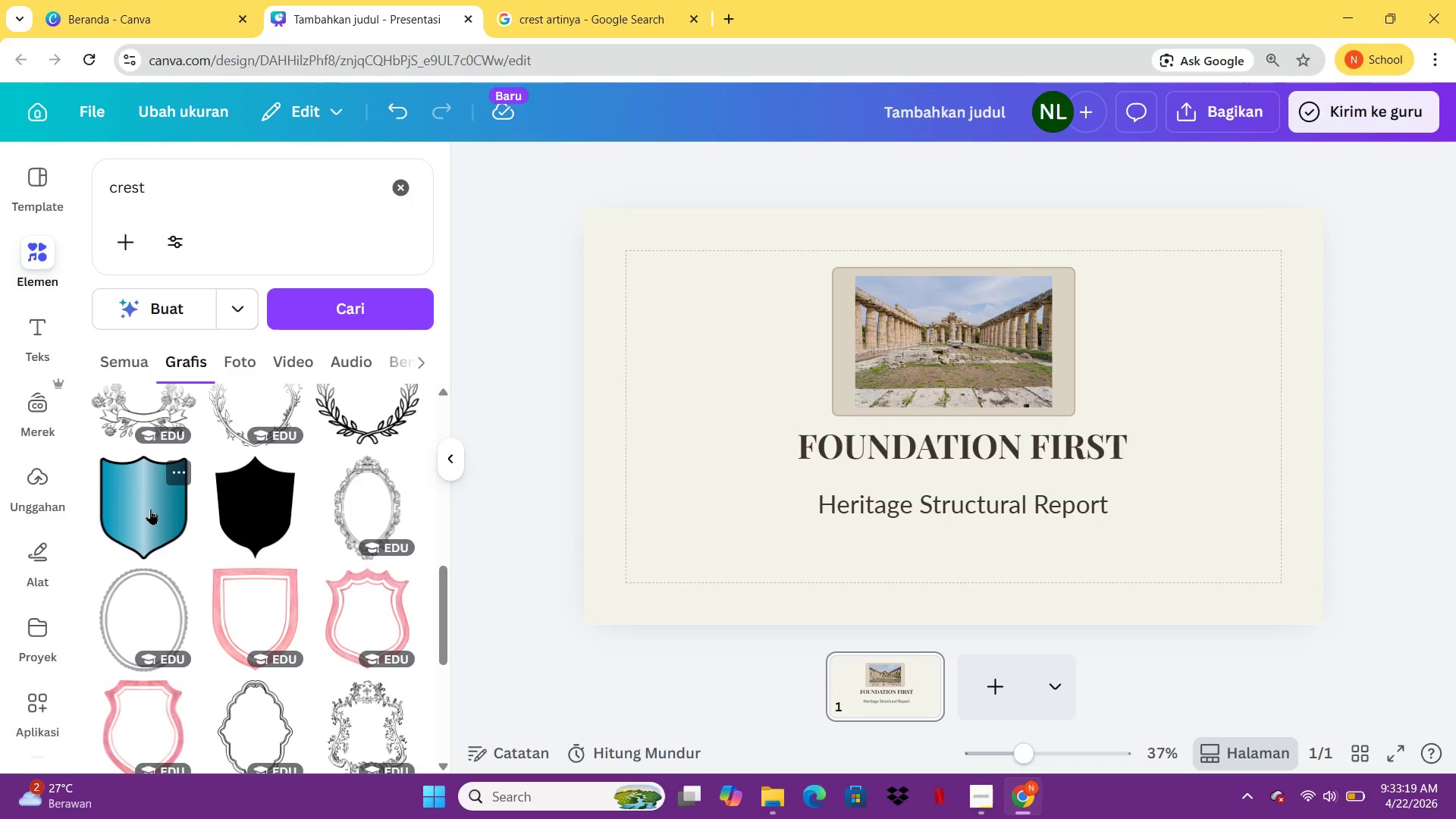 
left_click([150, 509])
 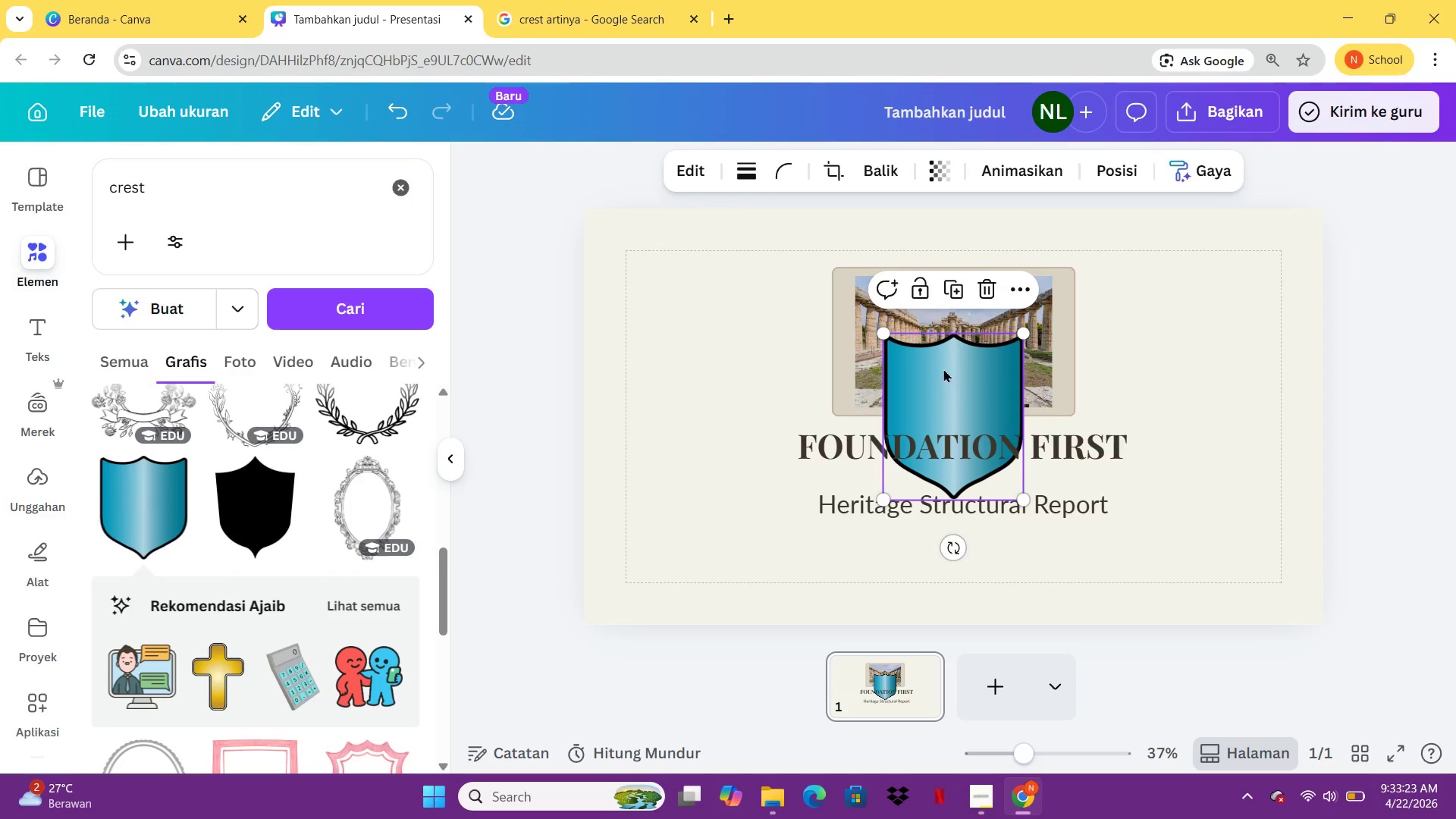 
left_click_drag(start_coordinate=[951, 387], to_coordinate=[749, 391])
 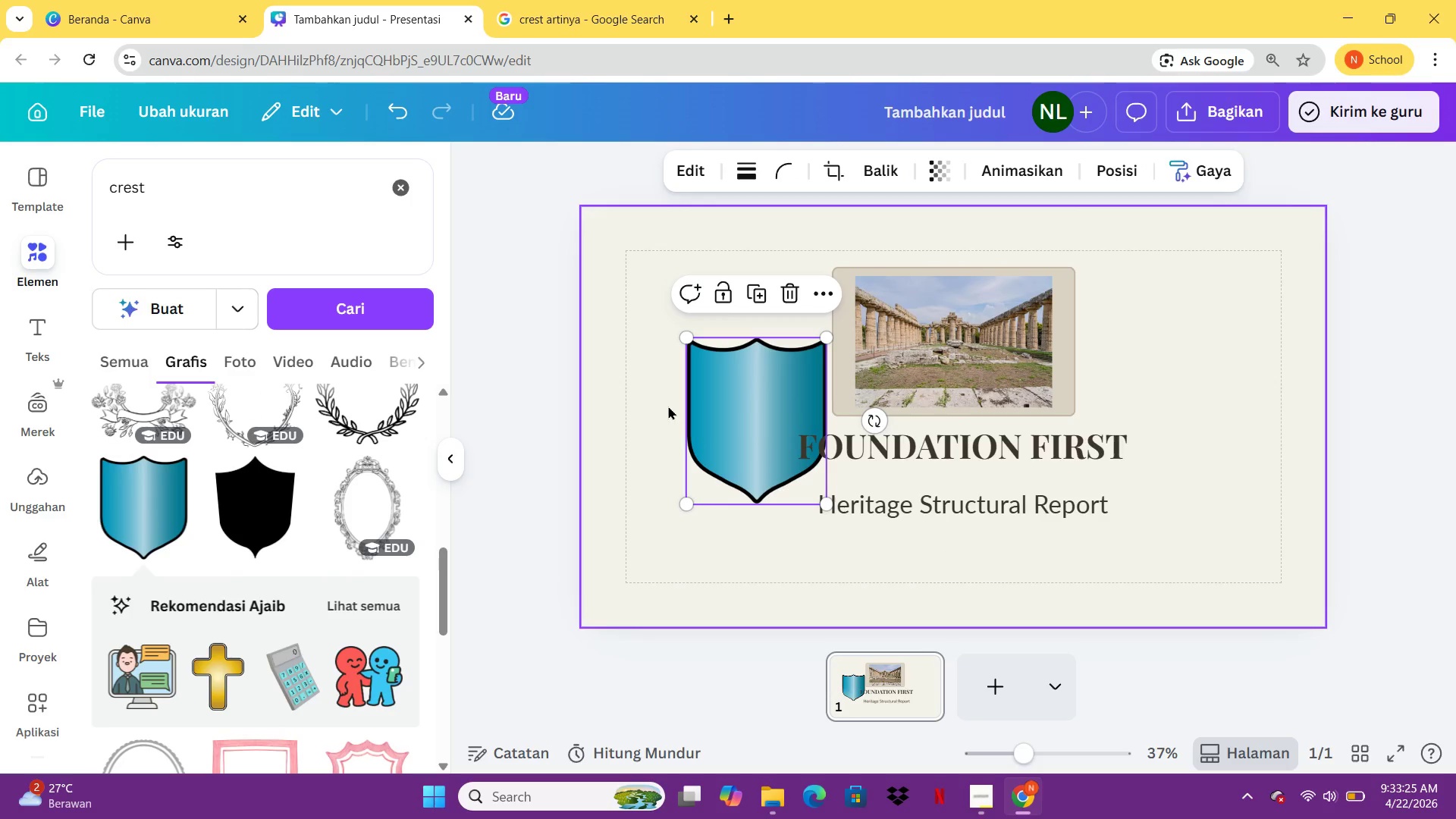 
key(Delete)
 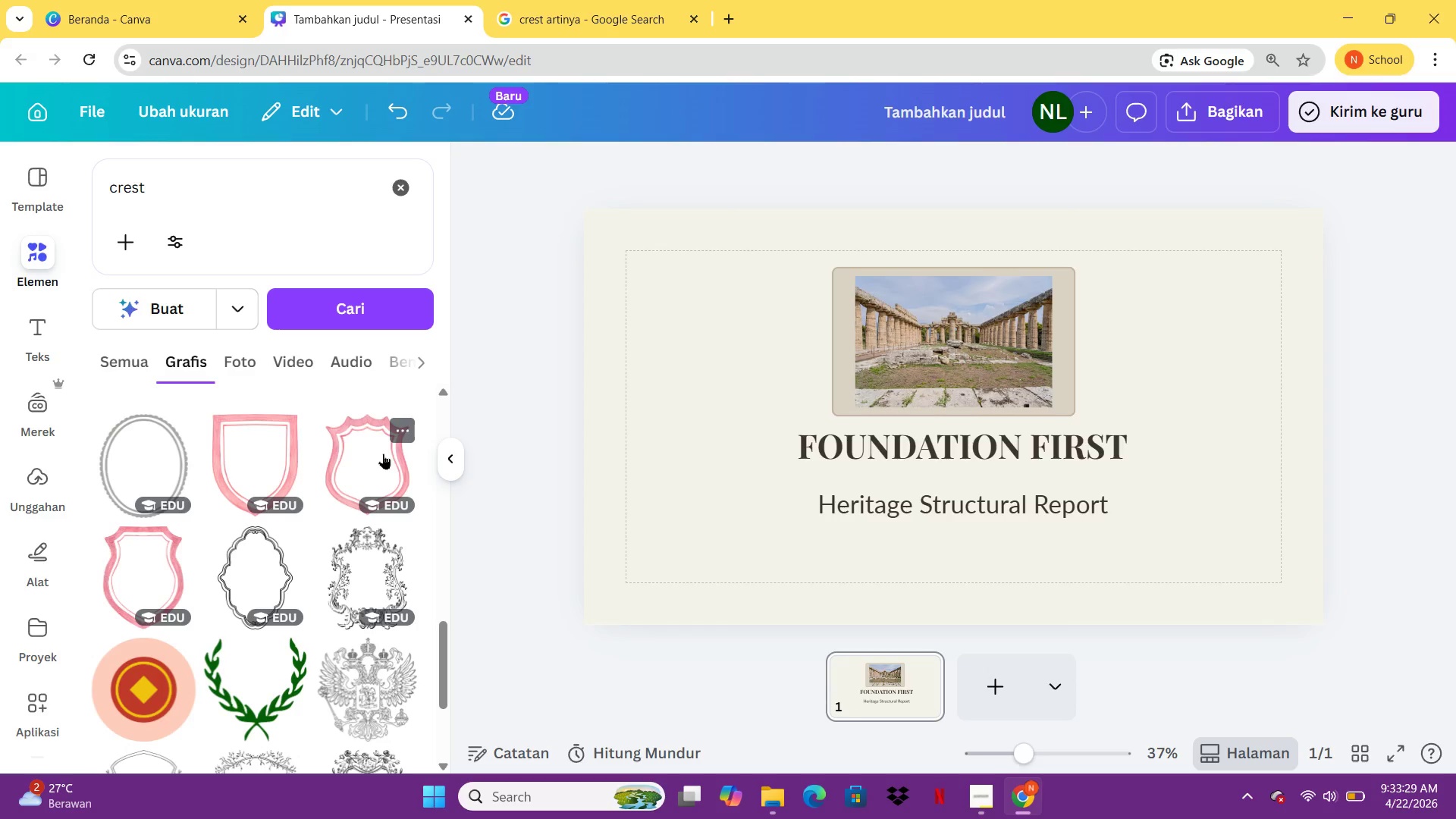 
left_click([373, 470])
 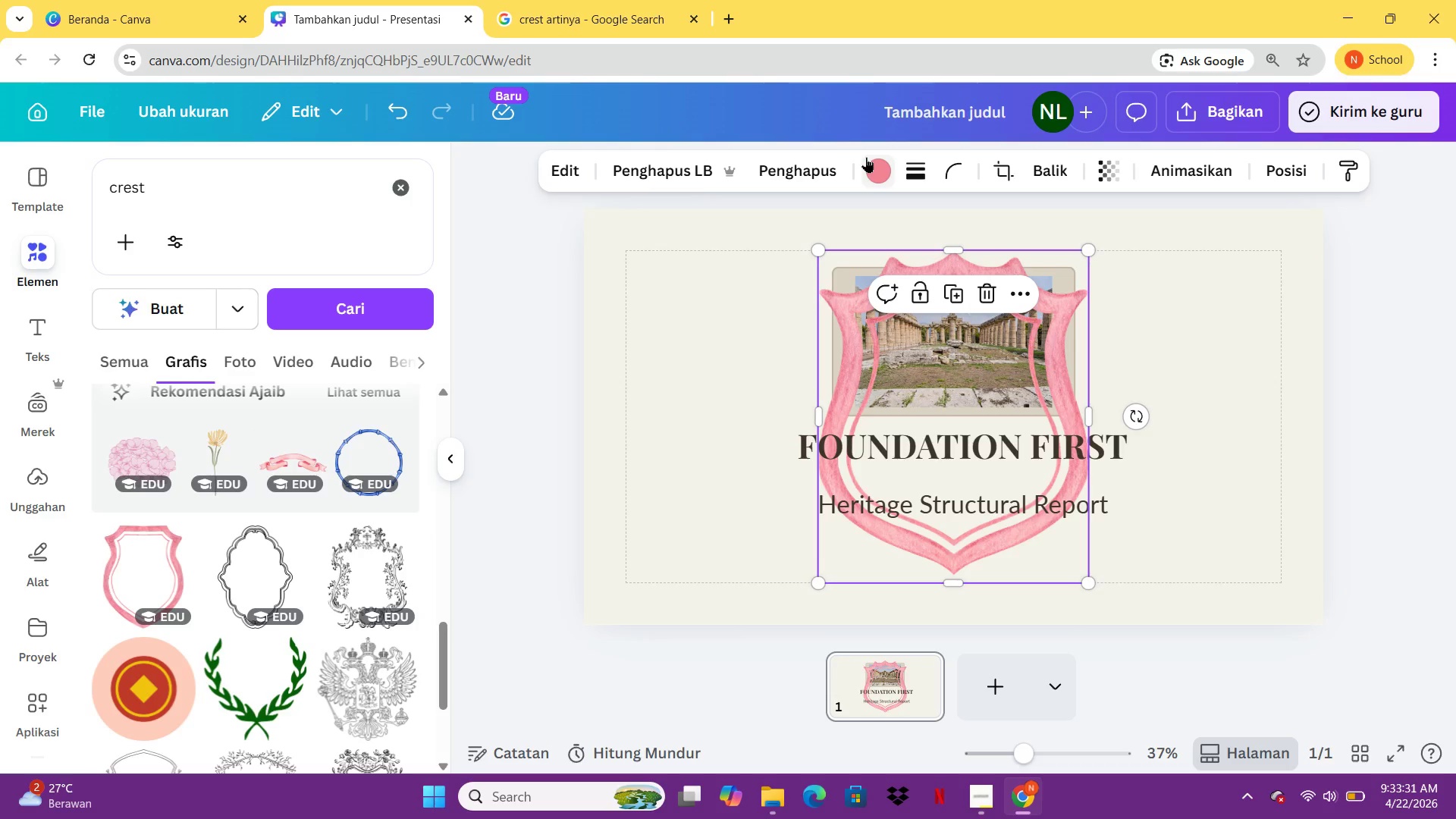 
left_click([866, 157])
 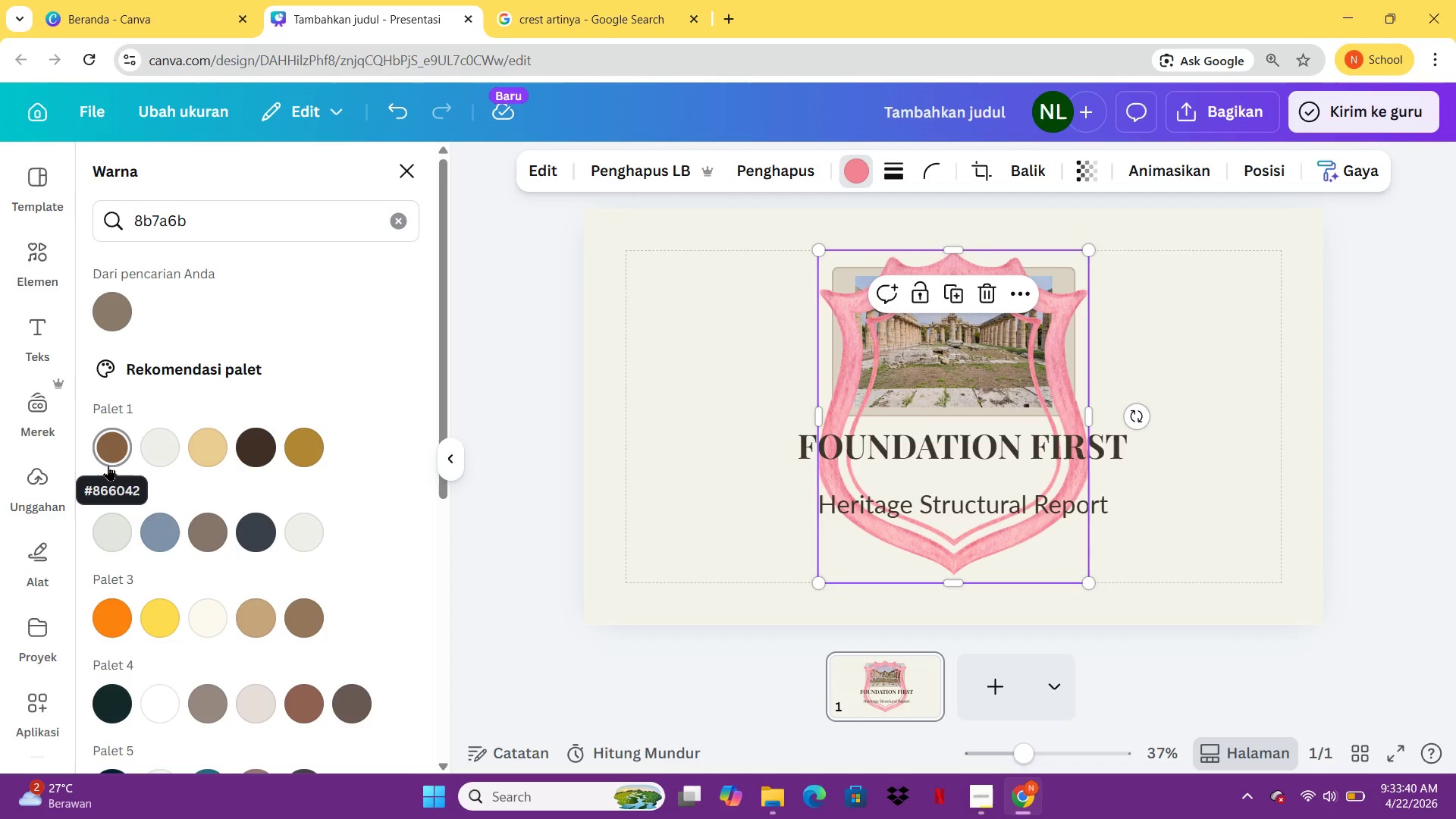 
wait(12.97)
 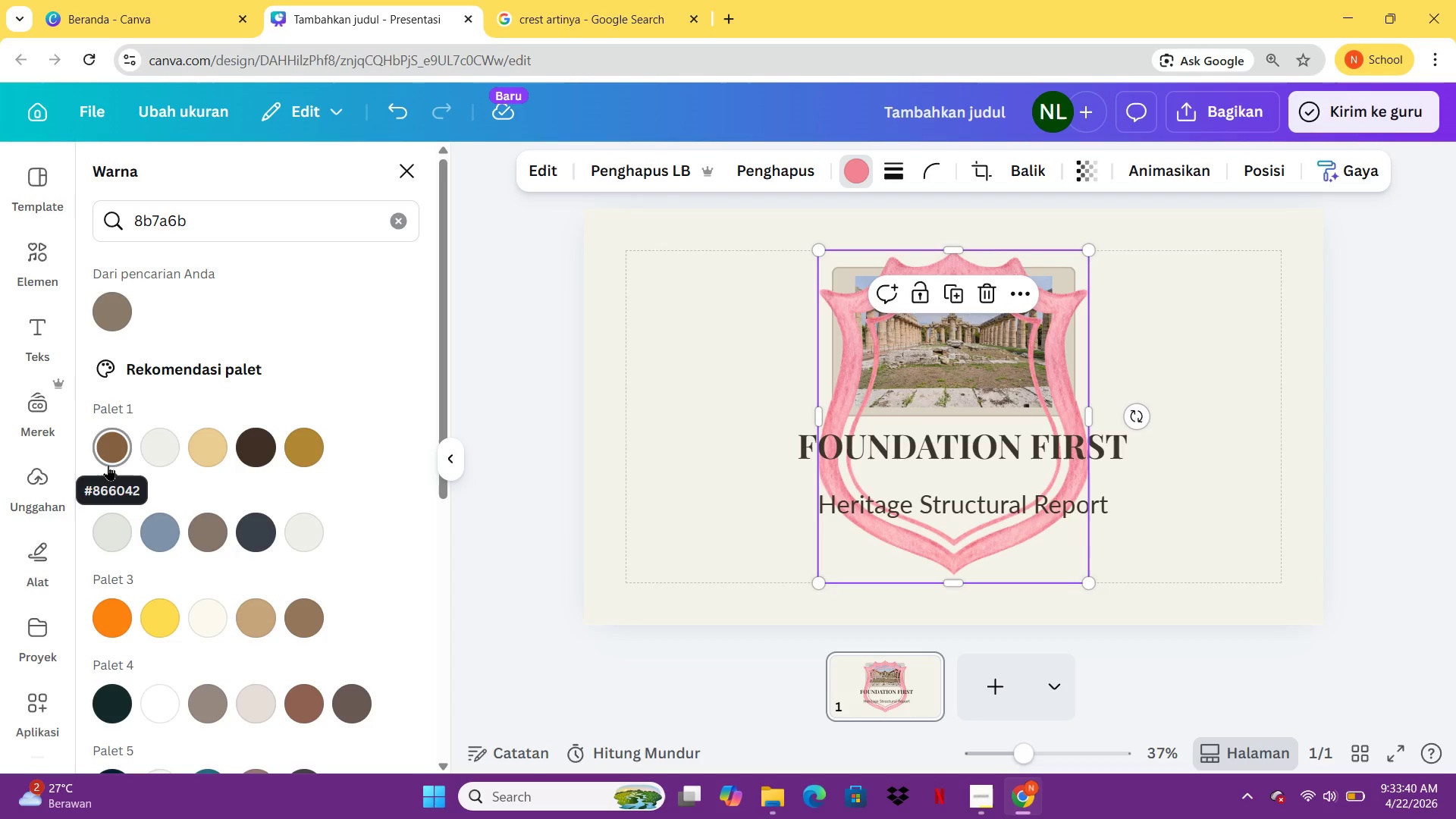 
left_click([105, 315])
 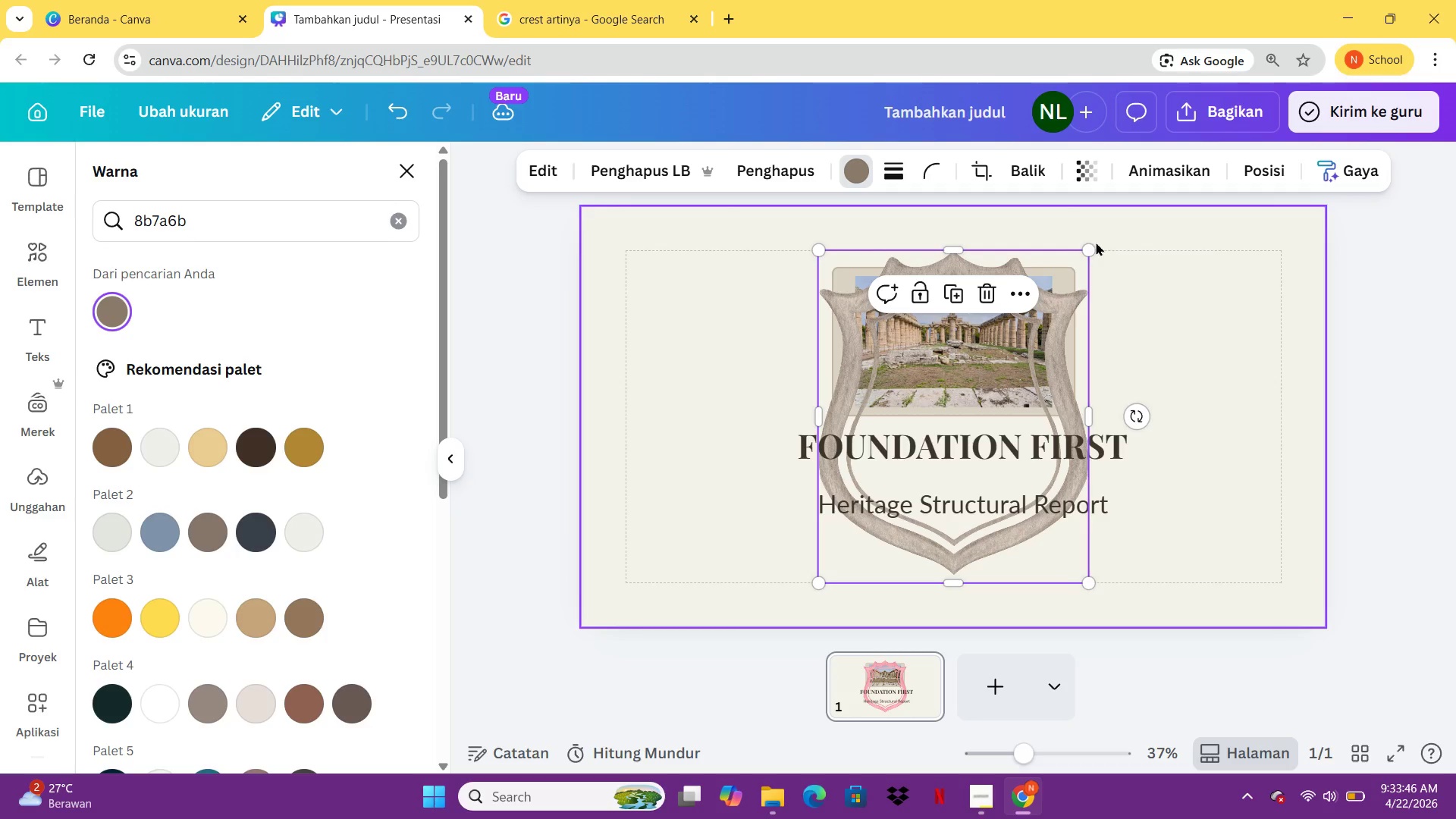 
left_click_drag(start_coordinate=[1087, 244], to_coordinate=[879, 536])
 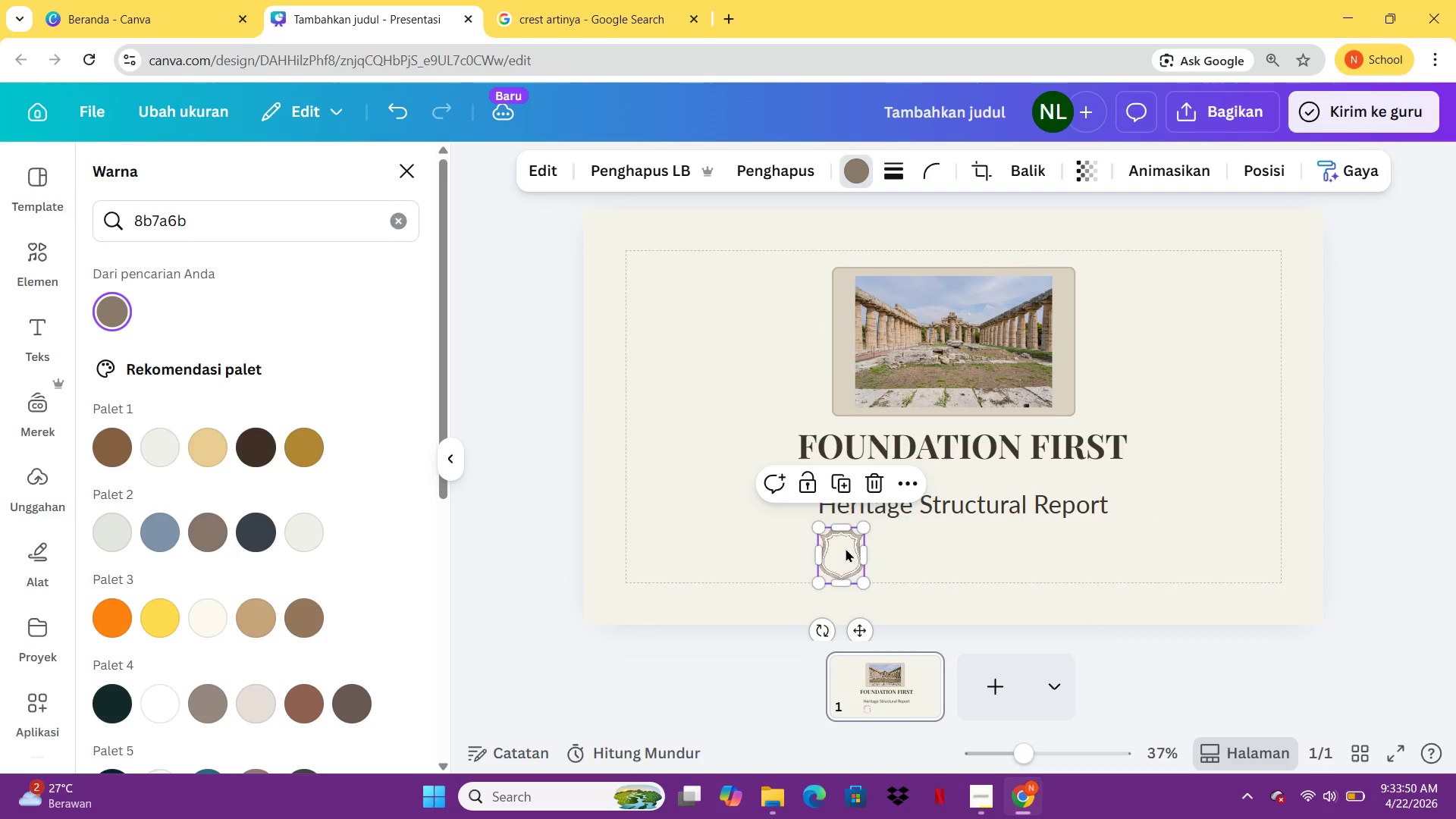 
left_click_drag(start_coordinate=[846, 548], to_coordinate=[968, 541])
 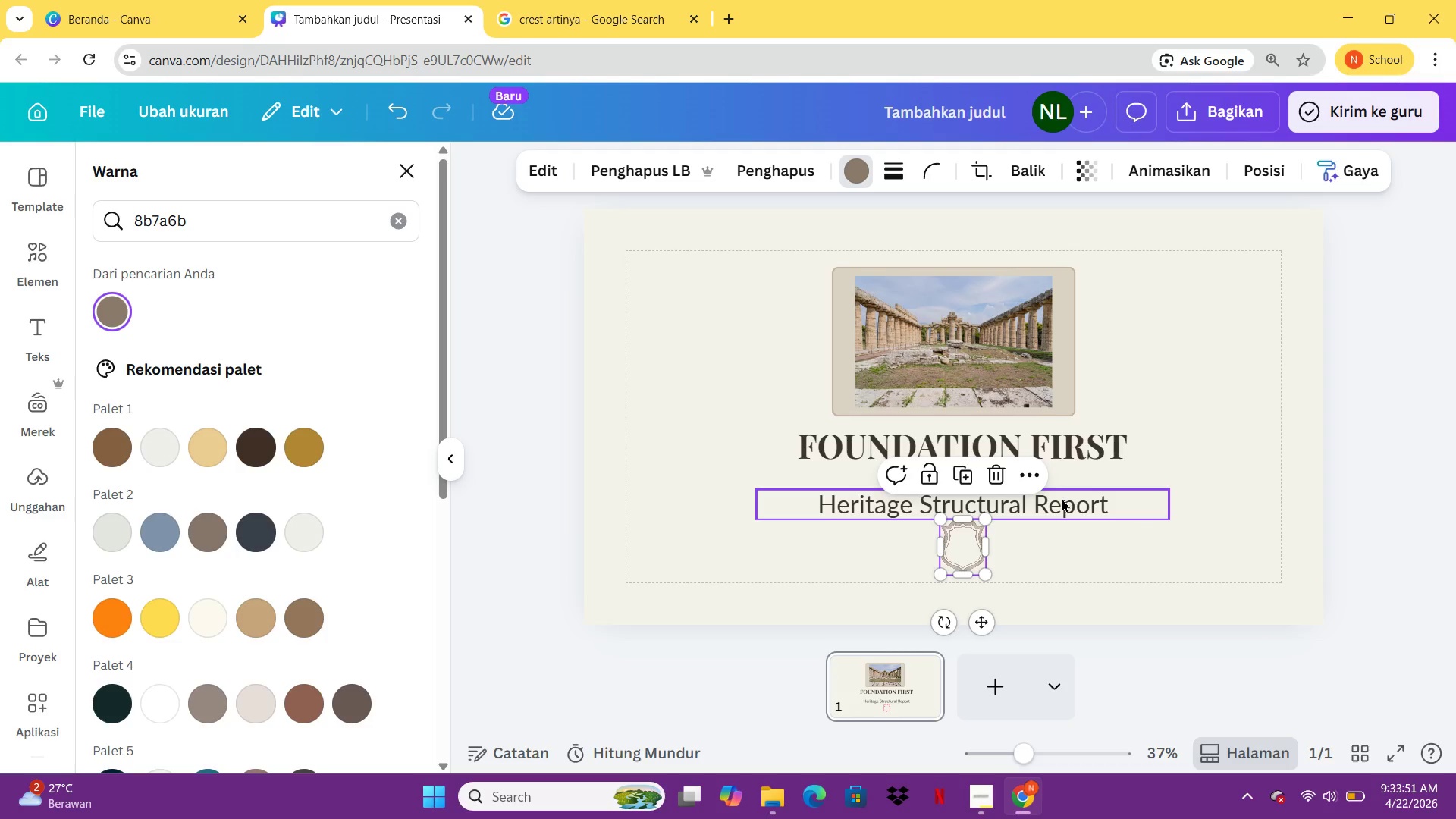 
left_click_drag(start_coordinate=[1062, 498], to_coordinate=[1061, 479])
 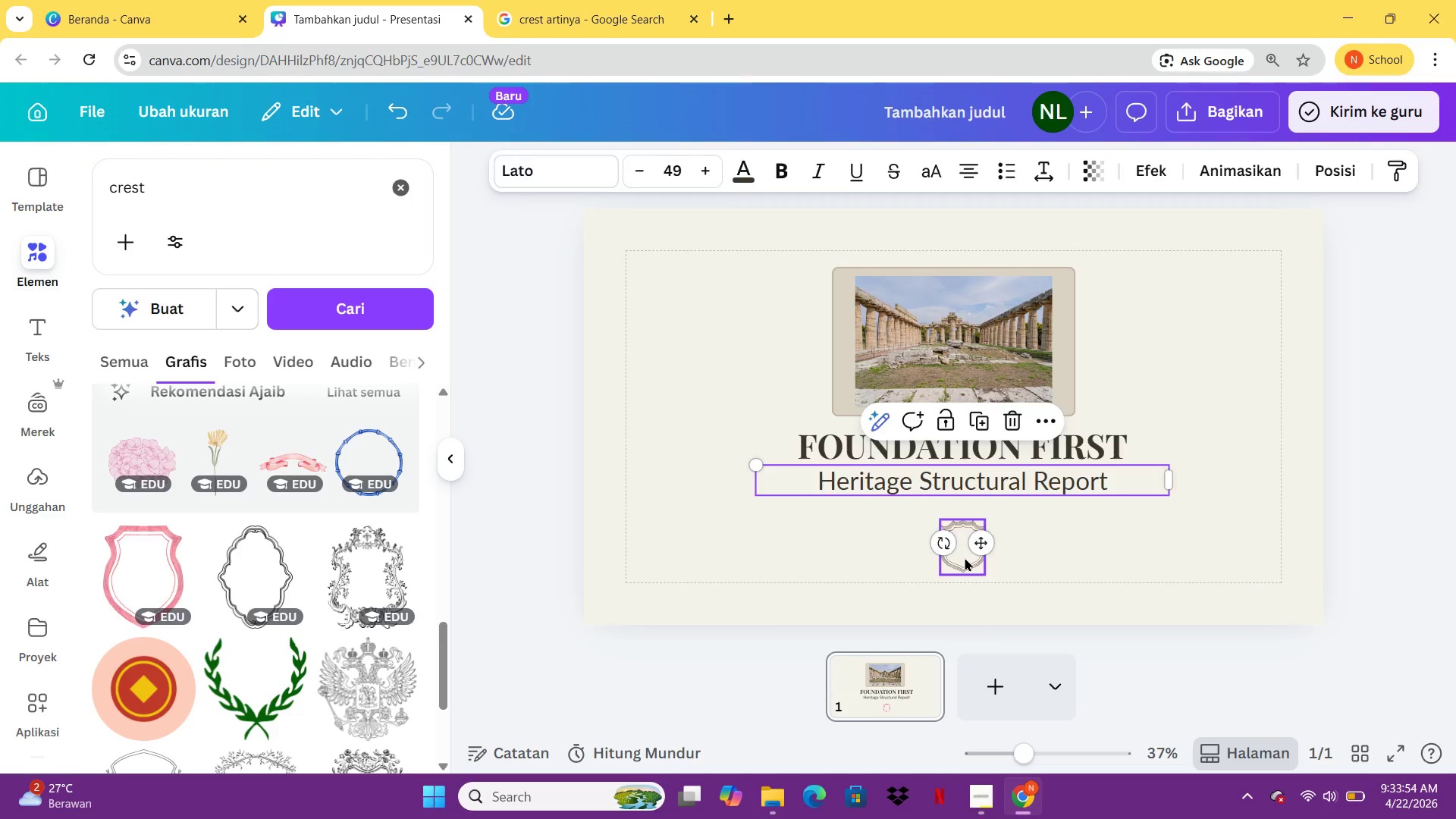 
left_click_drag(start_coordinate=[965, 557], to_coordinate=[962, 538])
 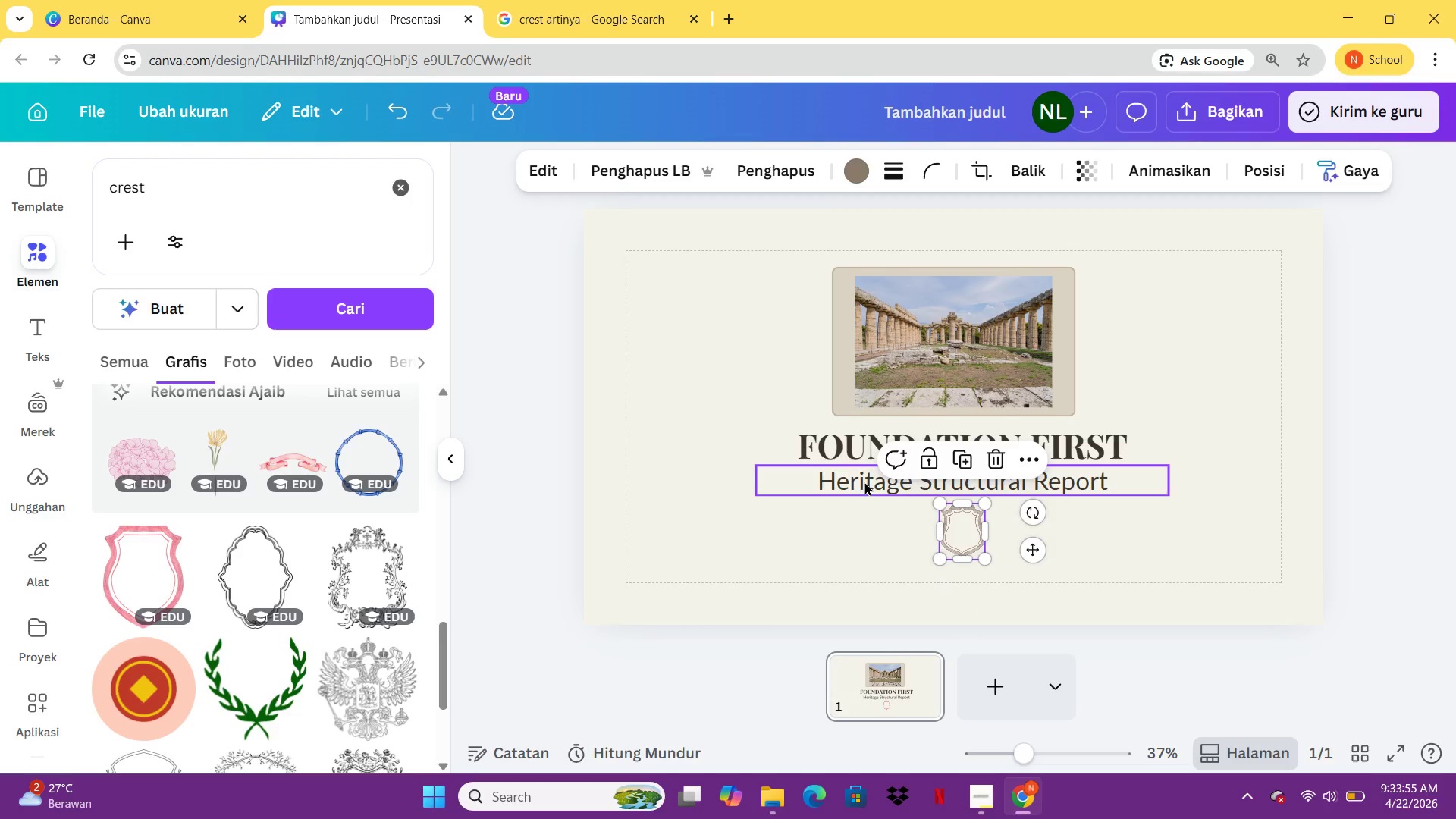 
left_click([864, 482])
 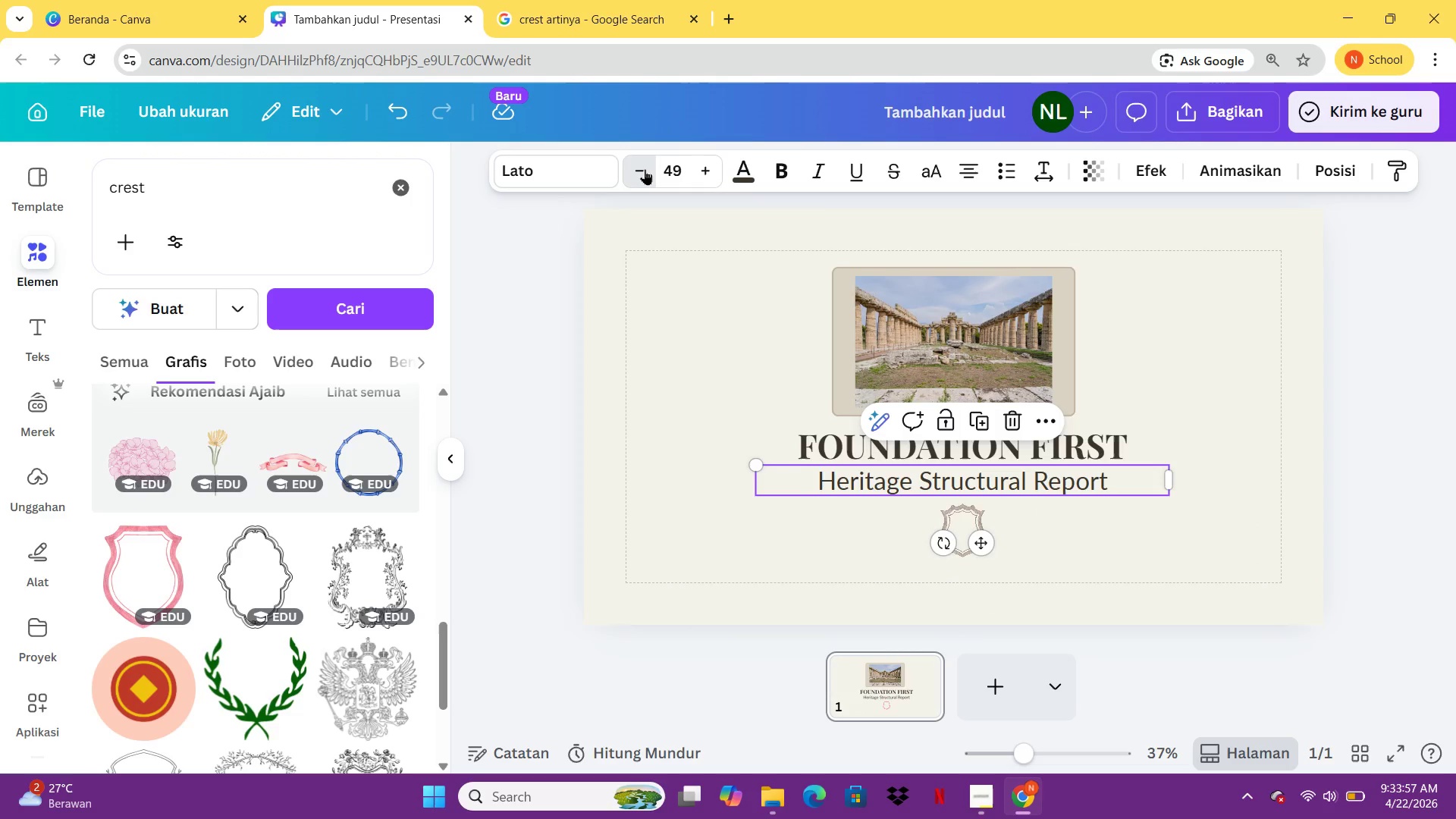 
double_click([645, 169])
 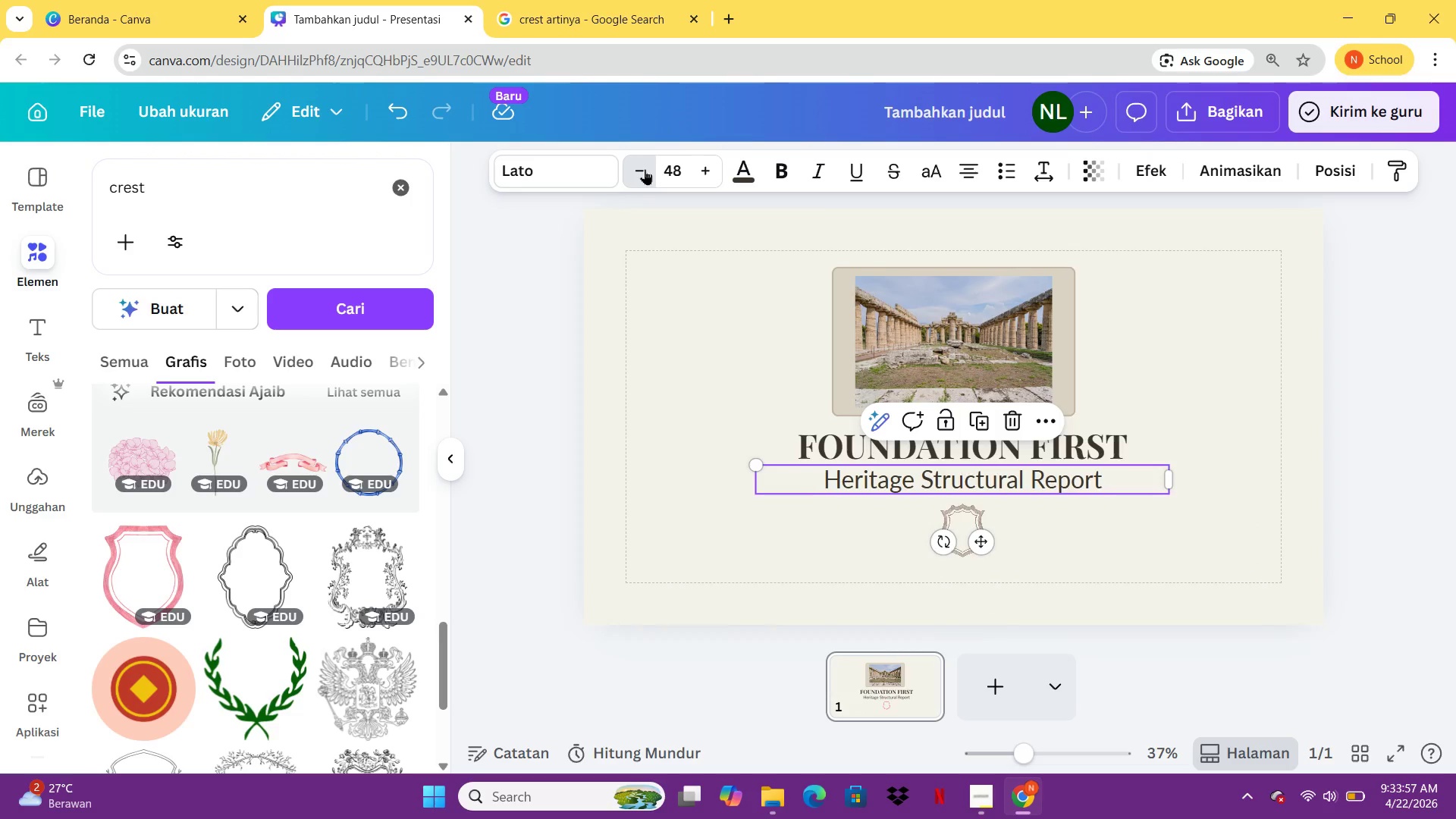 
triple_click([645, 169])
 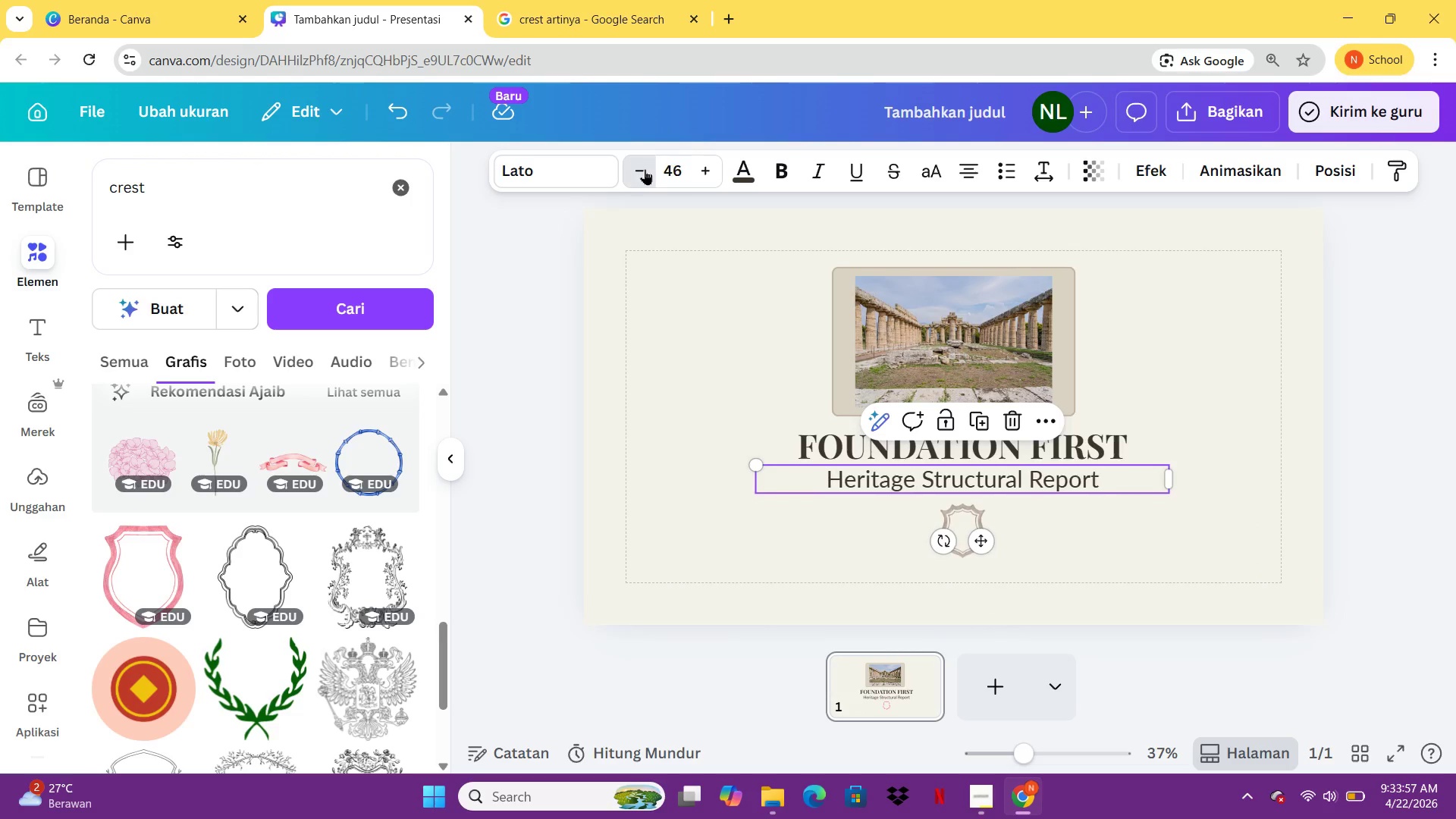 
triple_click([645, 169])
 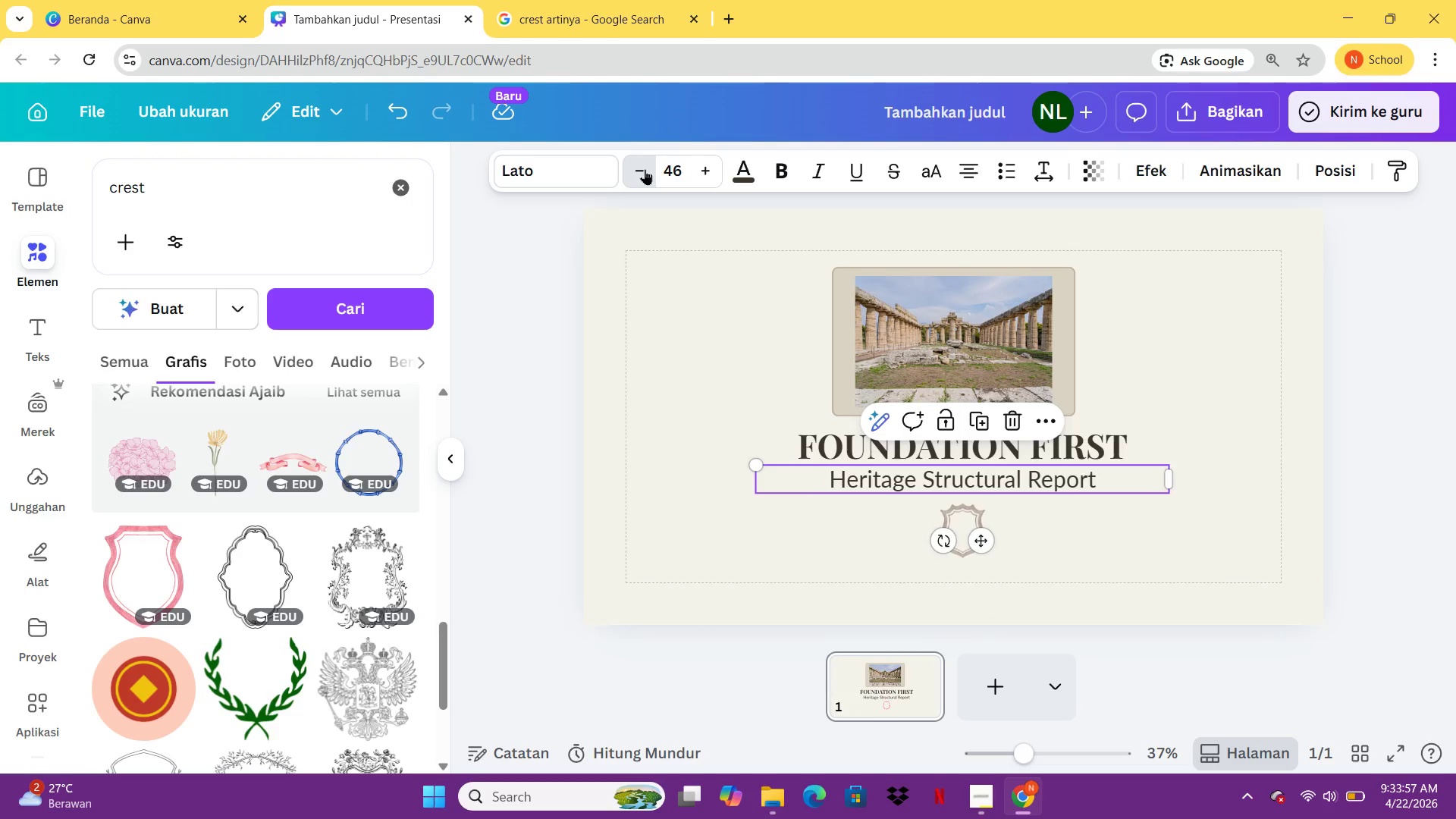 
triple_click([645, 169])
 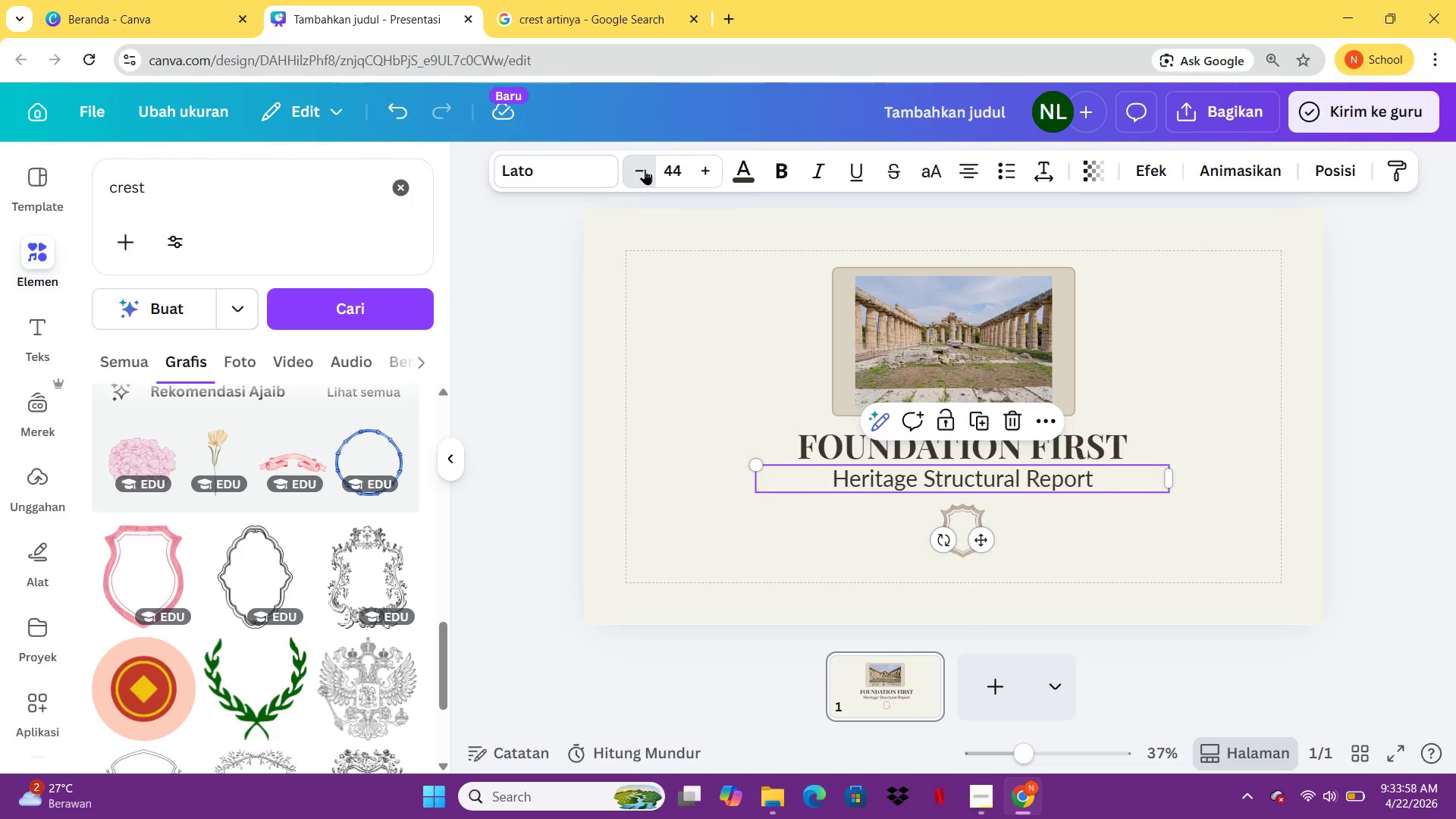 
triple_click([645, 169])
 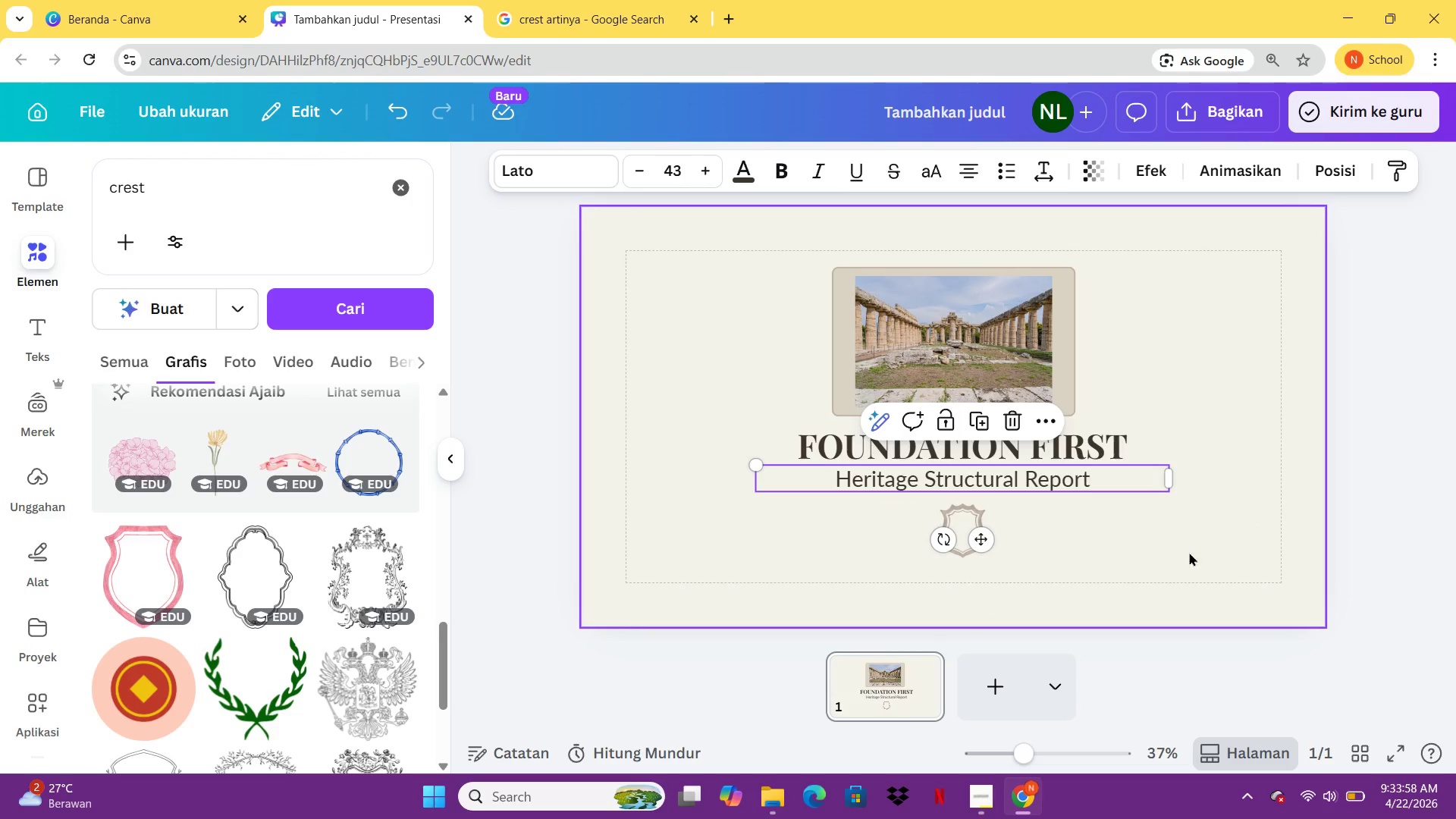 
left_click([1194, 556])
 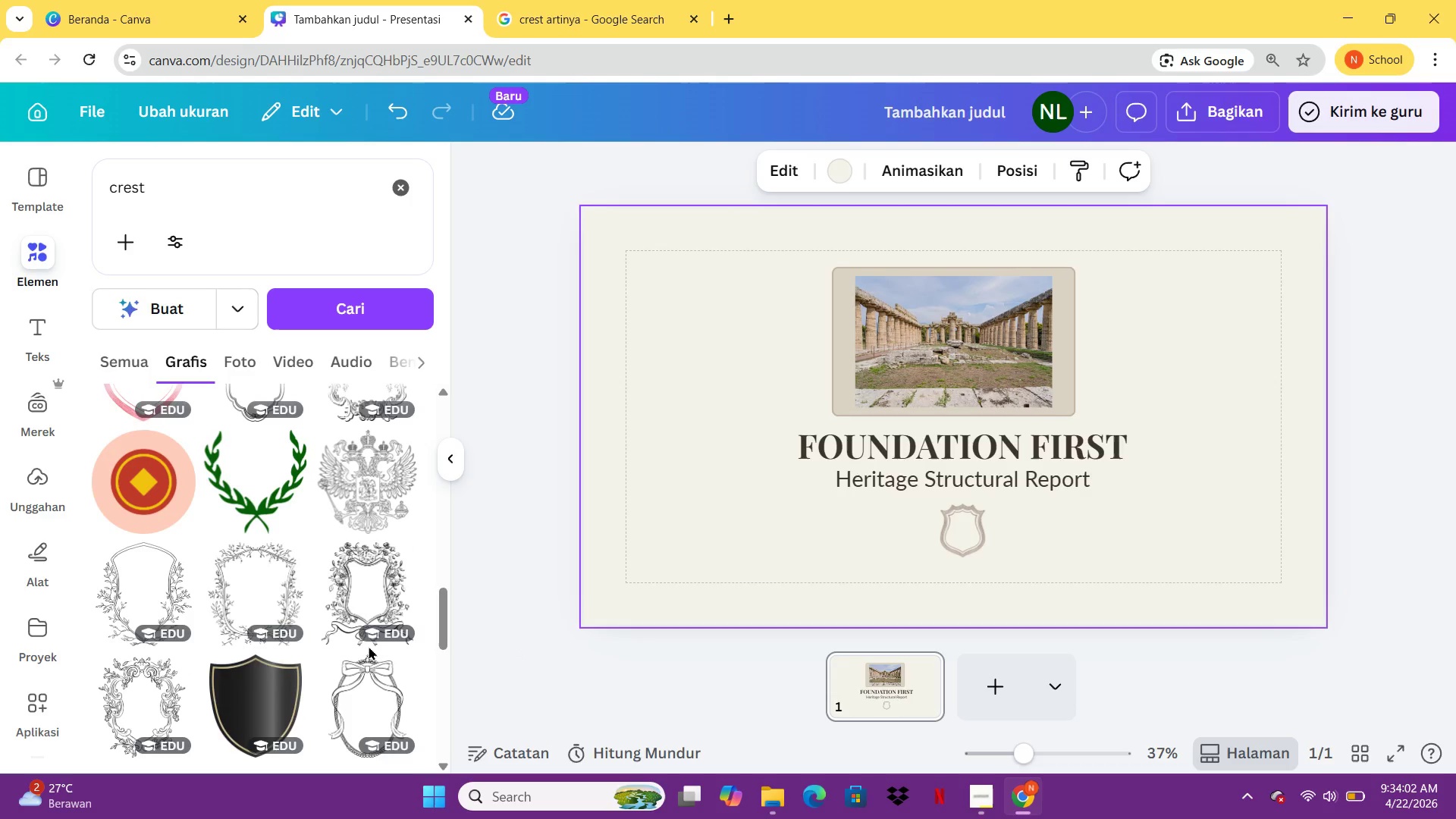 
left_click([254, 565])
 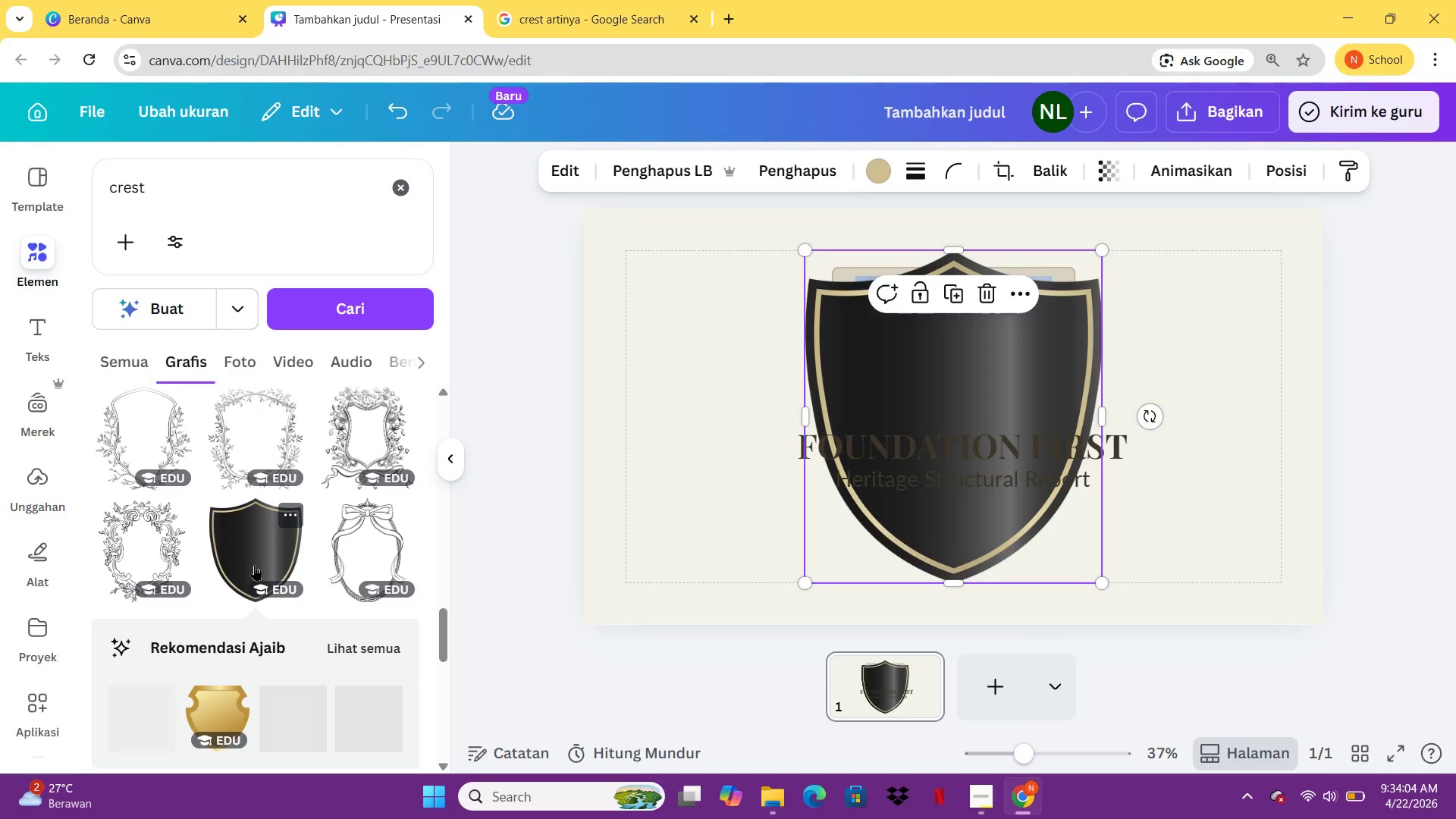 
key(Delete)
 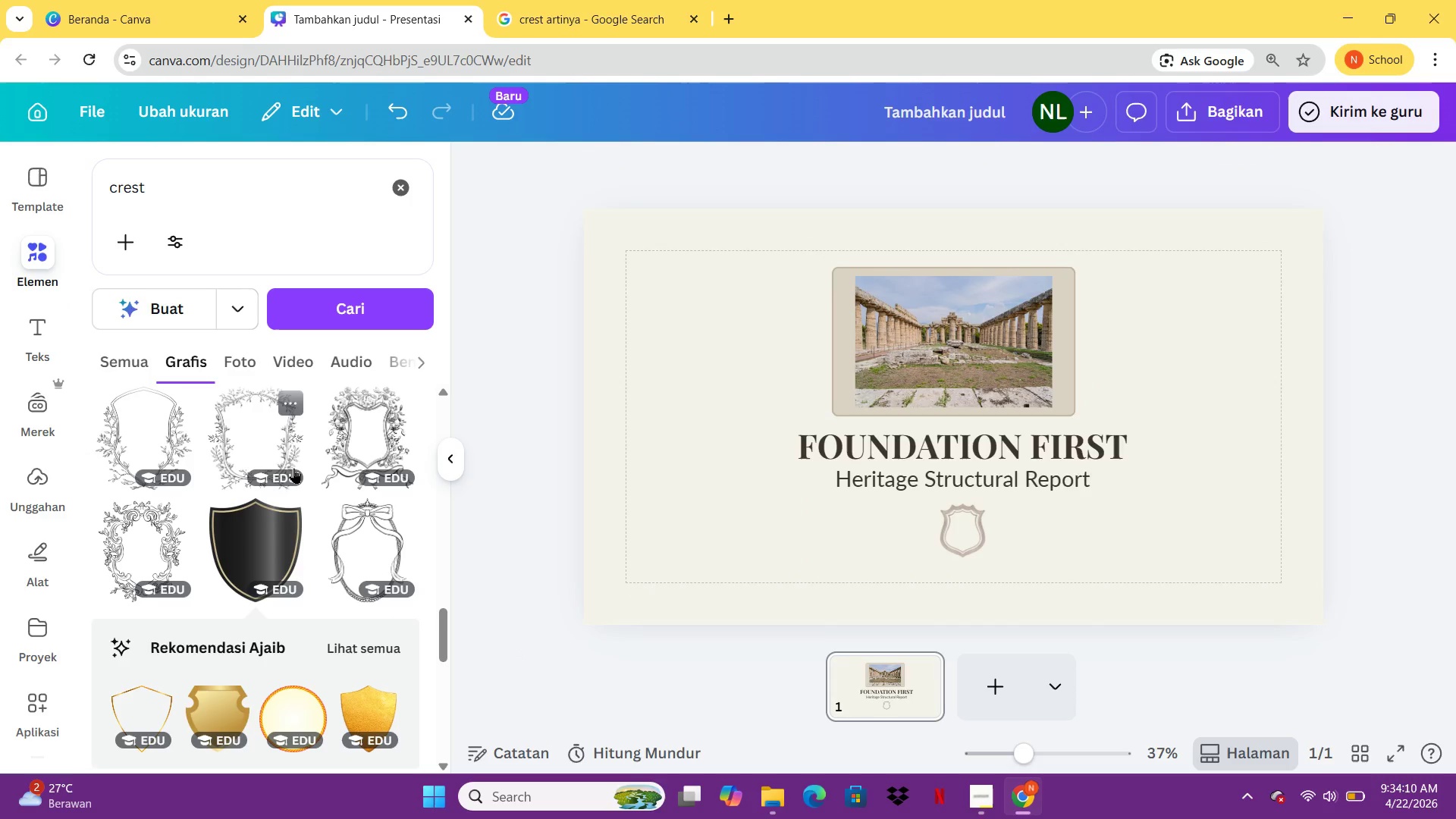 
wait(10.31)
 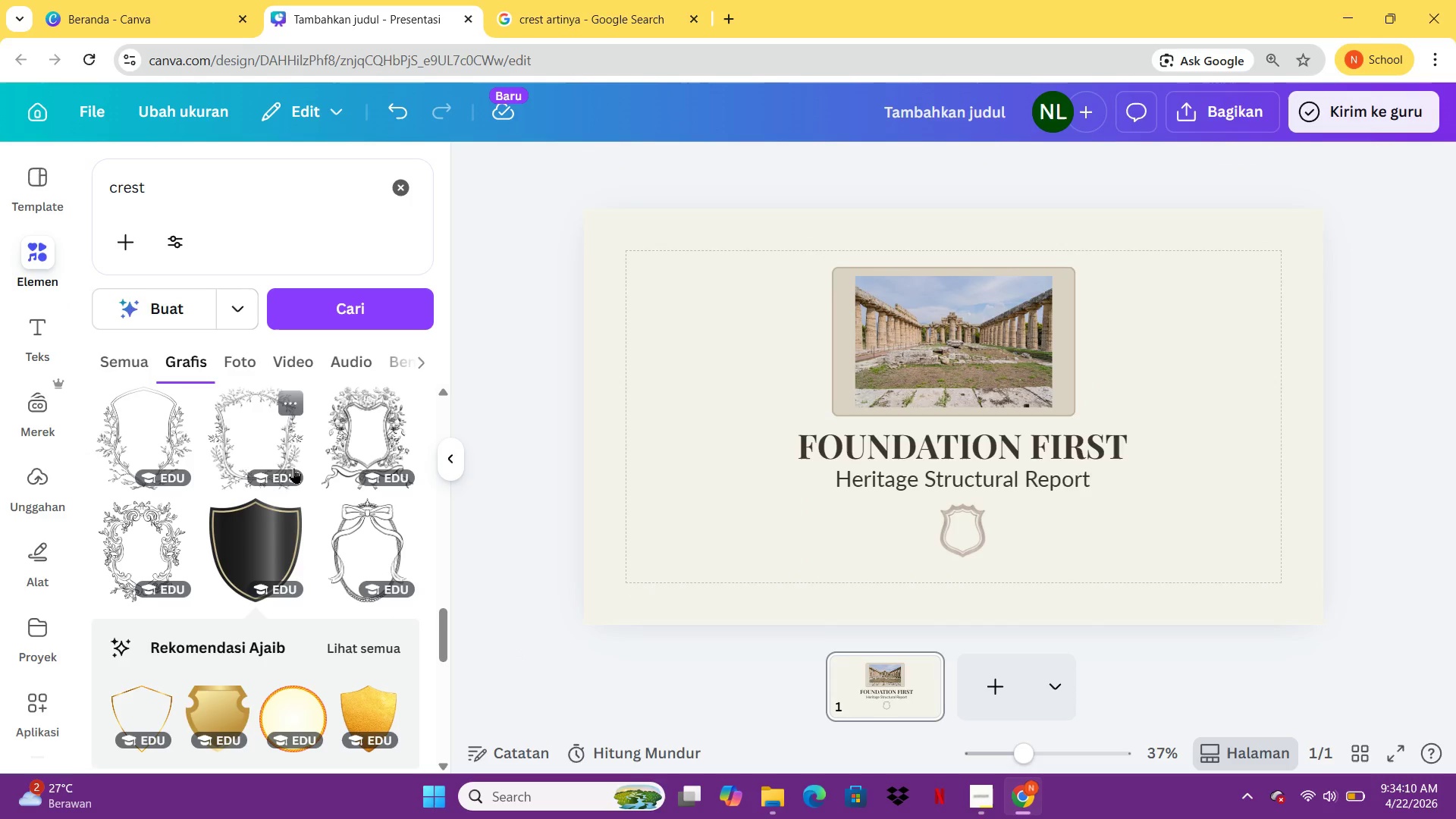 
left_click([934, 471])
 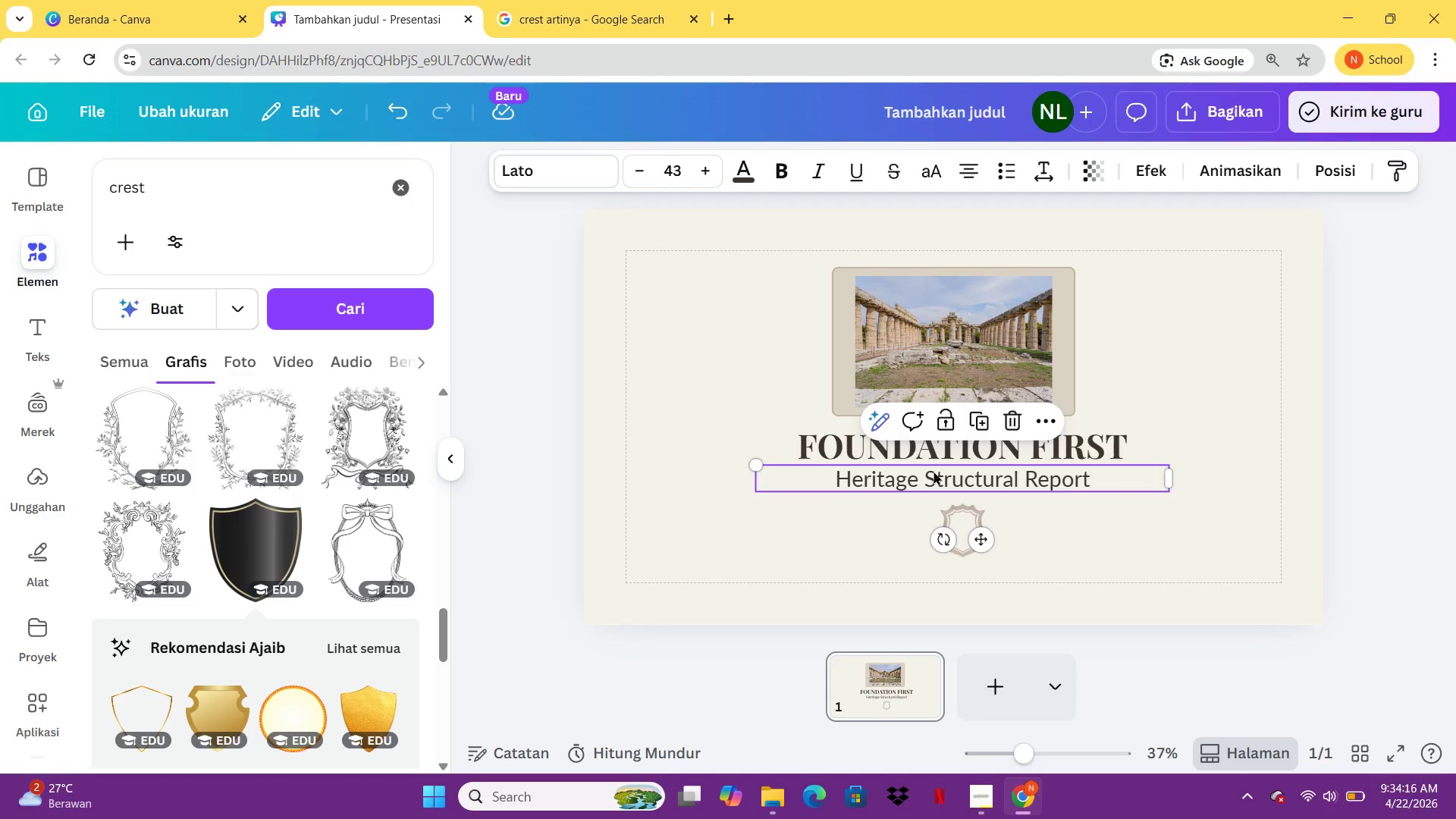 
key(Control+C)
 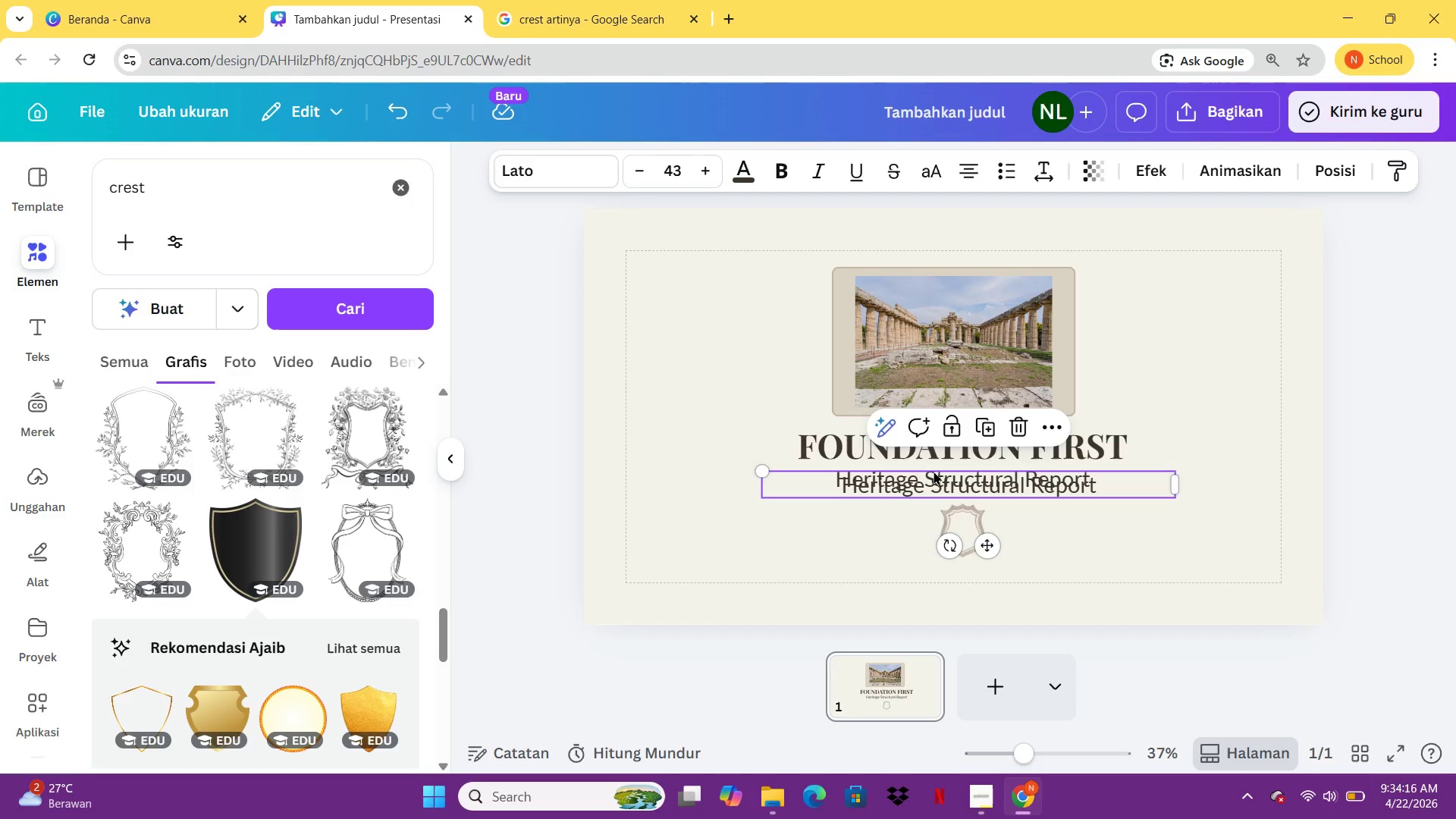 
key(Control+V)
 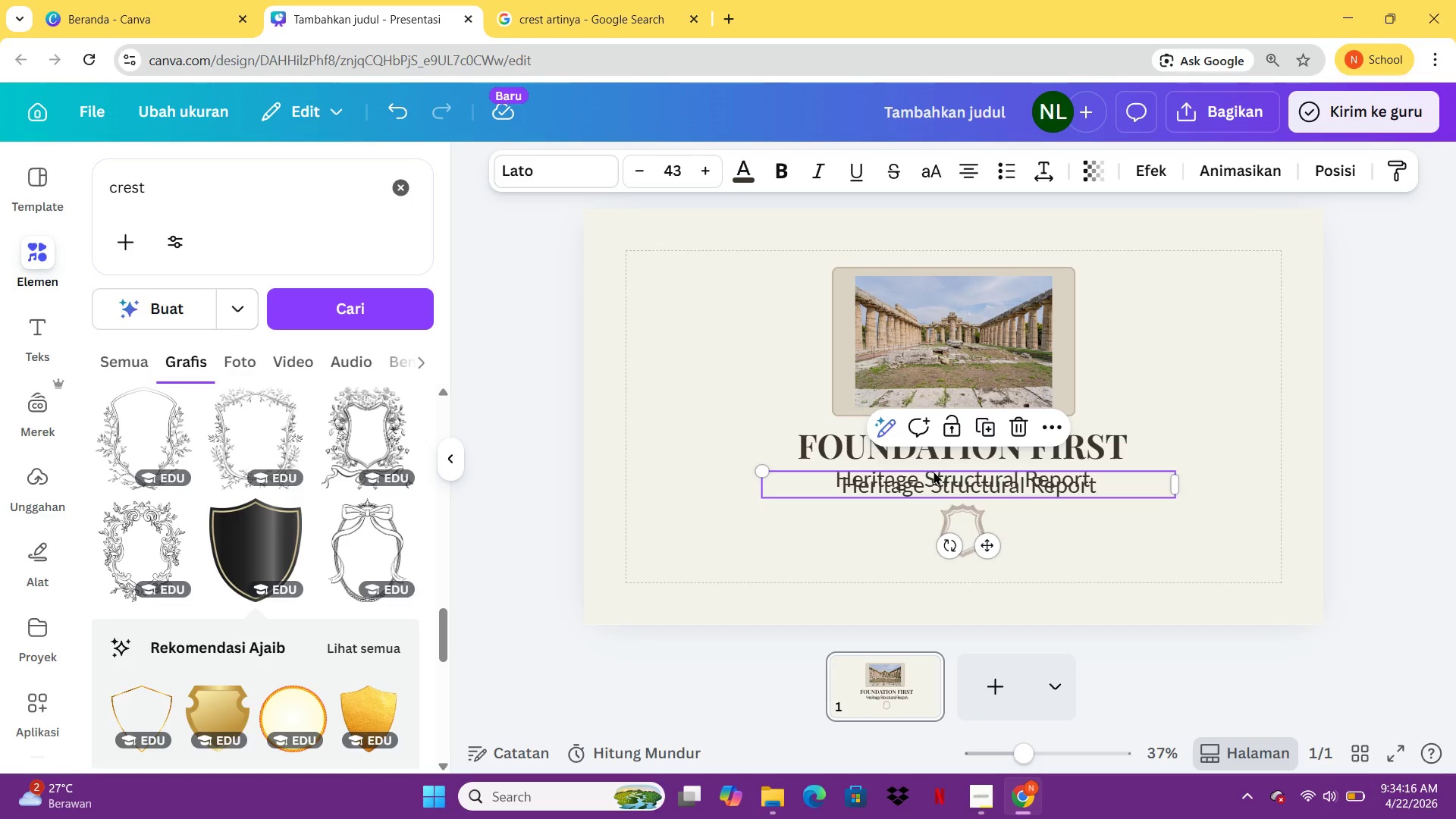 
left_click_drag(start_coordinate=[934, 471], to_coordinate=[892, 563])
 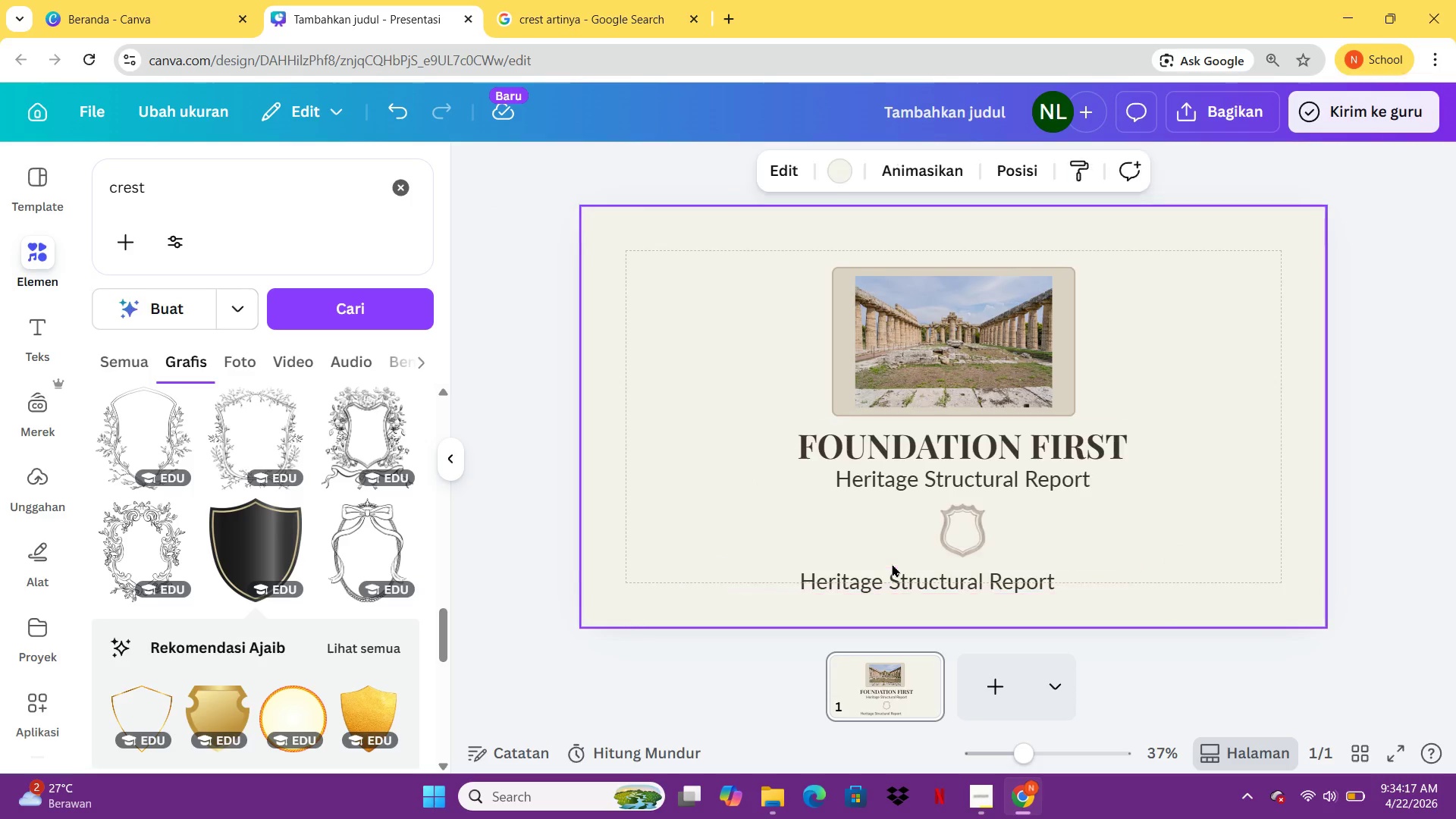 
double_click([892, 563])
 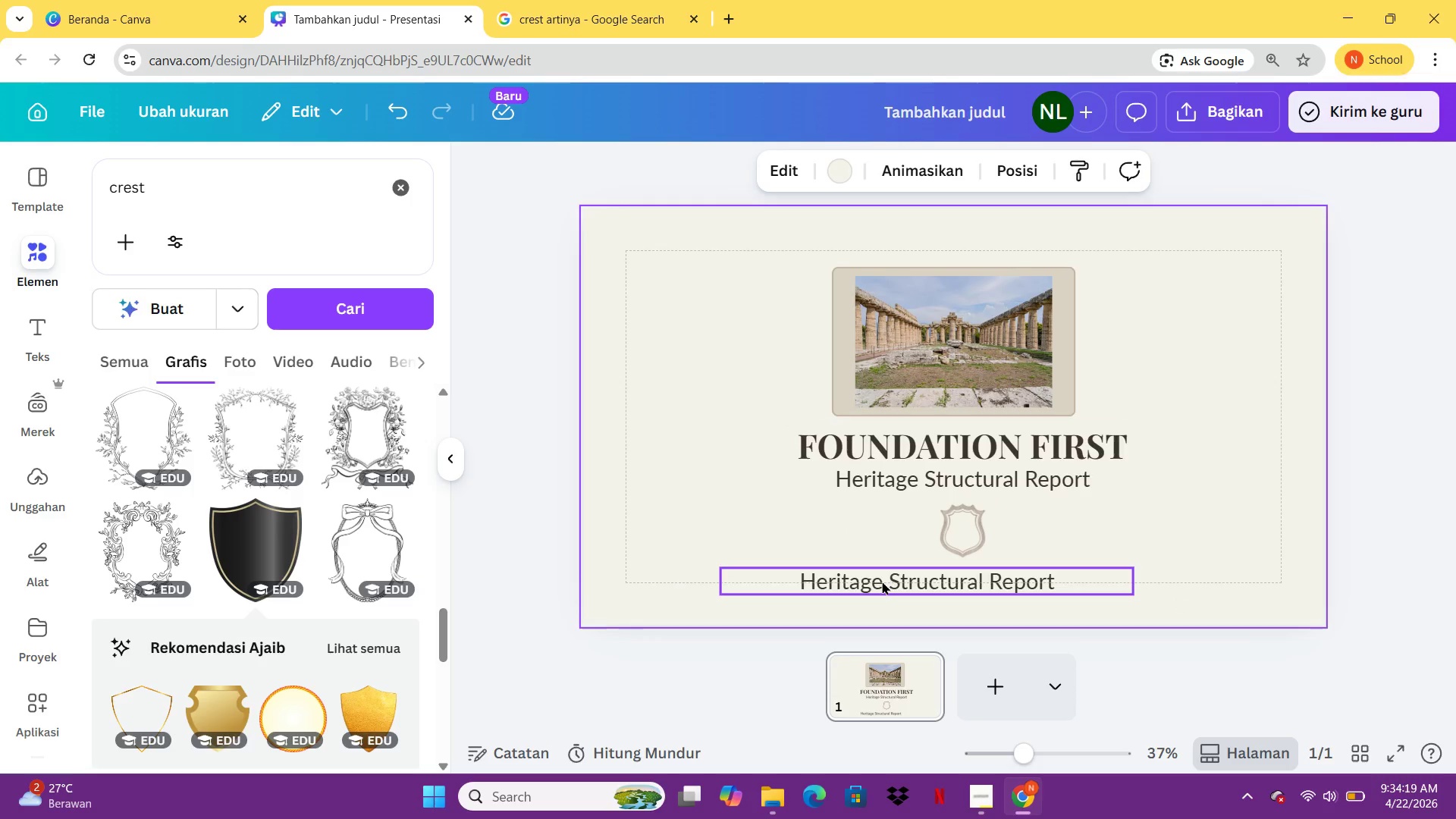 
double_click([880, 589])
 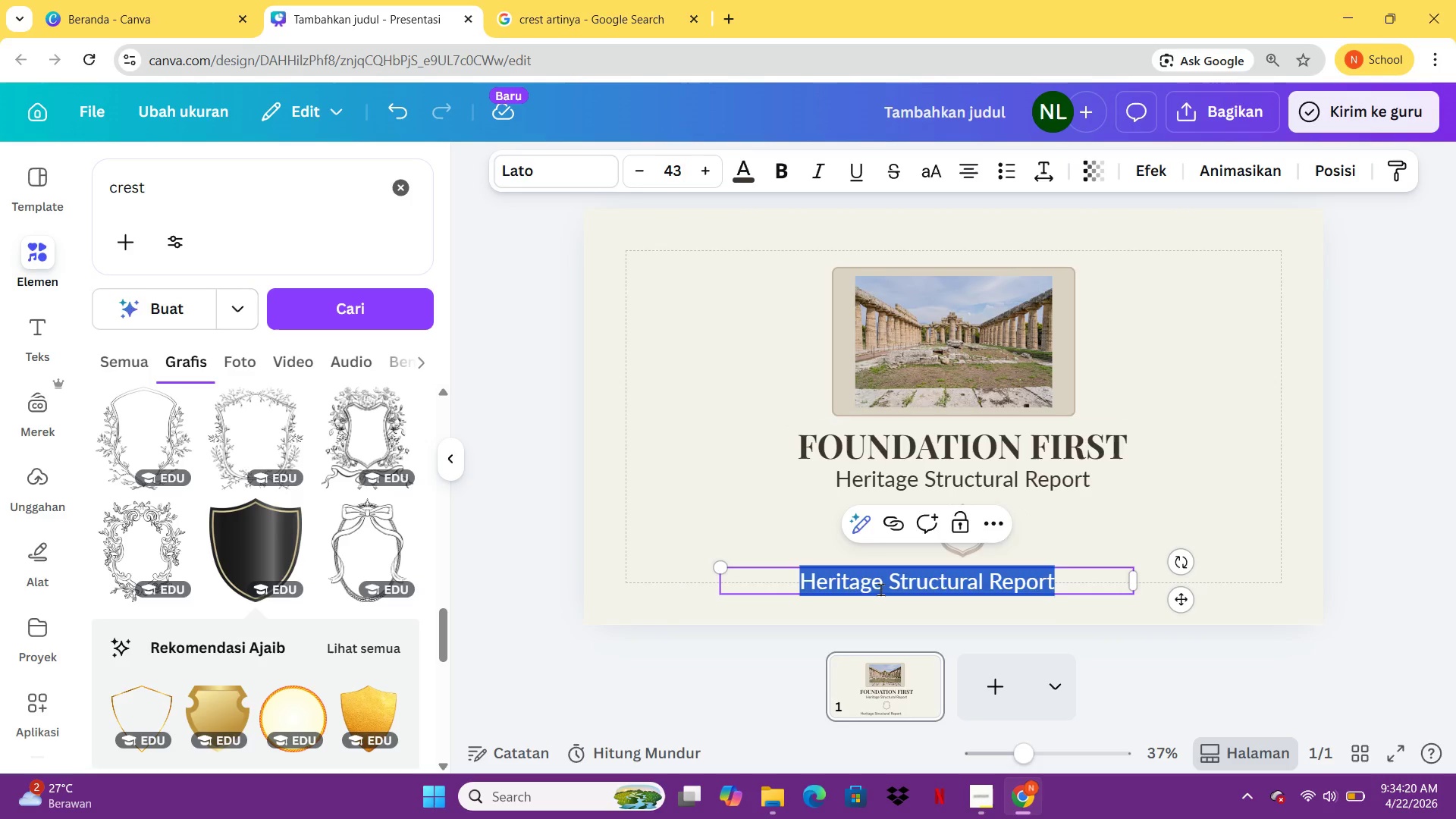 
type(The Estate)
 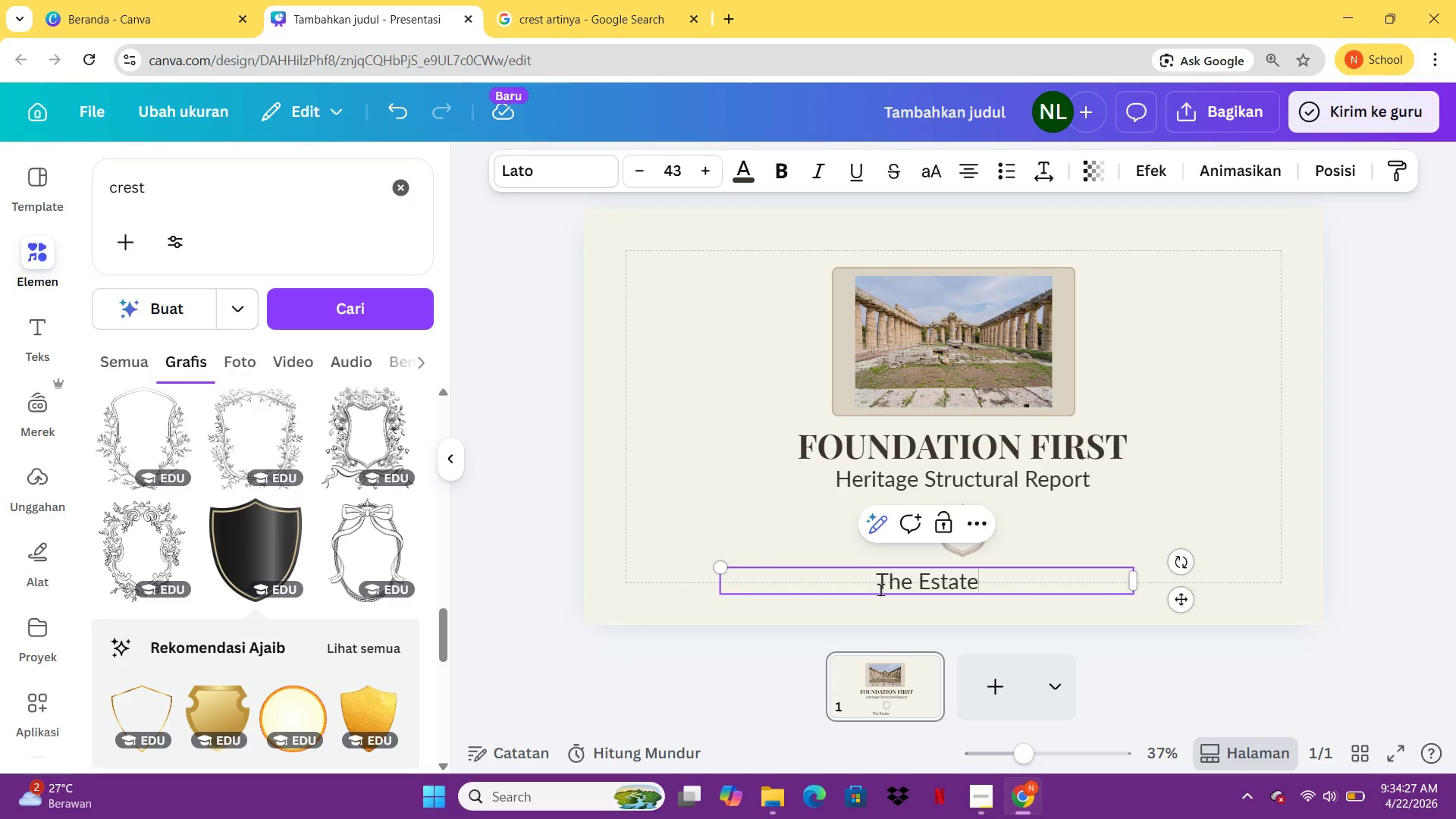 
type( of Maplewood)
 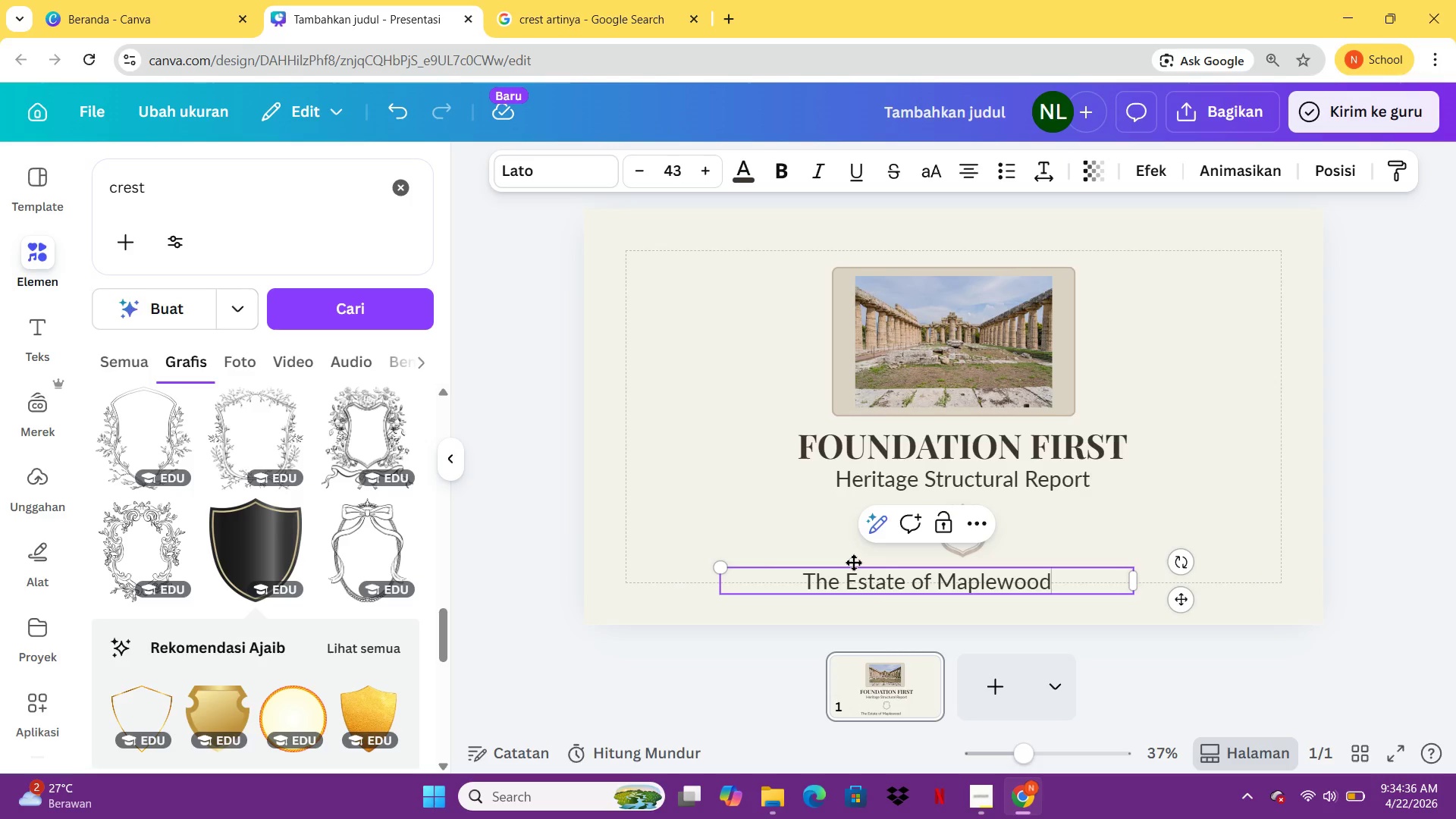 
wait(9.17)
 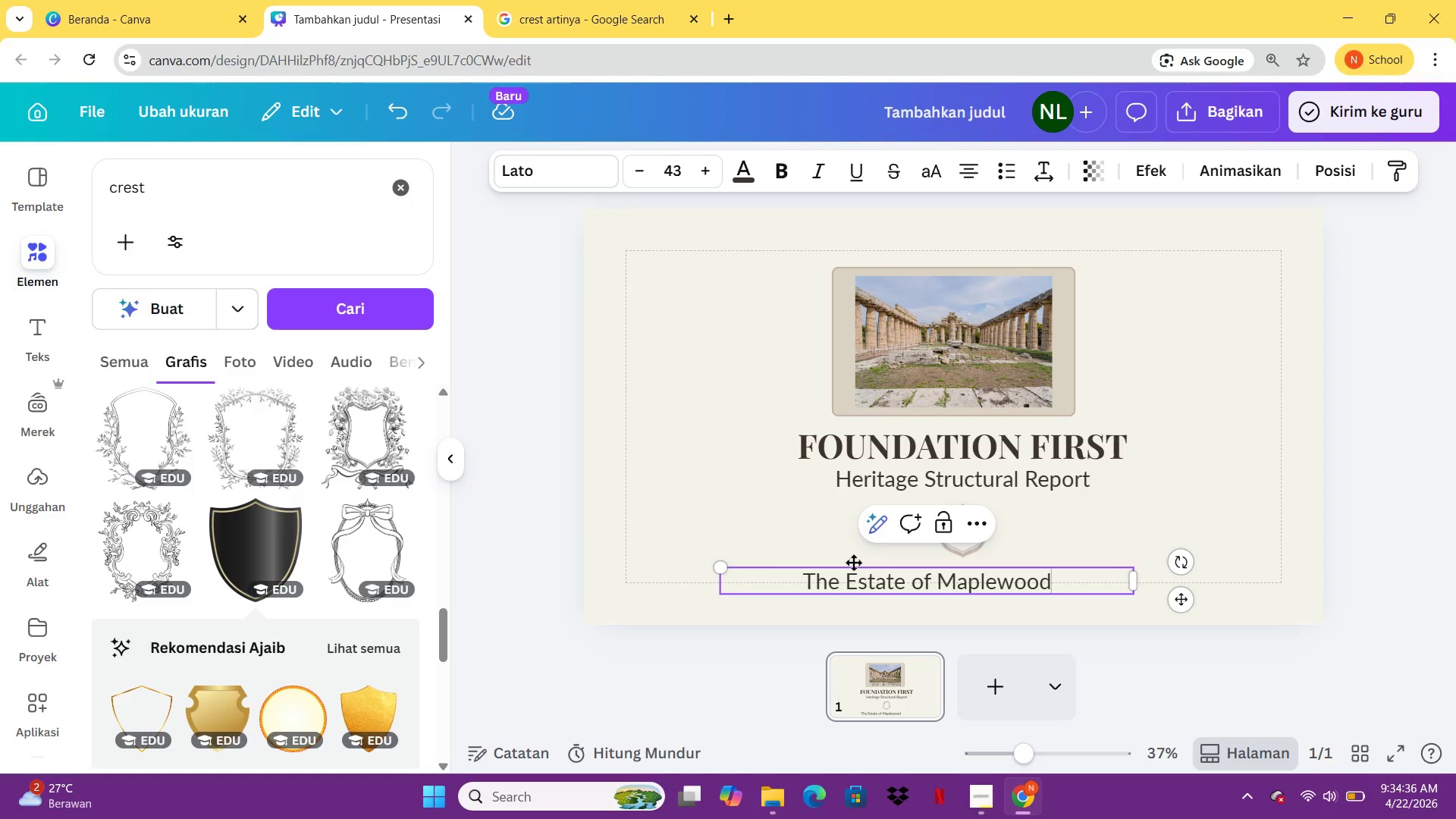 
type(  |  May 2026)
 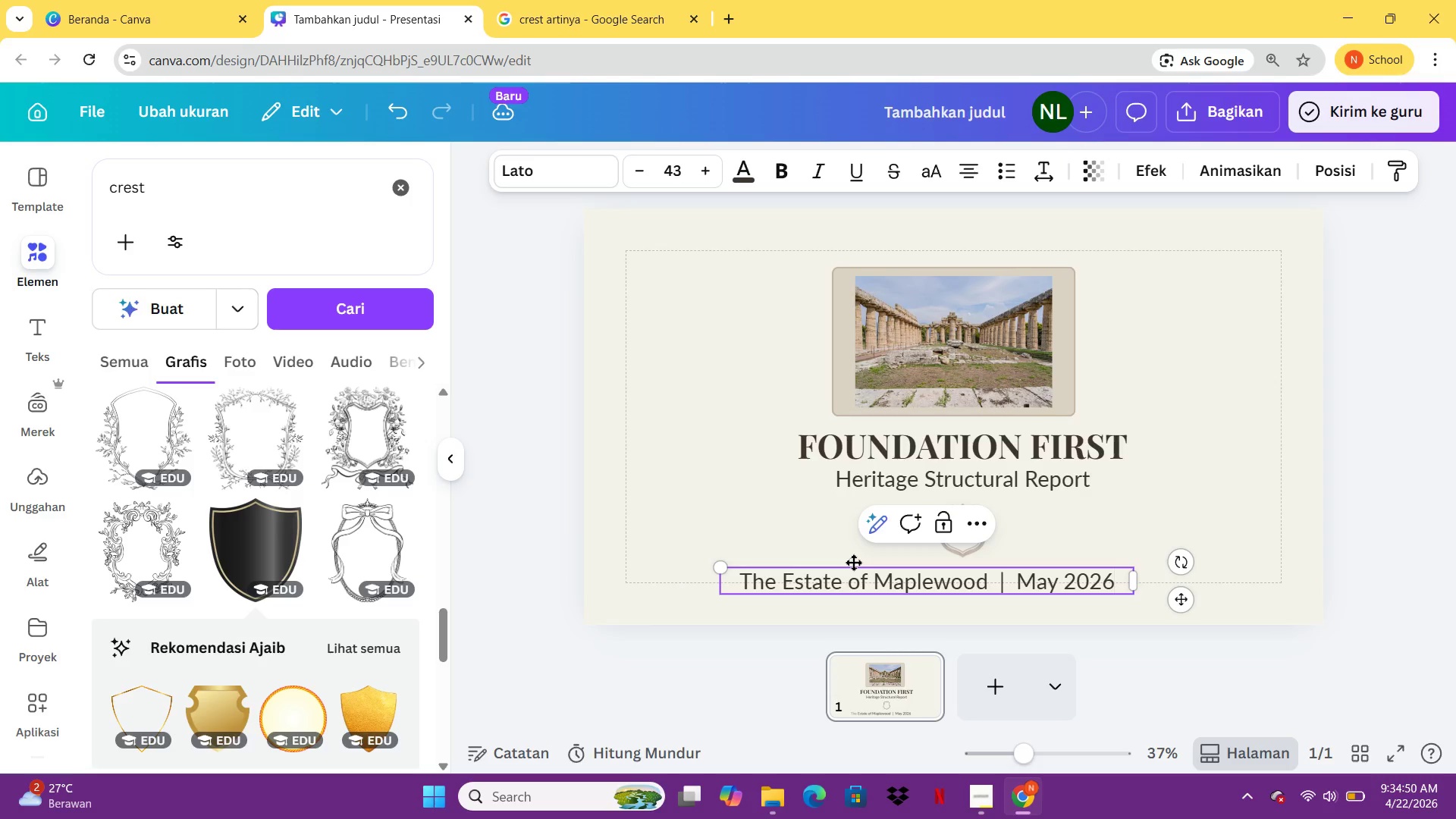 
left_click([1112, 521])
 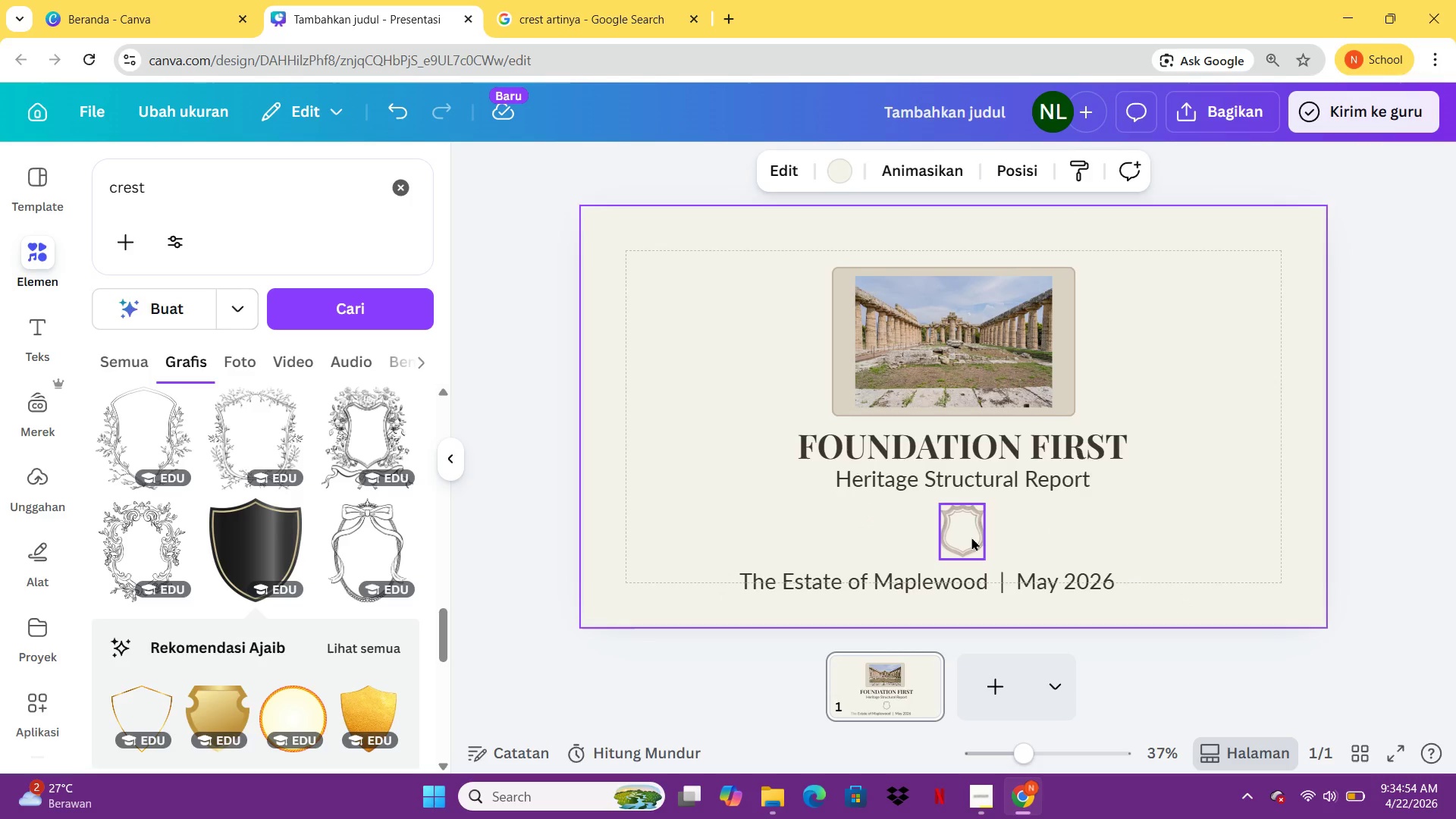 
left_click_drag(start_coordinate=[971, 537], to_coordinate=[965, 532])
 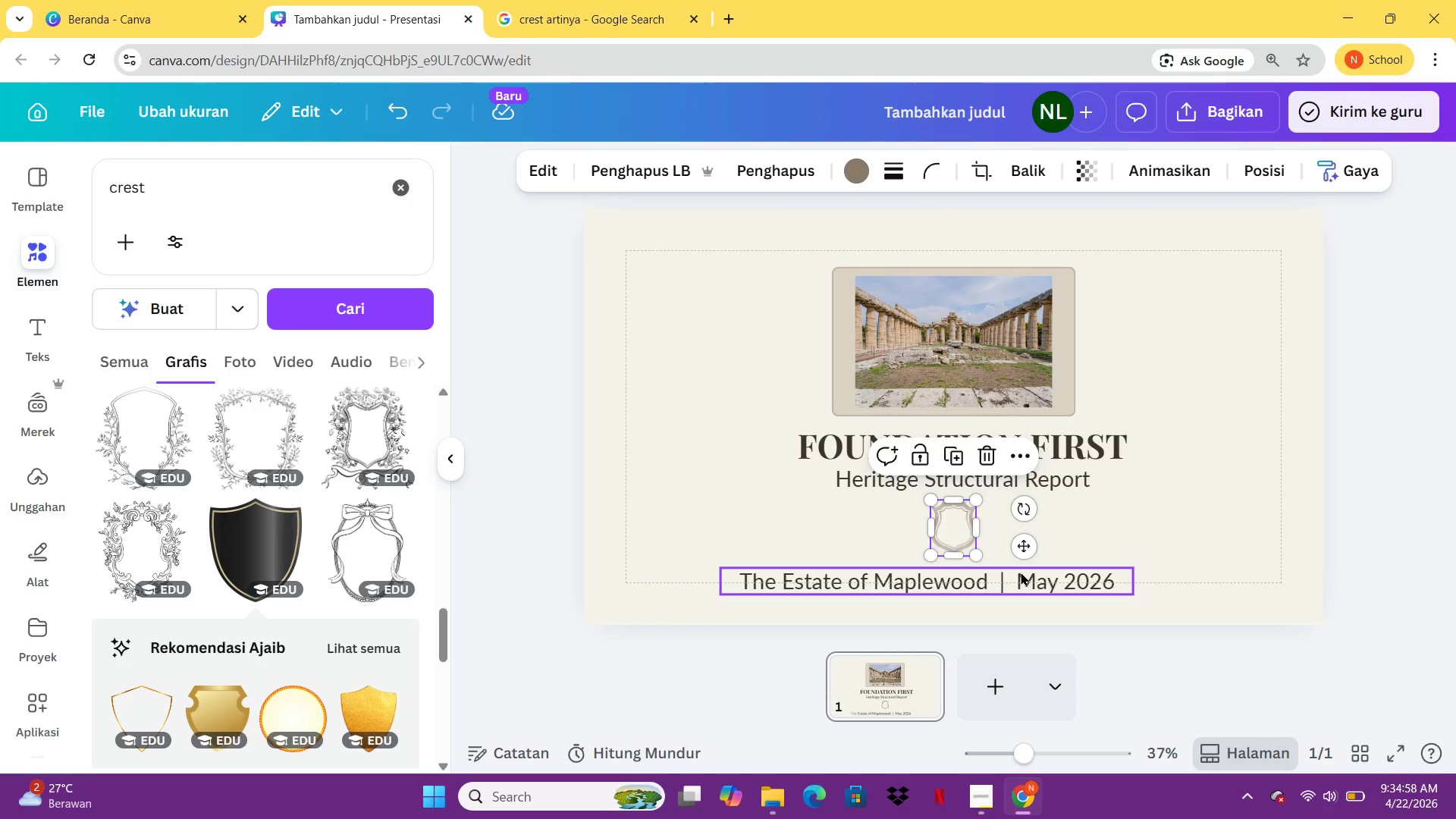 
left_click_drag(start_coordinate=[1021, 572], to_coordinate=[1034, 563])
 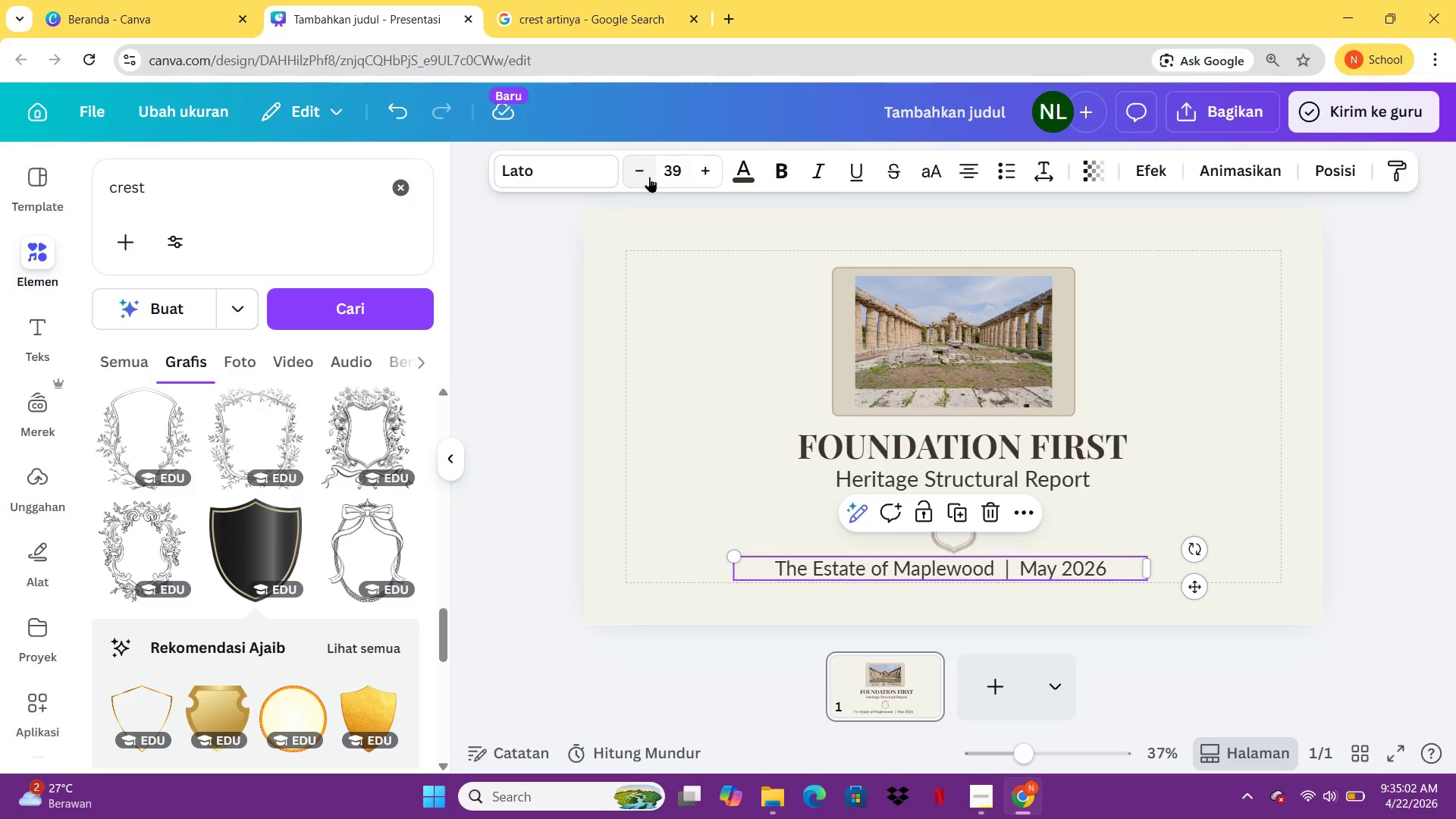 
left_click([649, 177])
 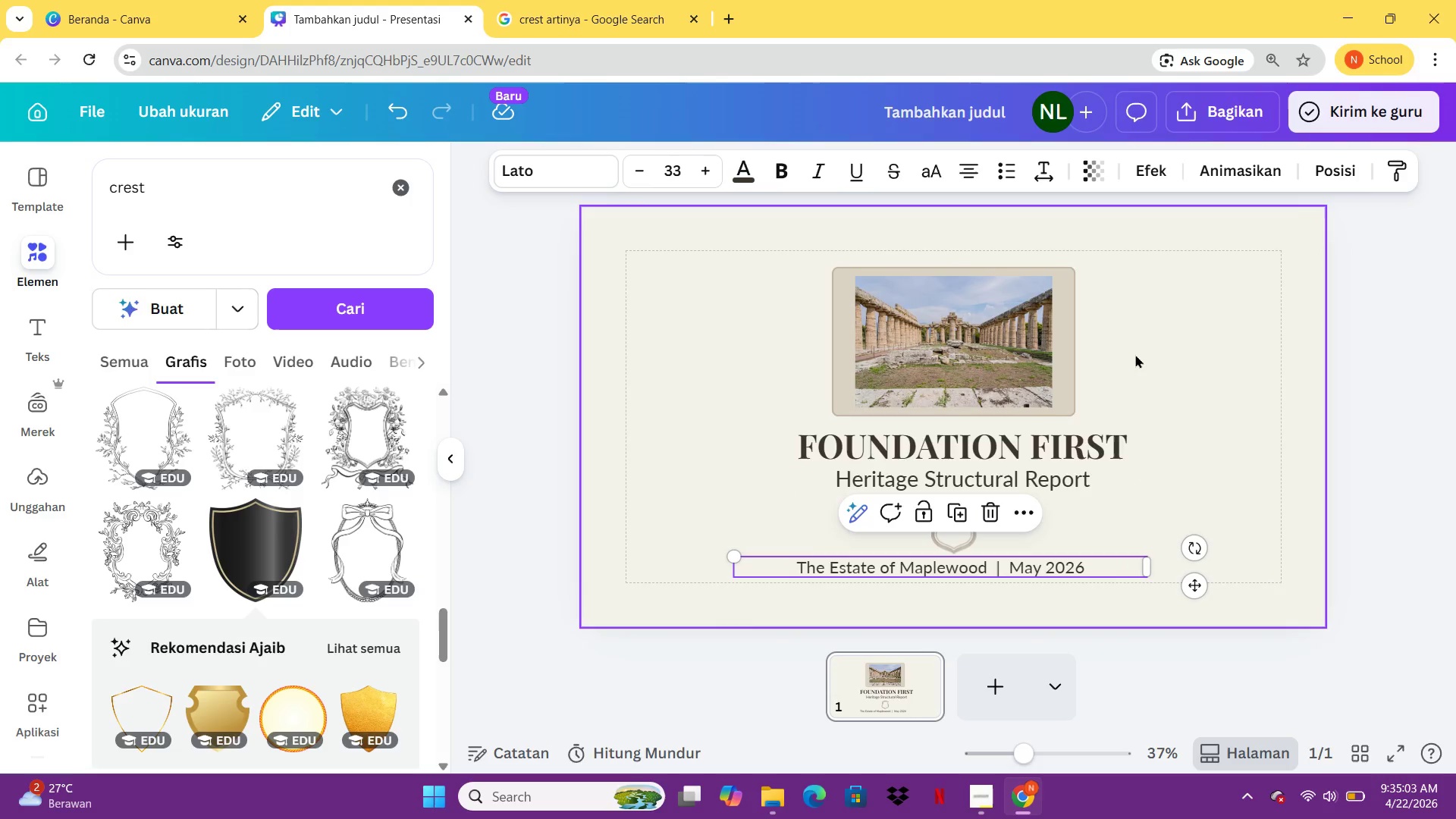 
left_click([1139, 353])
 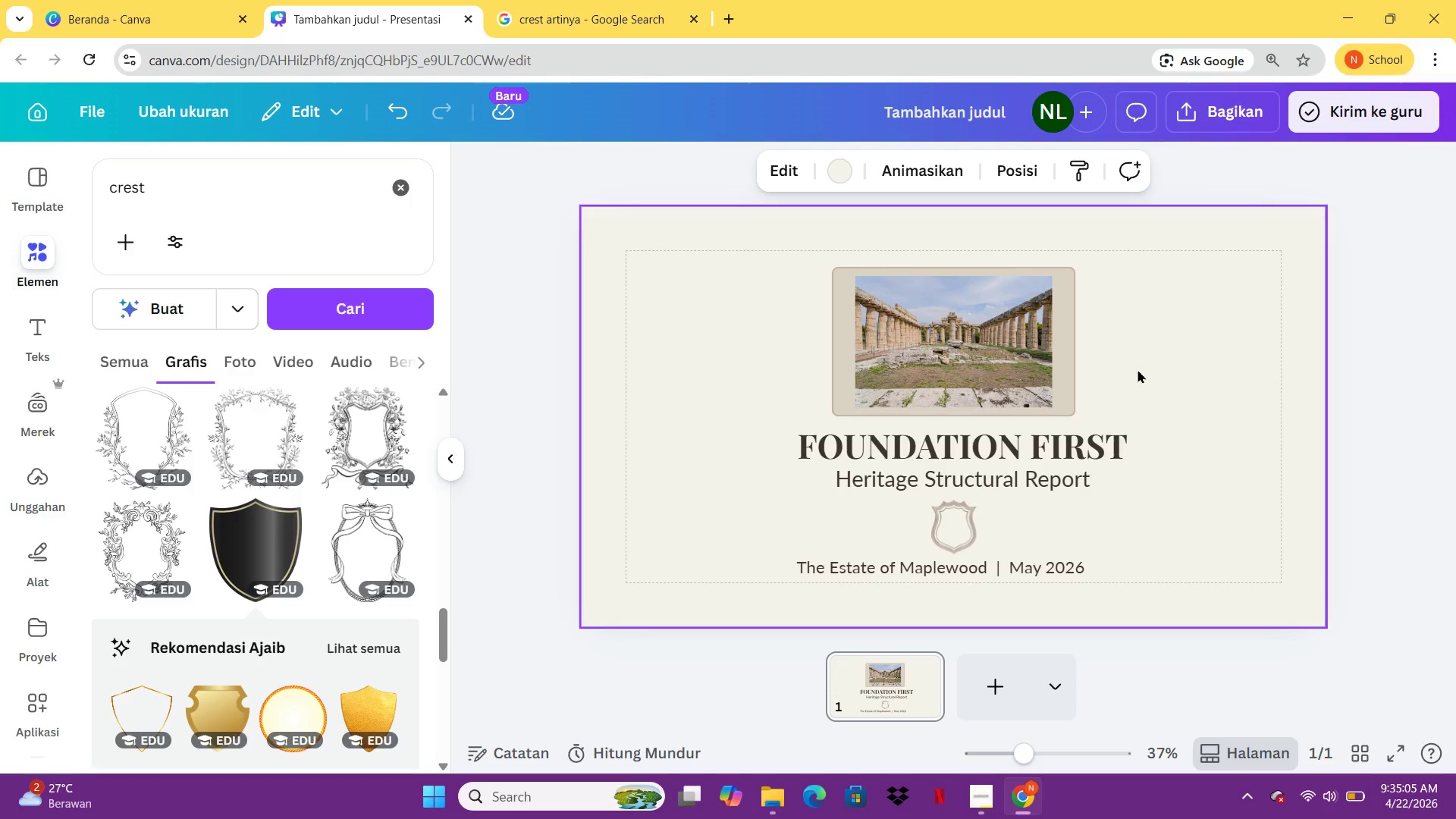 
left_click_drag(start_coordinate=[1141, 369], to_coordinate=[953, 321])
 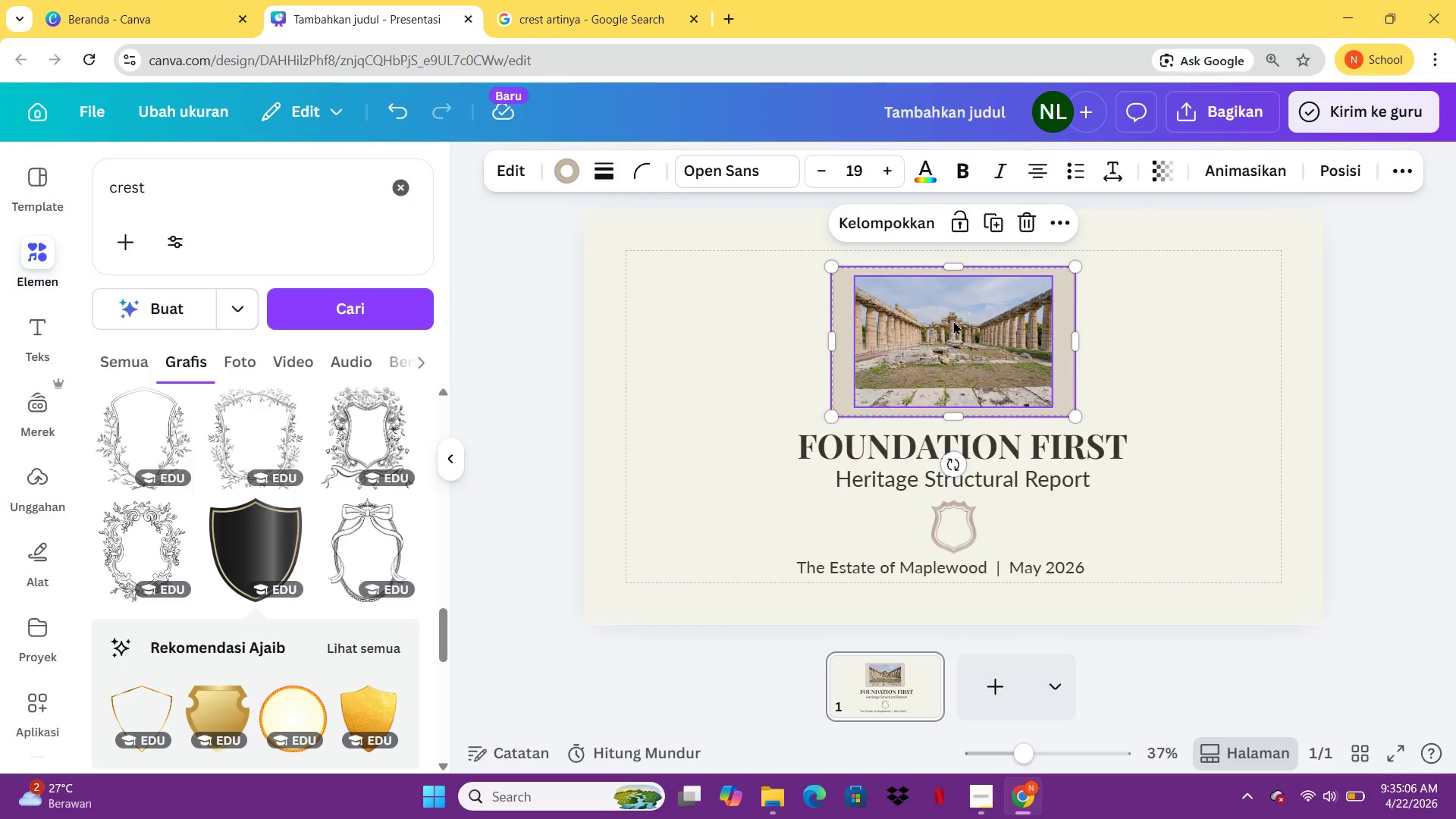 
key(Control+G)
 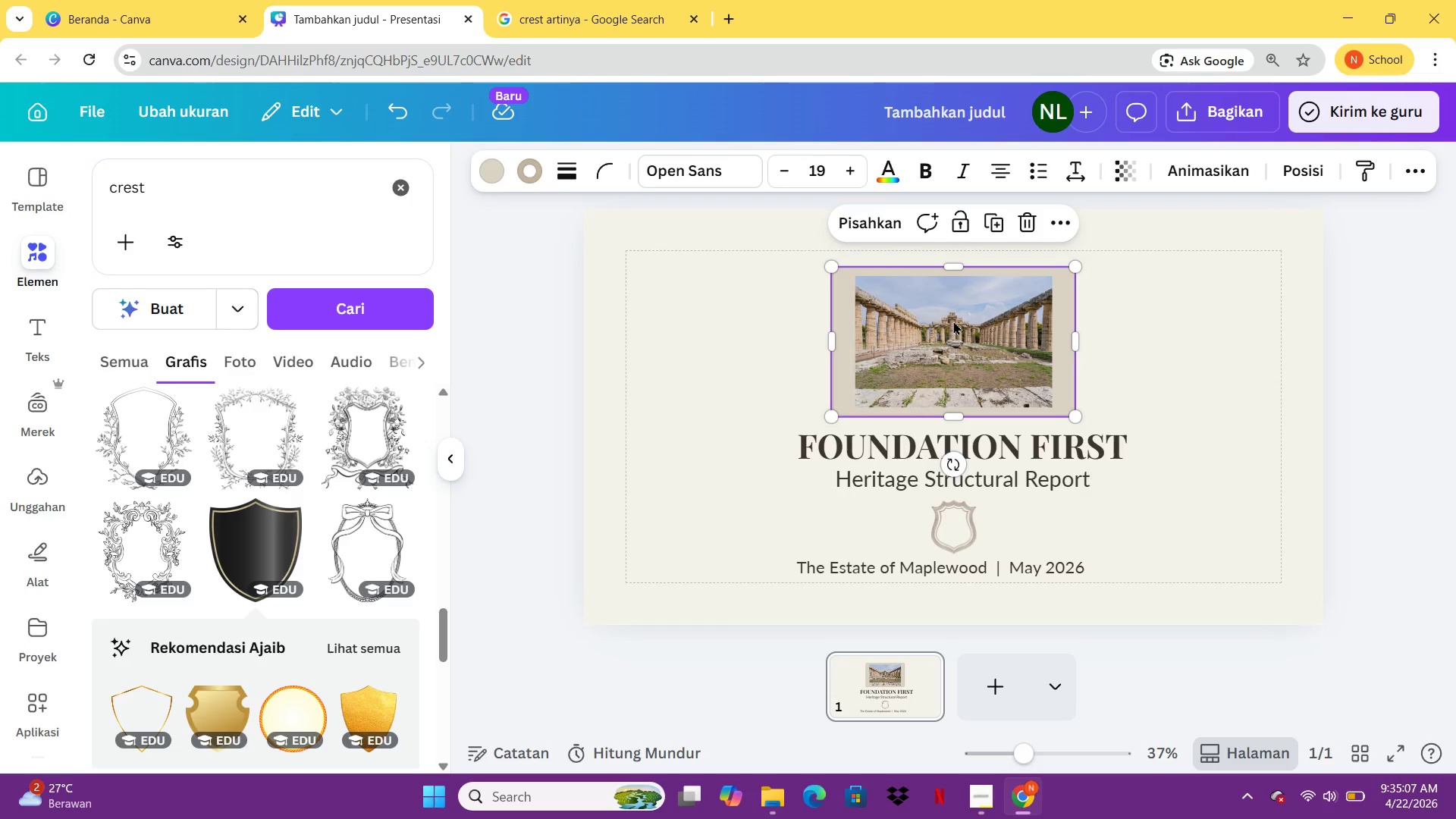 
left_click_drag(start_coordinate=[953, 321], to_coordinate=[954, 309])
 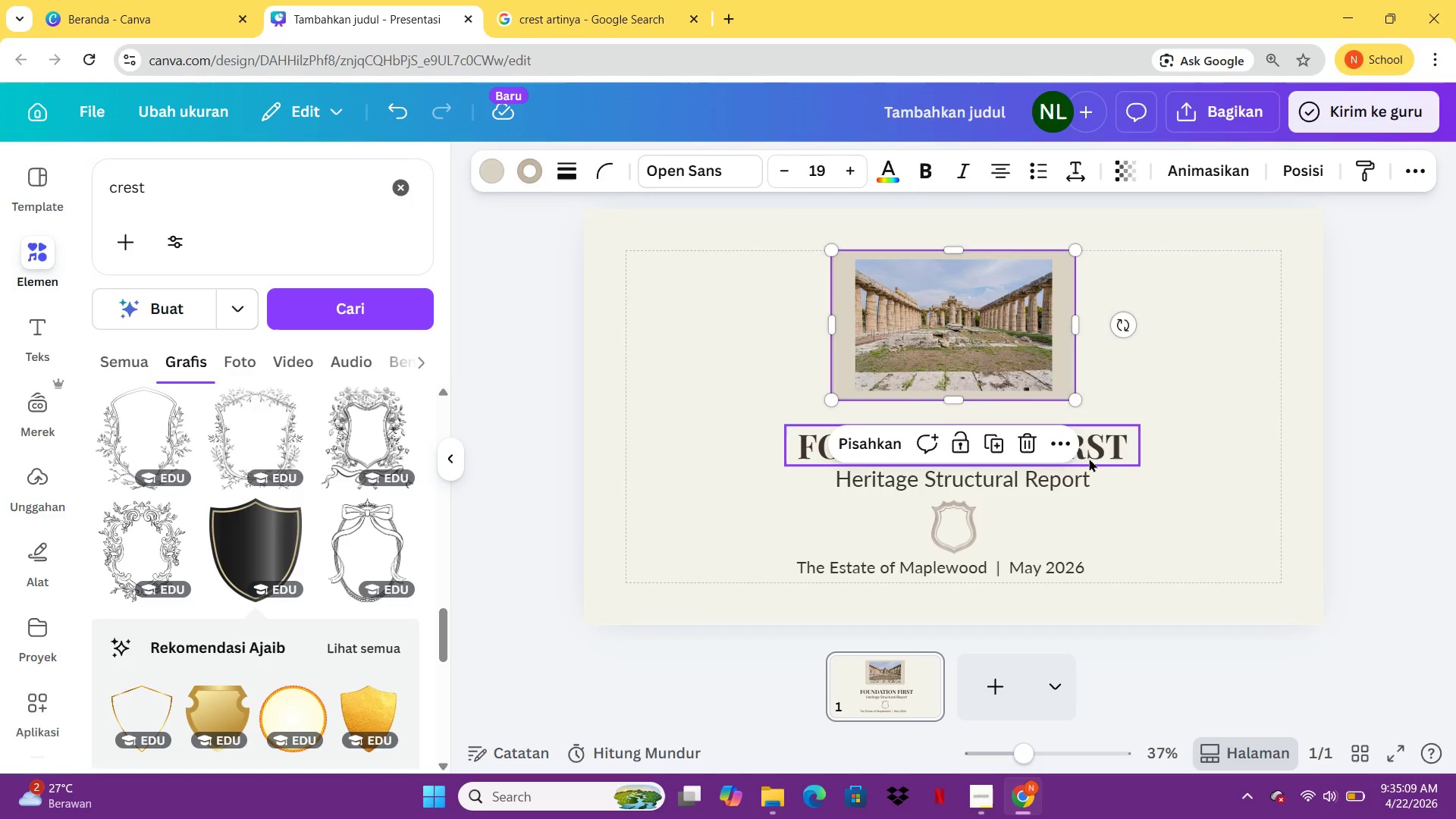 
left_click_drag(start_coordinate=[1089, 458], to_coordinate=[1079, 443])
 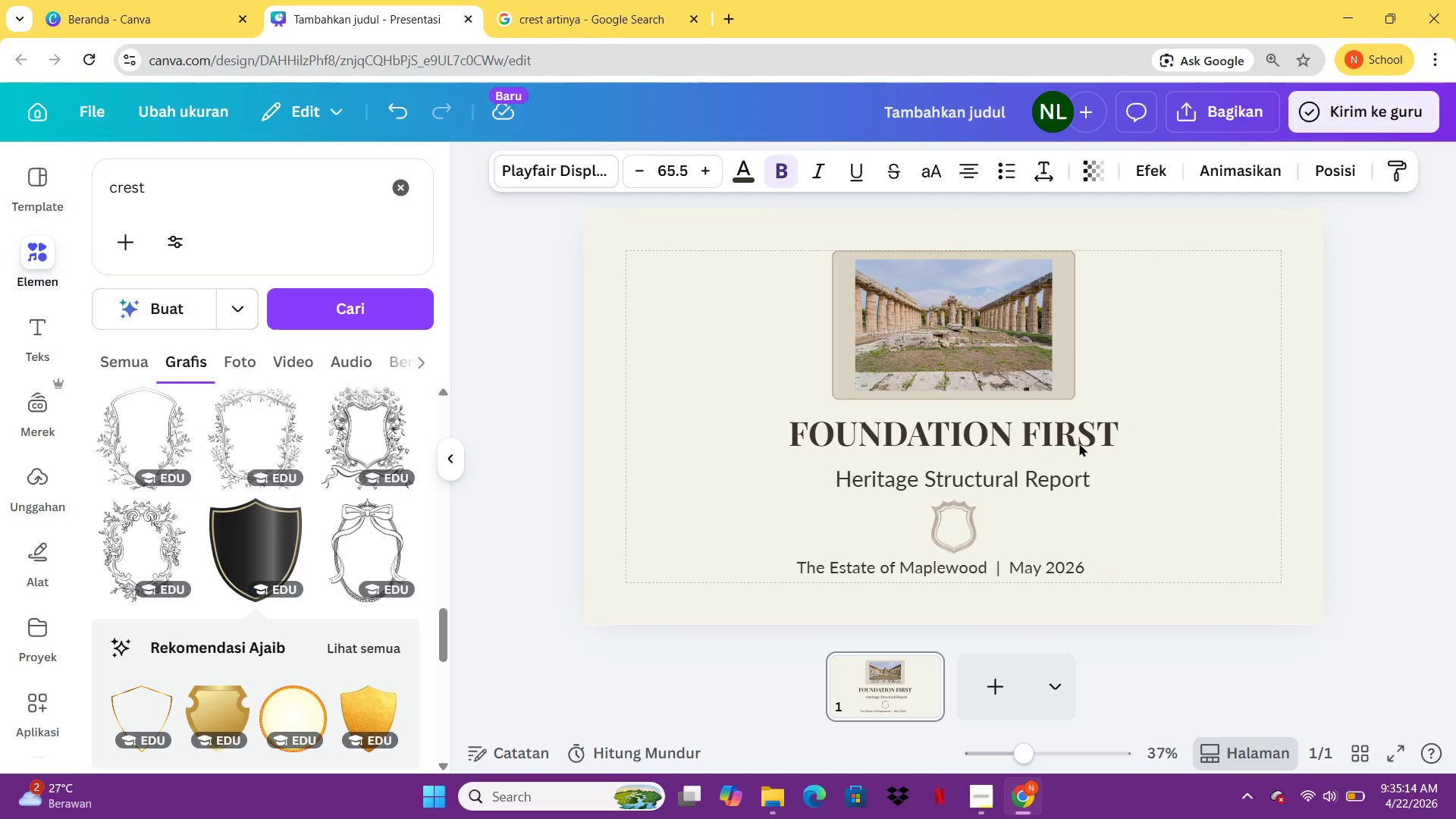 
hold_key(key=ArrowUp, duration=1.28)
 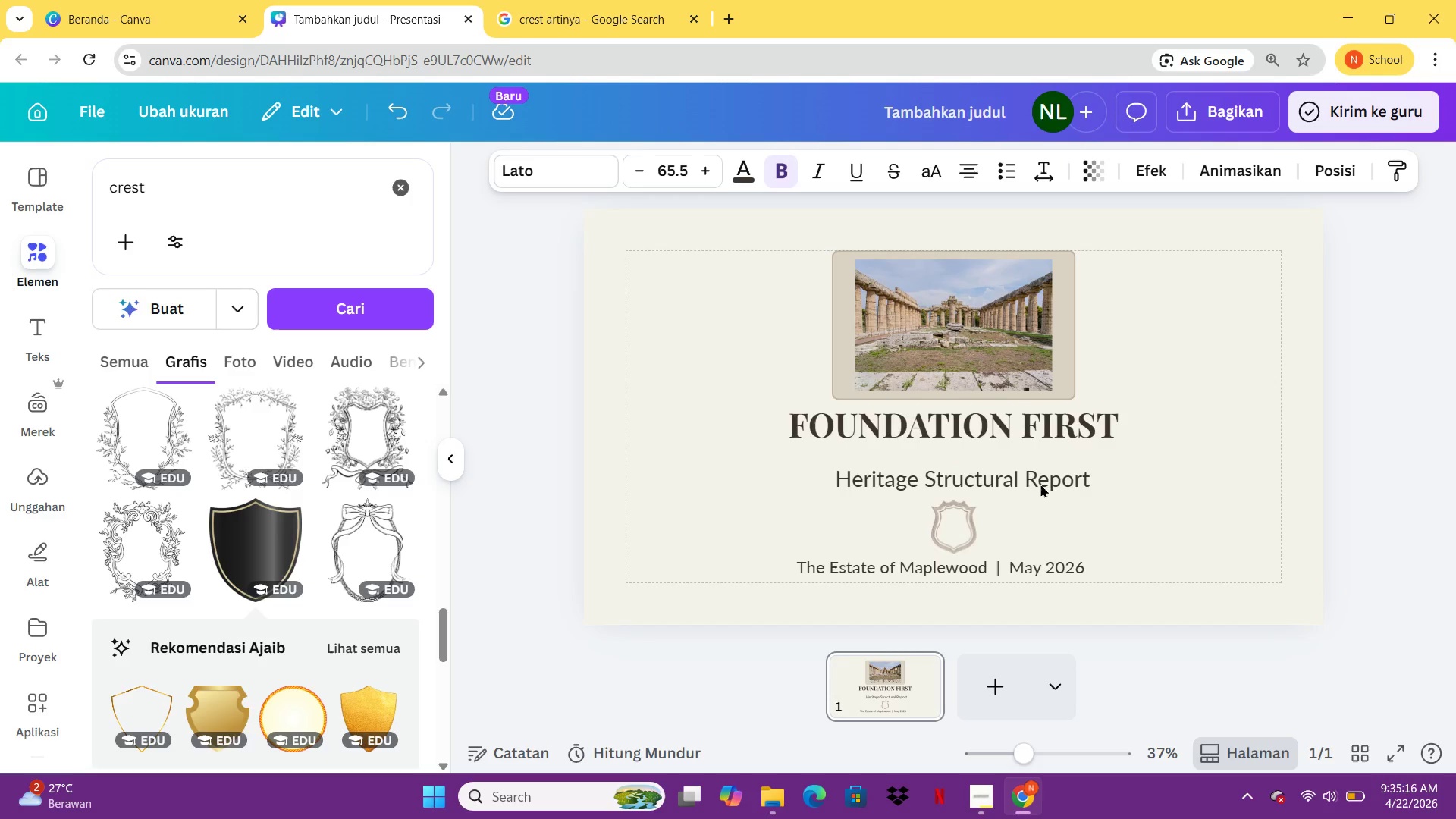 
left_click_drag(start_coordinate=[1040, 484], to_coordinate=[1037, 466])
 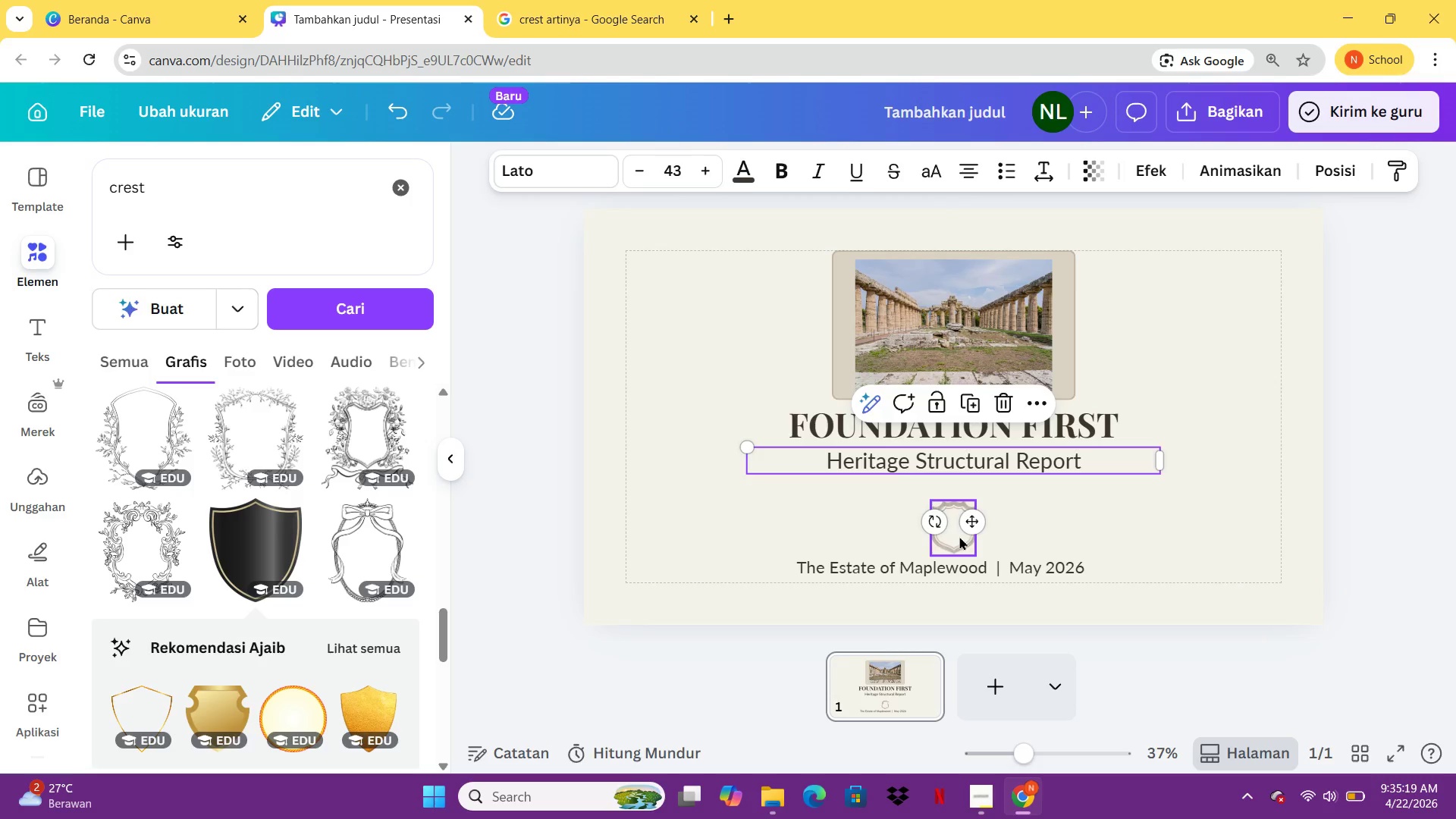 
left_click_drag(start_coordinate=[959, 536], to_coordinate=[956, 515])
 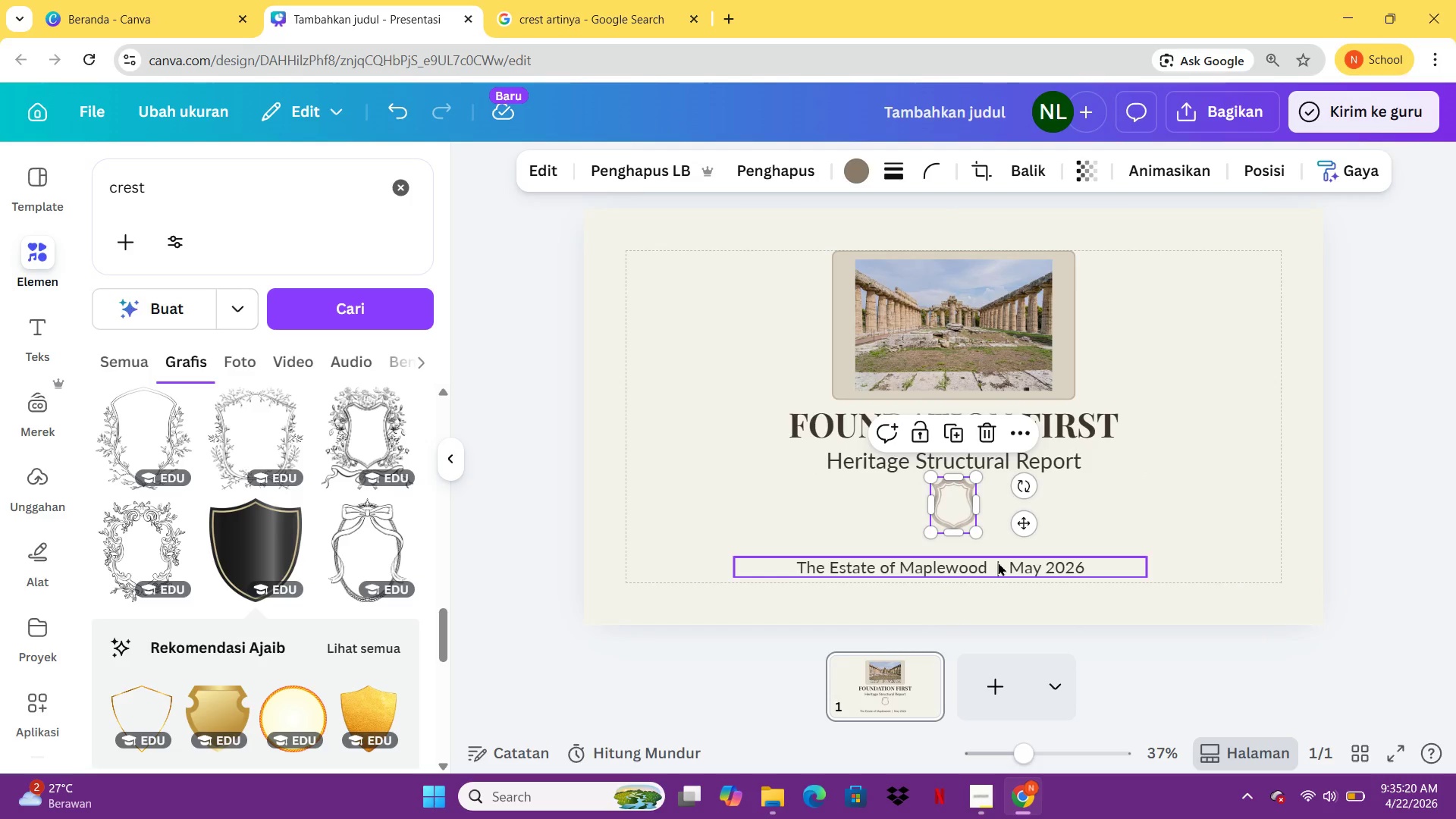 
left_click_drag(start_coordinate=[998, 562], to_coordinate=[1015, 538])
 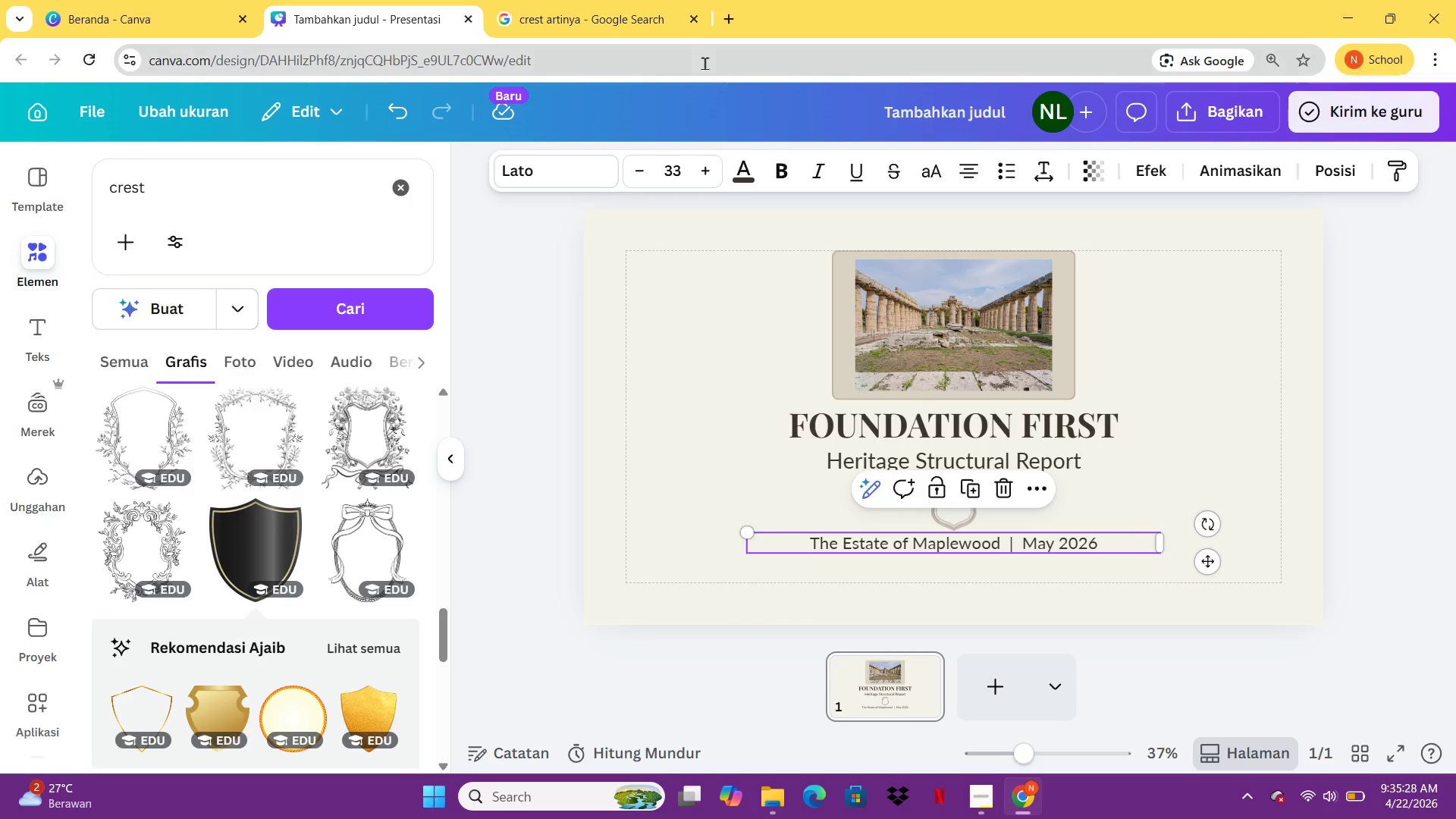 
wait(5.25)
 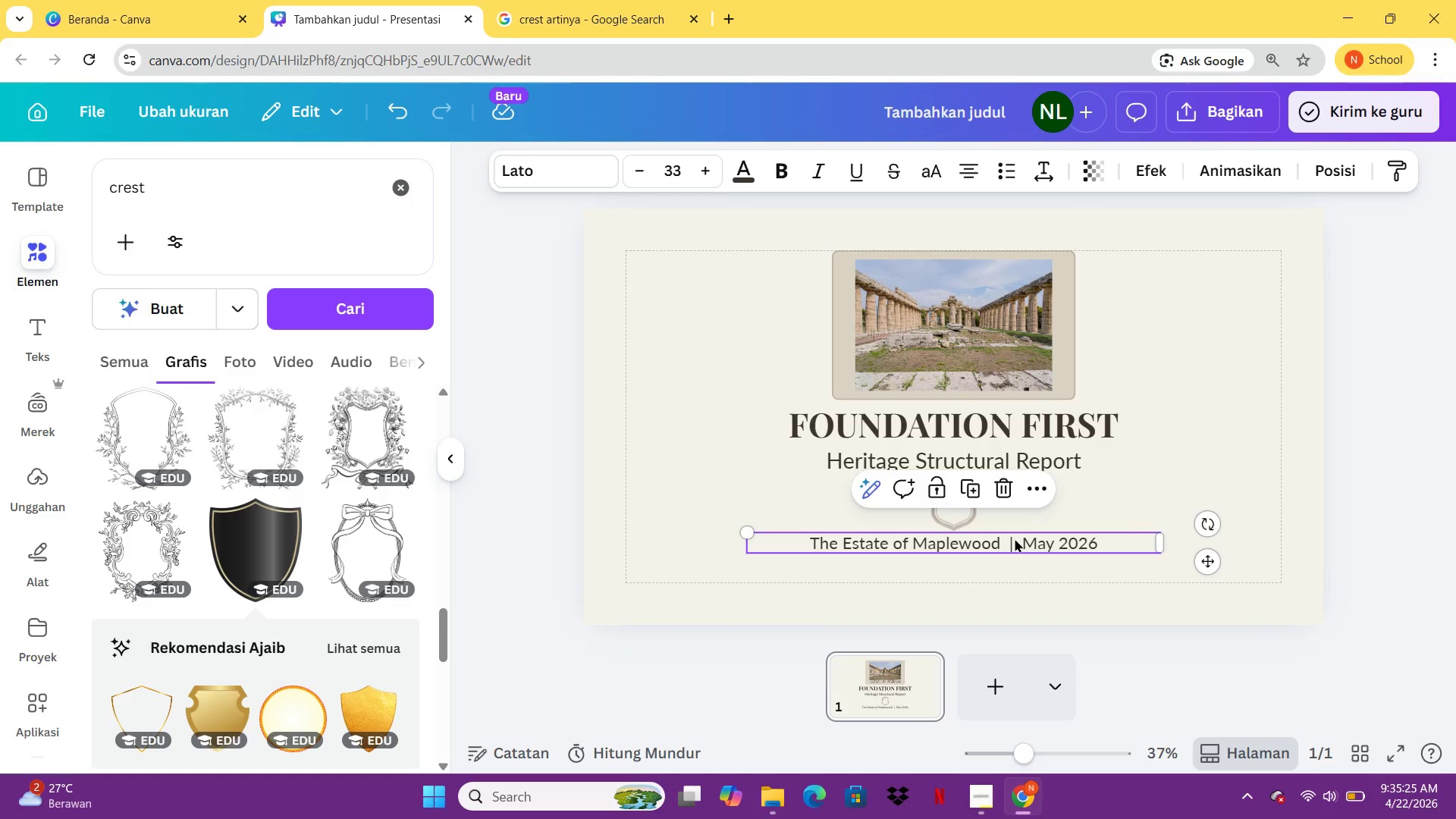 
left_click([745, 170])
 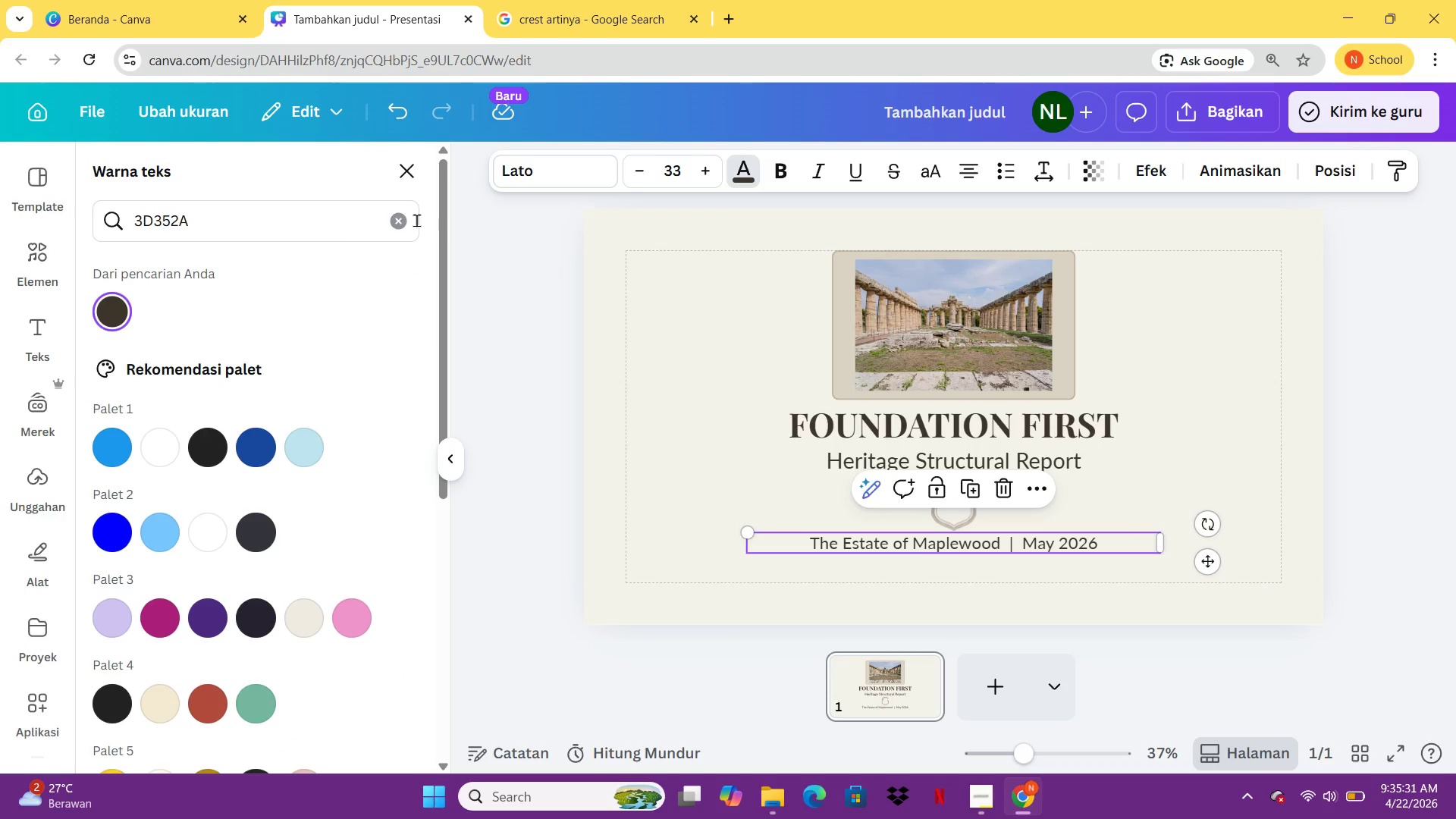 
left_click([413, 221])
 